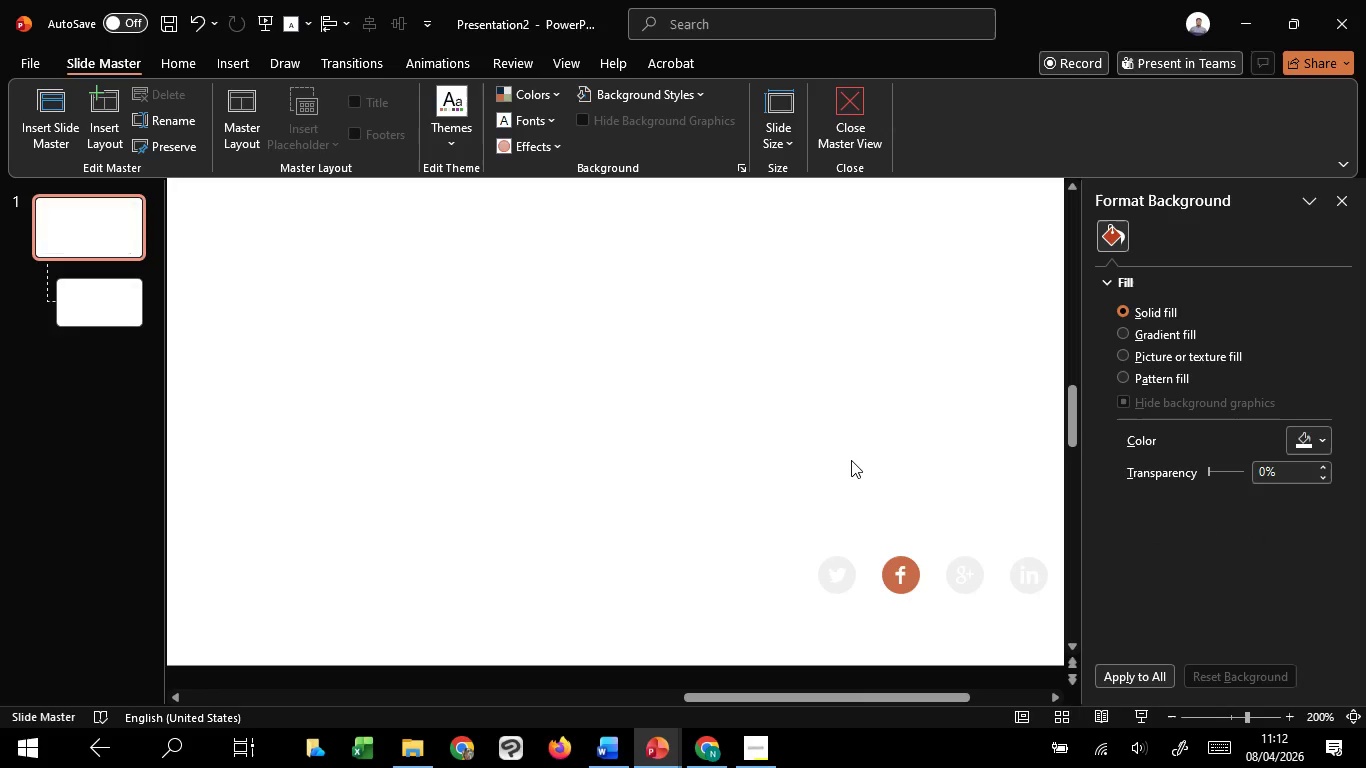 
hold_key(key=ControlLeft, duration=1.52)
scroll: coordinate [851, 460], scroll_direction: down, amount: 4.0
 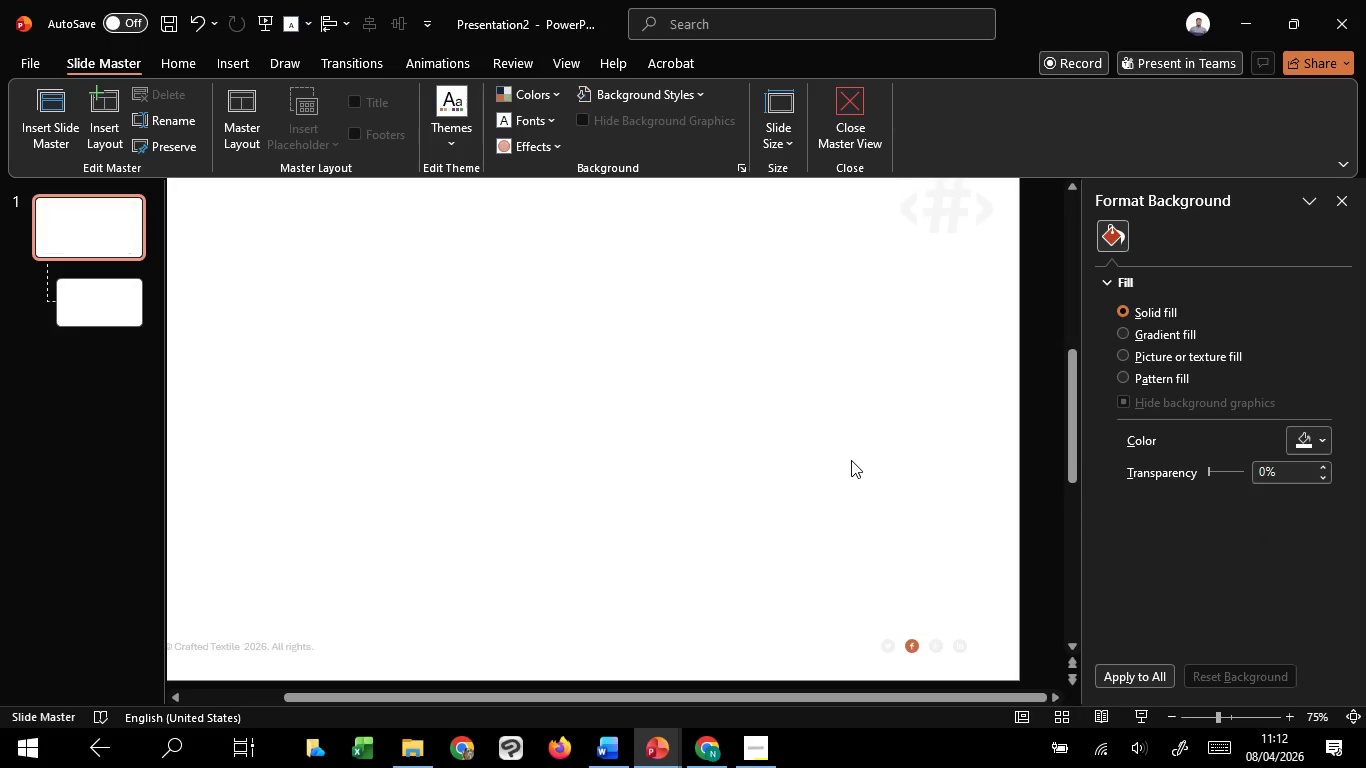 
hold_key(key=ControlLeft, duration=1.52)
 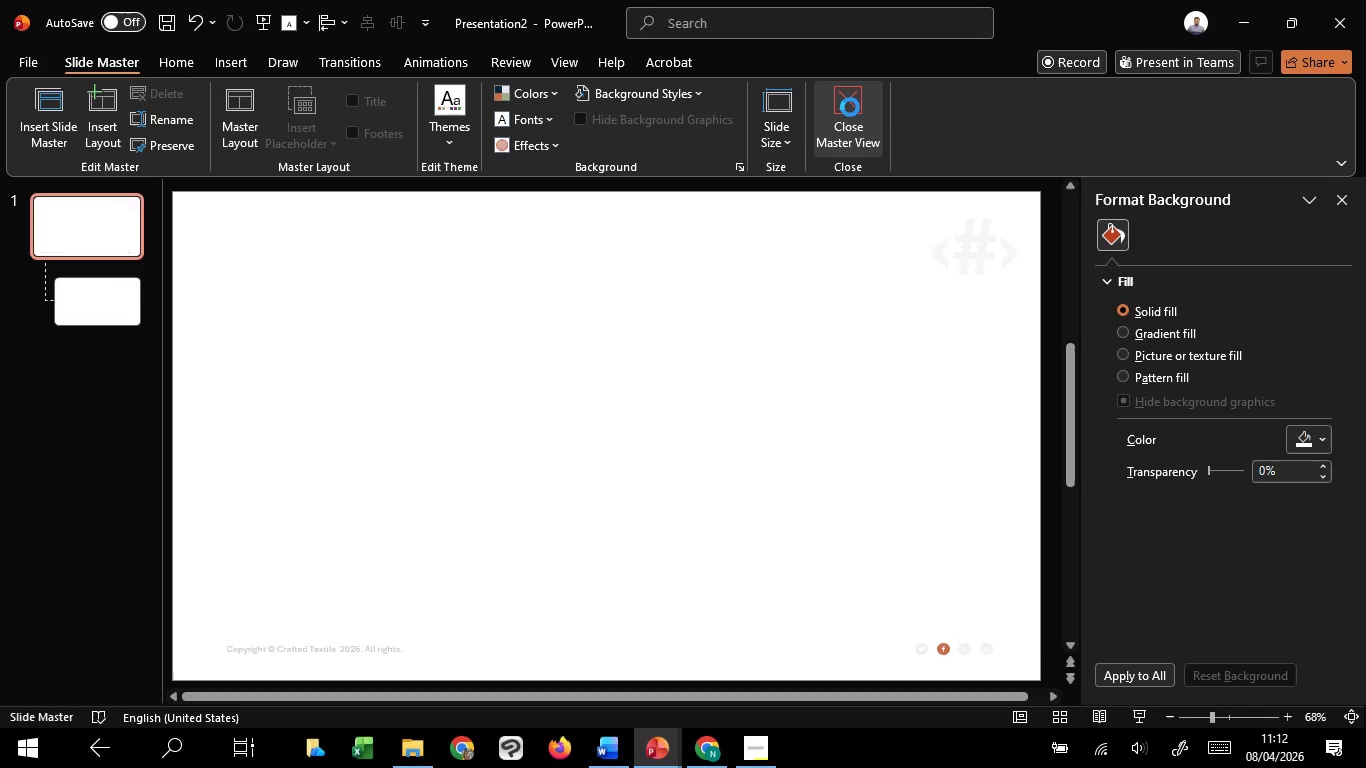 
hold_key(key=ControlLeft, duration=0.97)
left_click([850, 107])
 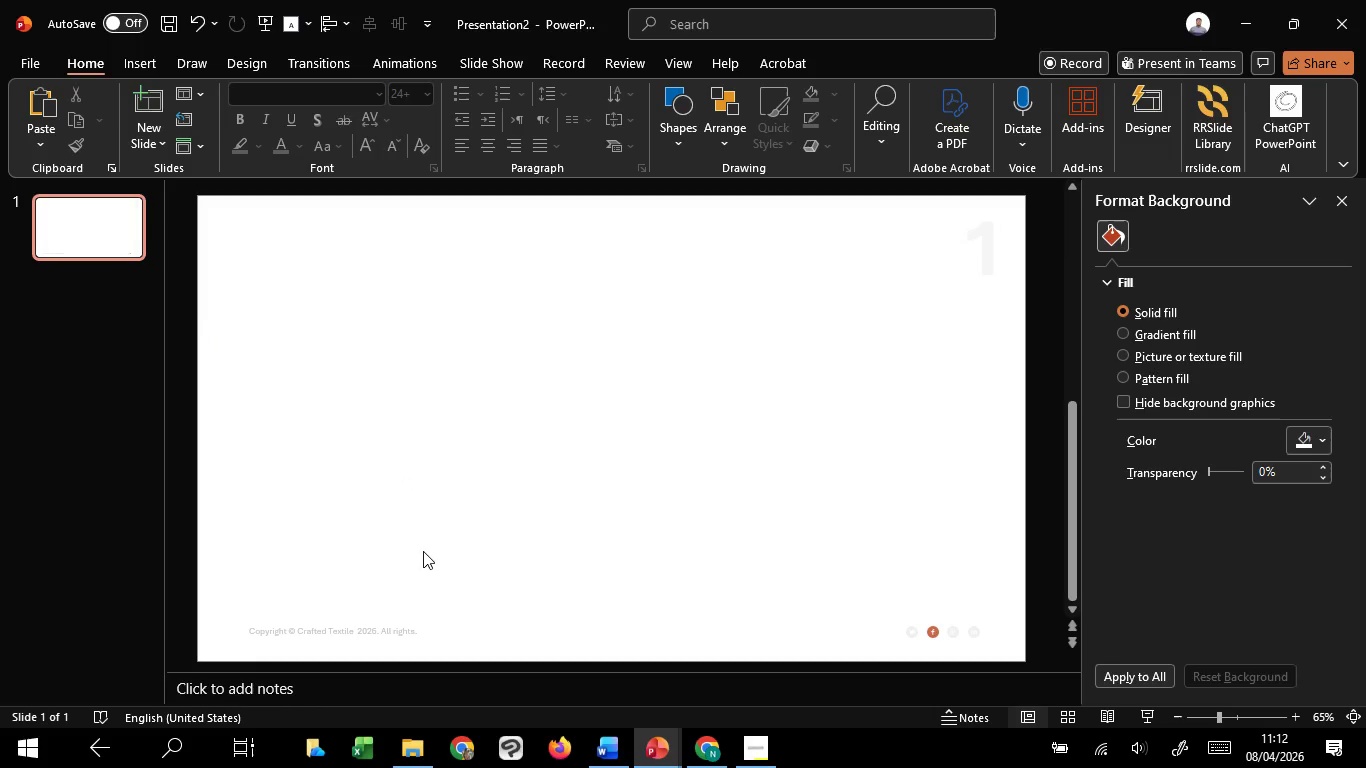 
left_click([634, 292])
 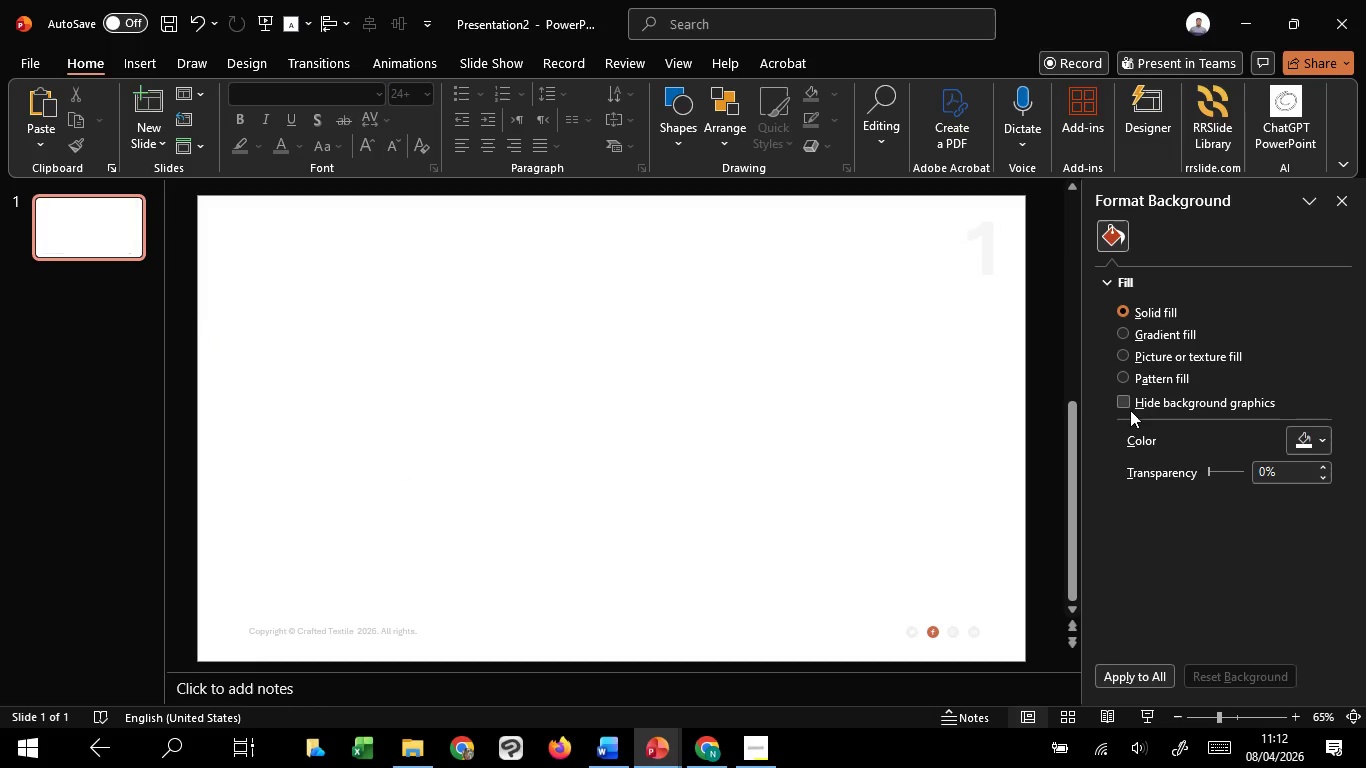 
left_click([1128, 406])
 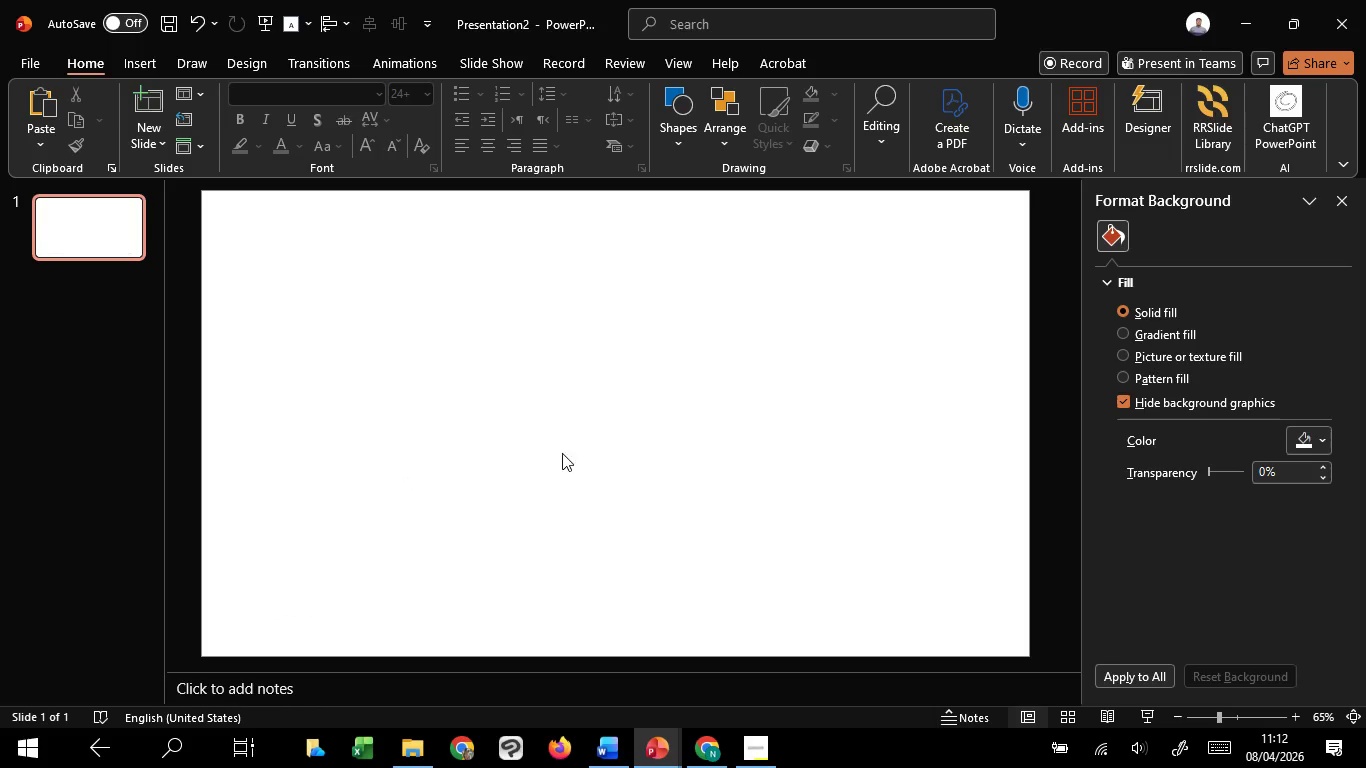 
left_click([561, 451])
 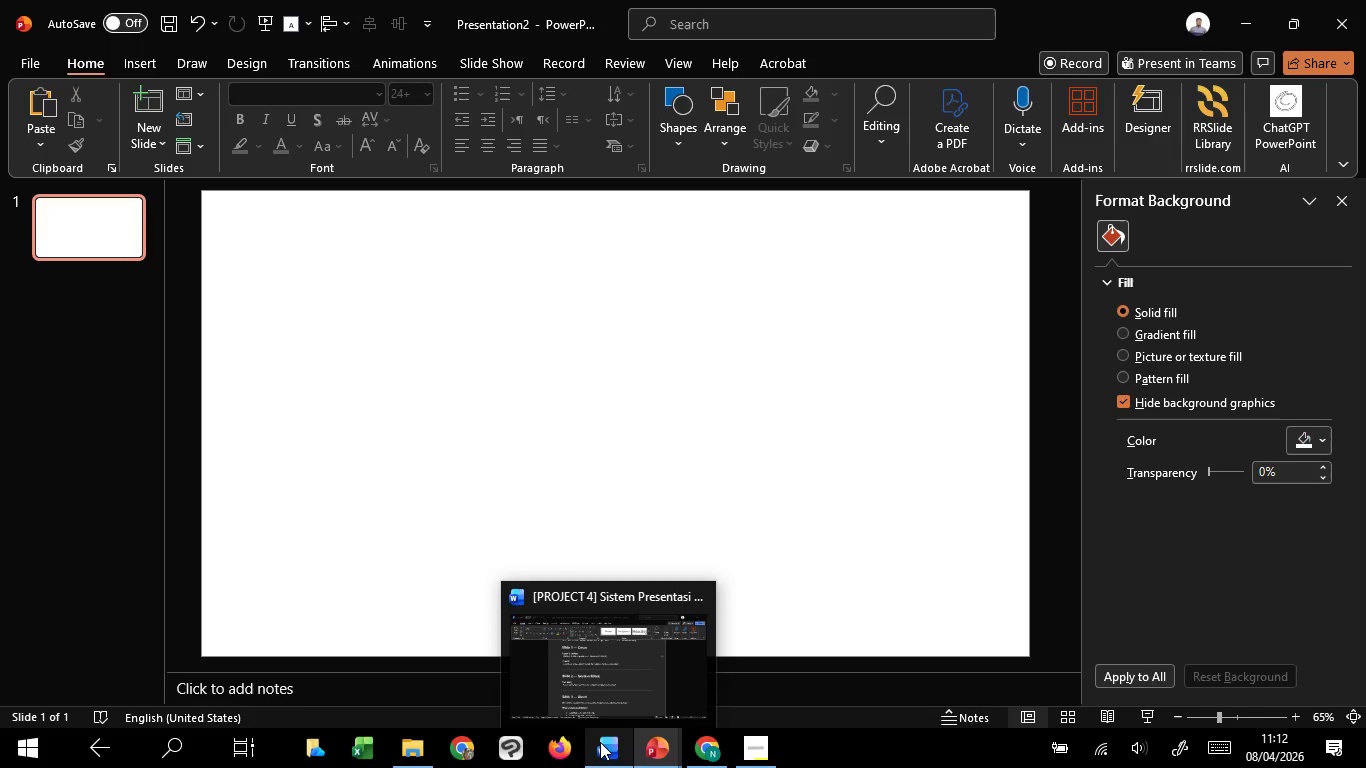 
left_click([607, 689])
 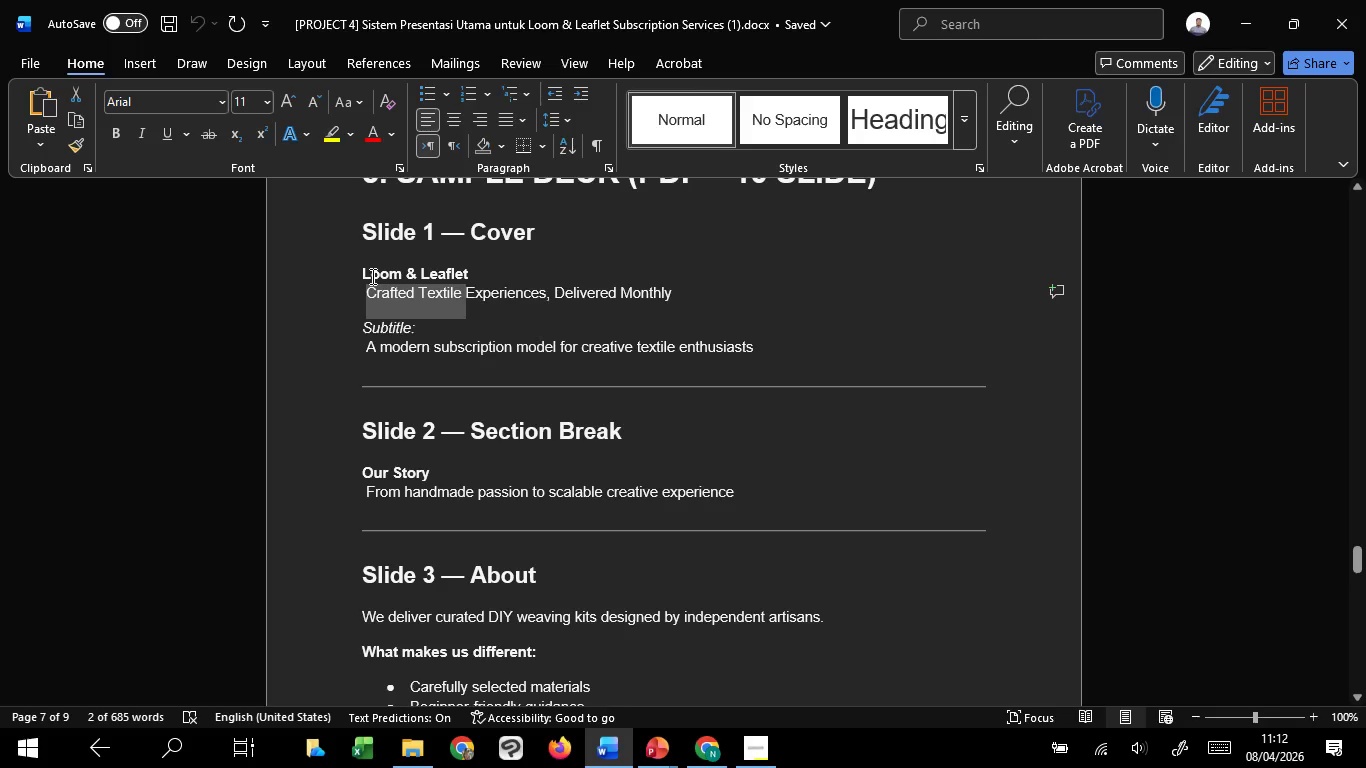 
left_click_drag(start_coordinate=[366, 275], to_coordinate=[756, 347])
 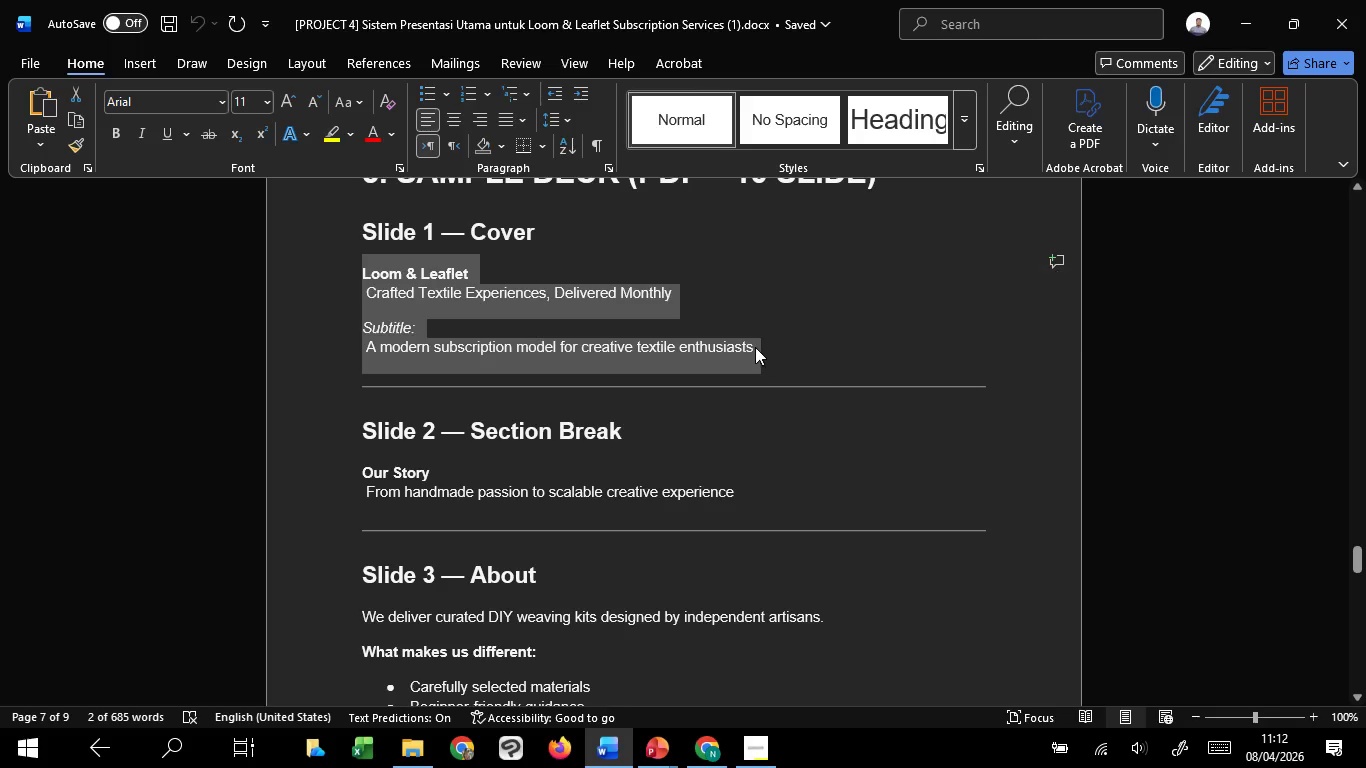 
key(Control+C)
 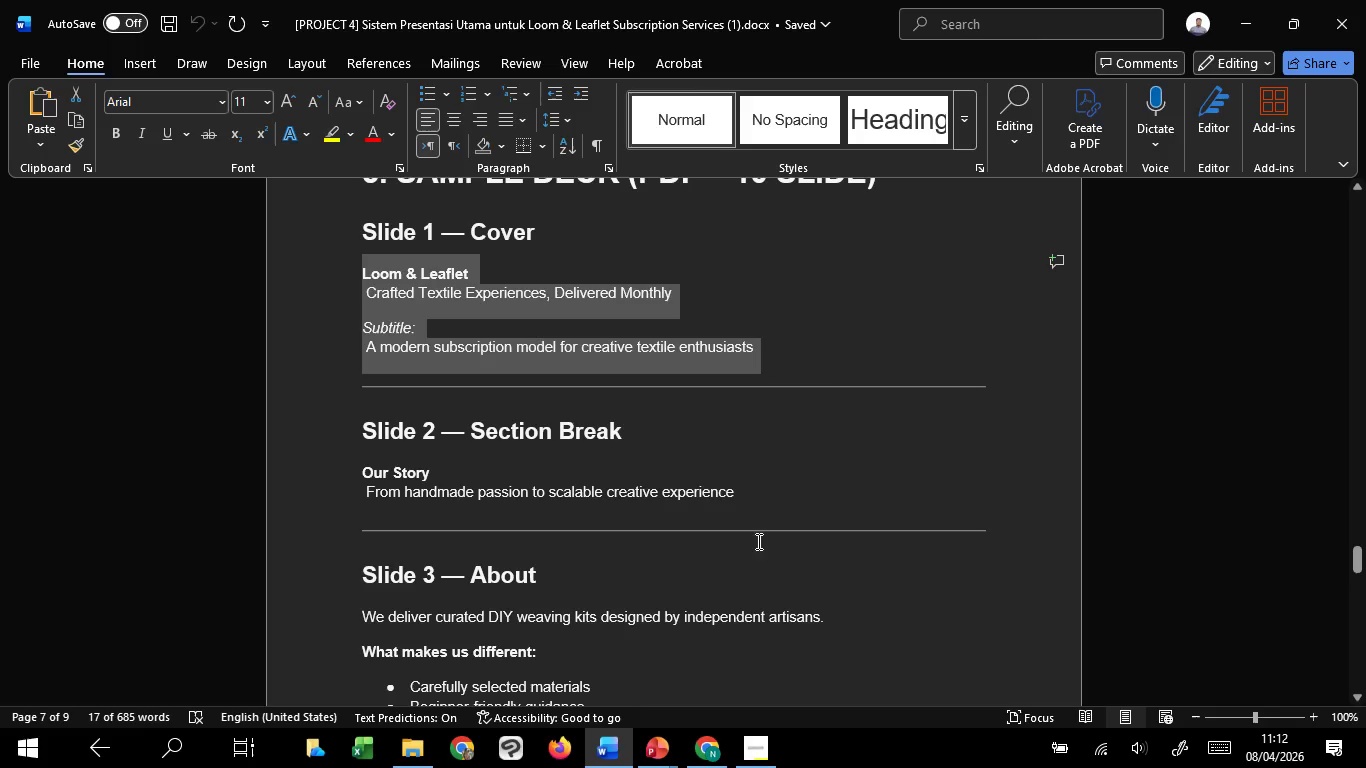 
key(Control+C)
 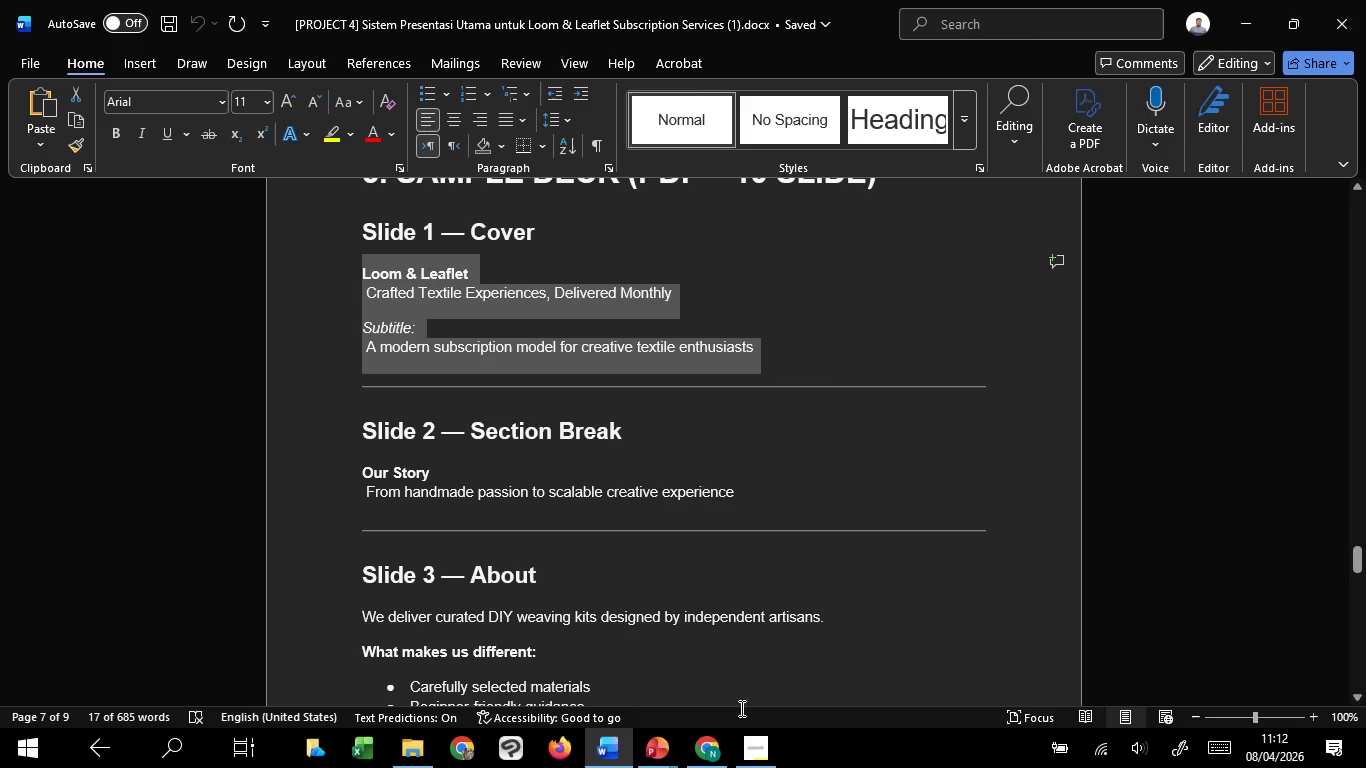 
key(Control+C)
 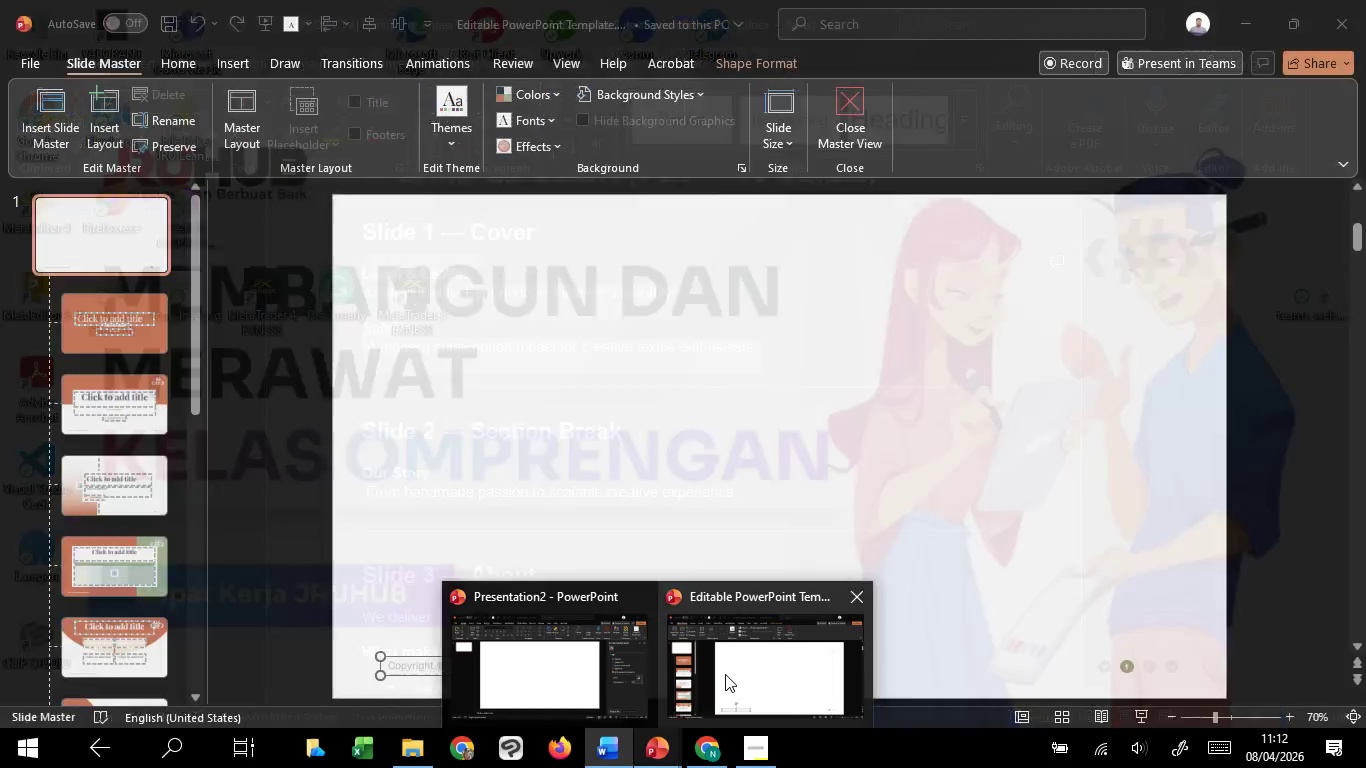 
left_click([621, 685])
 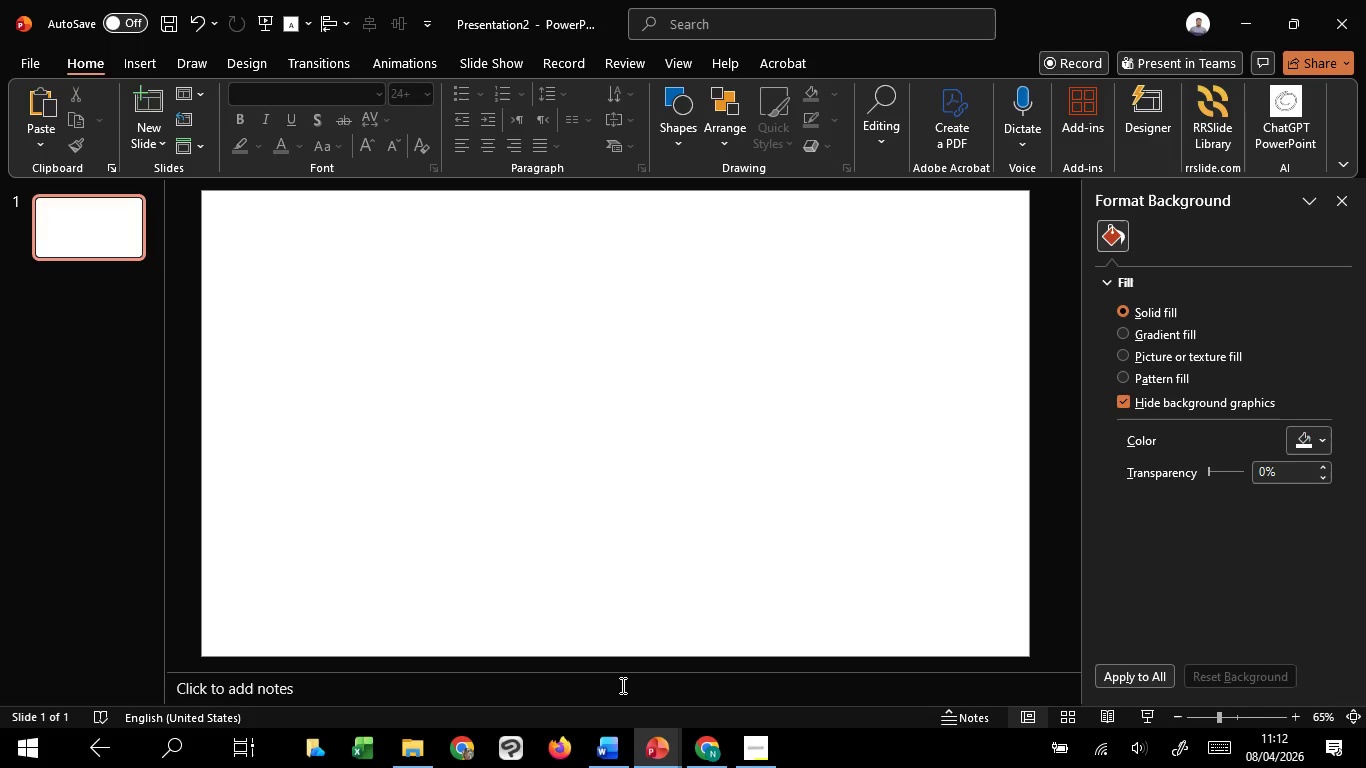 
key(Control+V)
 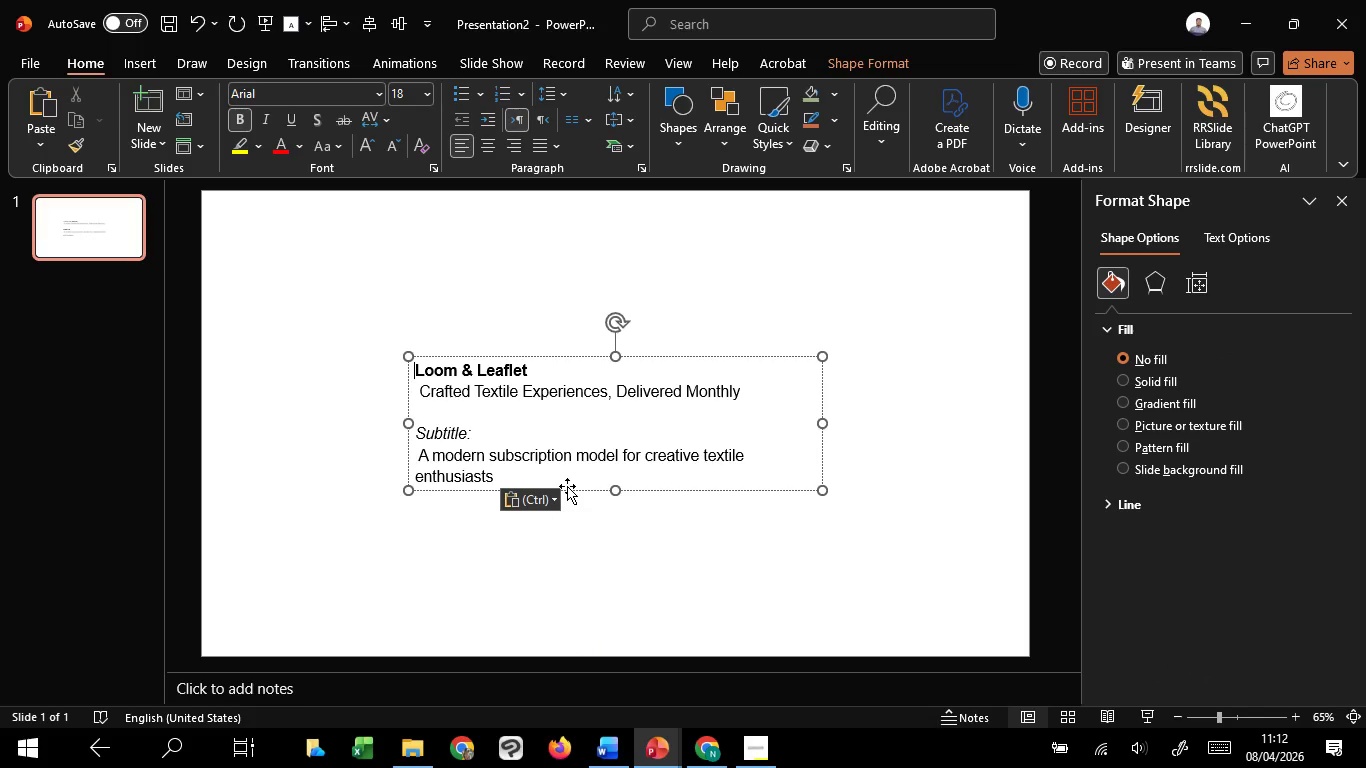 
left_click_drag(start_coordinate=[578, 492], to_coordinate=[458, 467])
 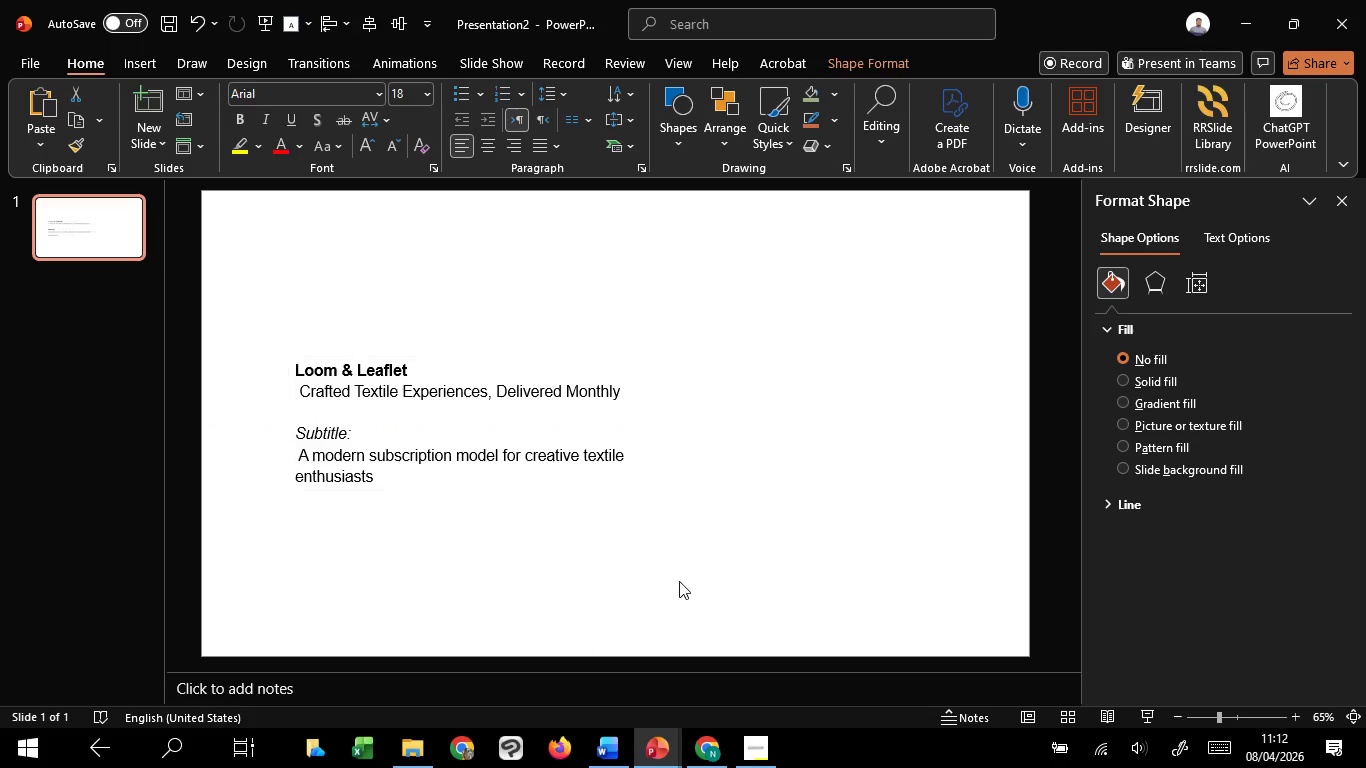 
hold_key(key=ShiftLeft, duration=1.11)
 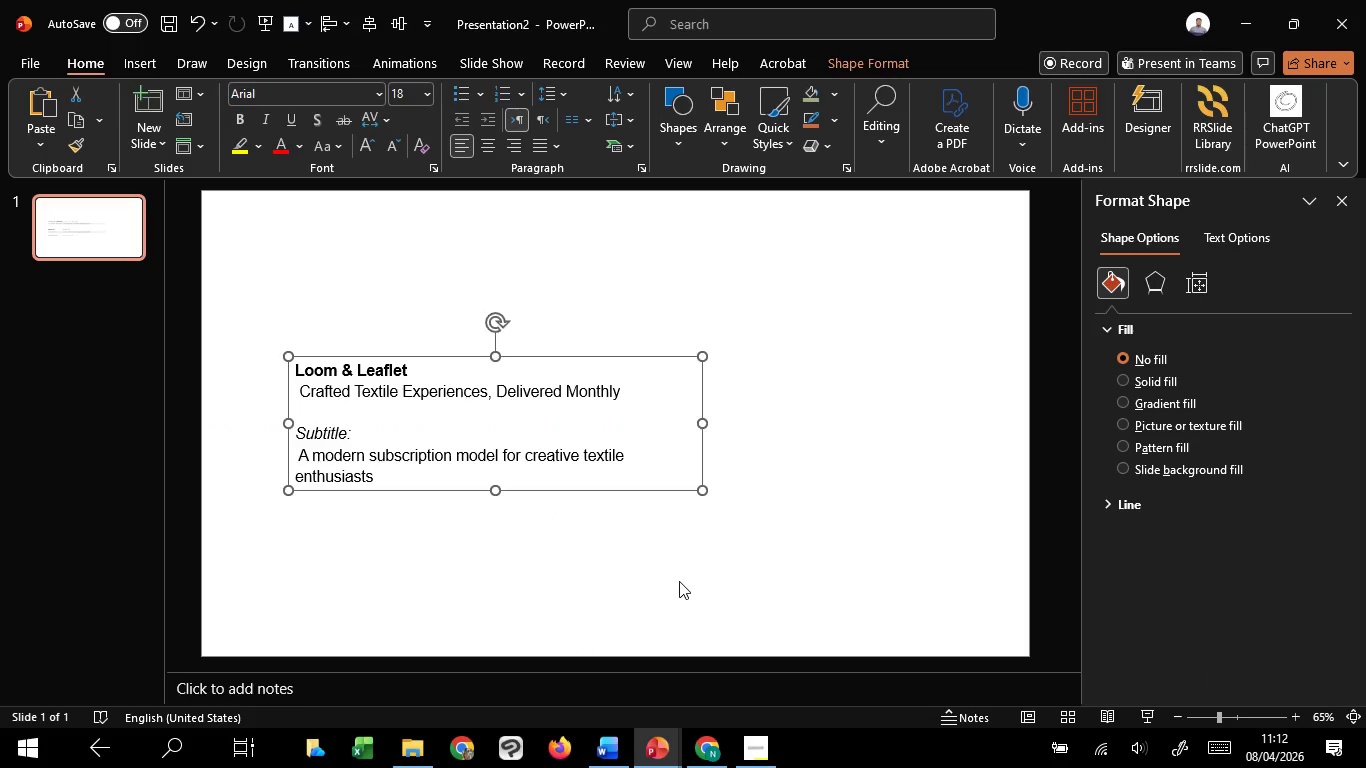 
left_click([679, 581])
 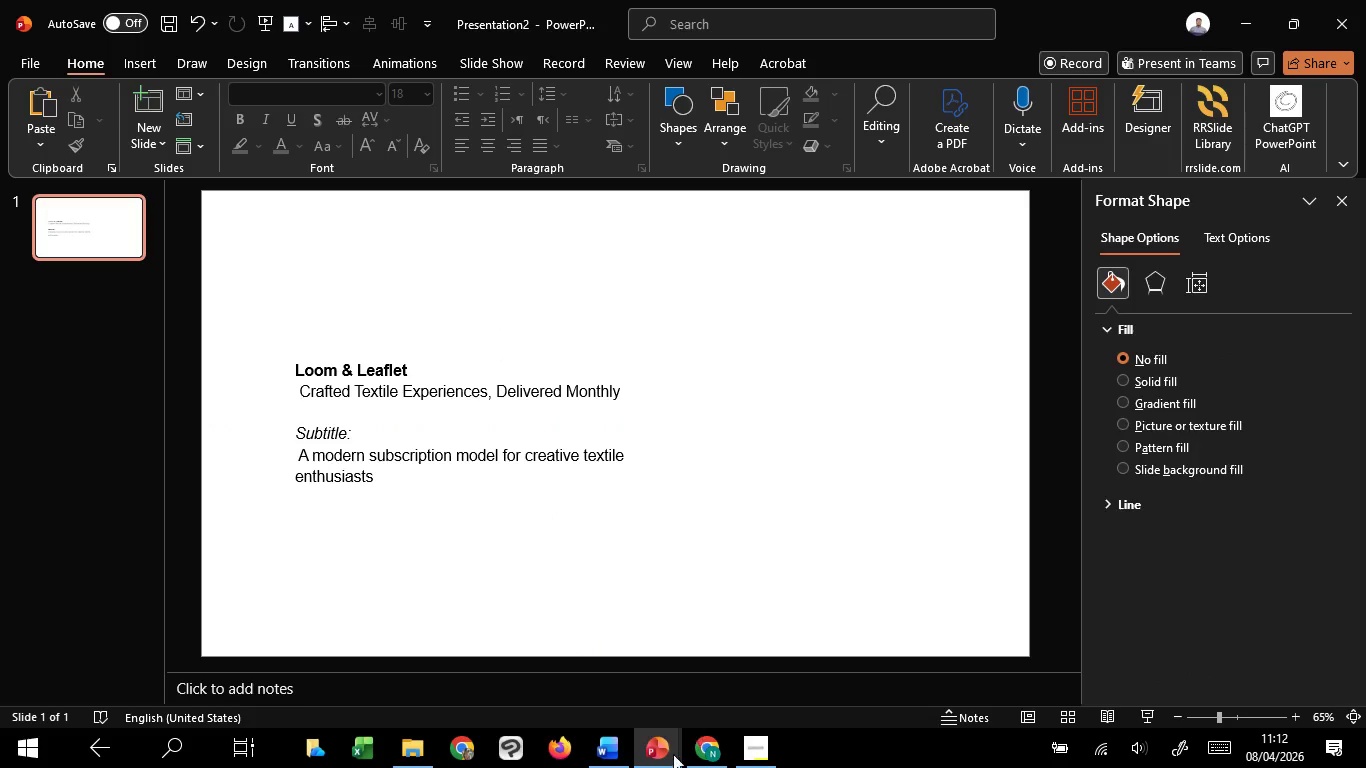 
mouse_move([670, 751])
 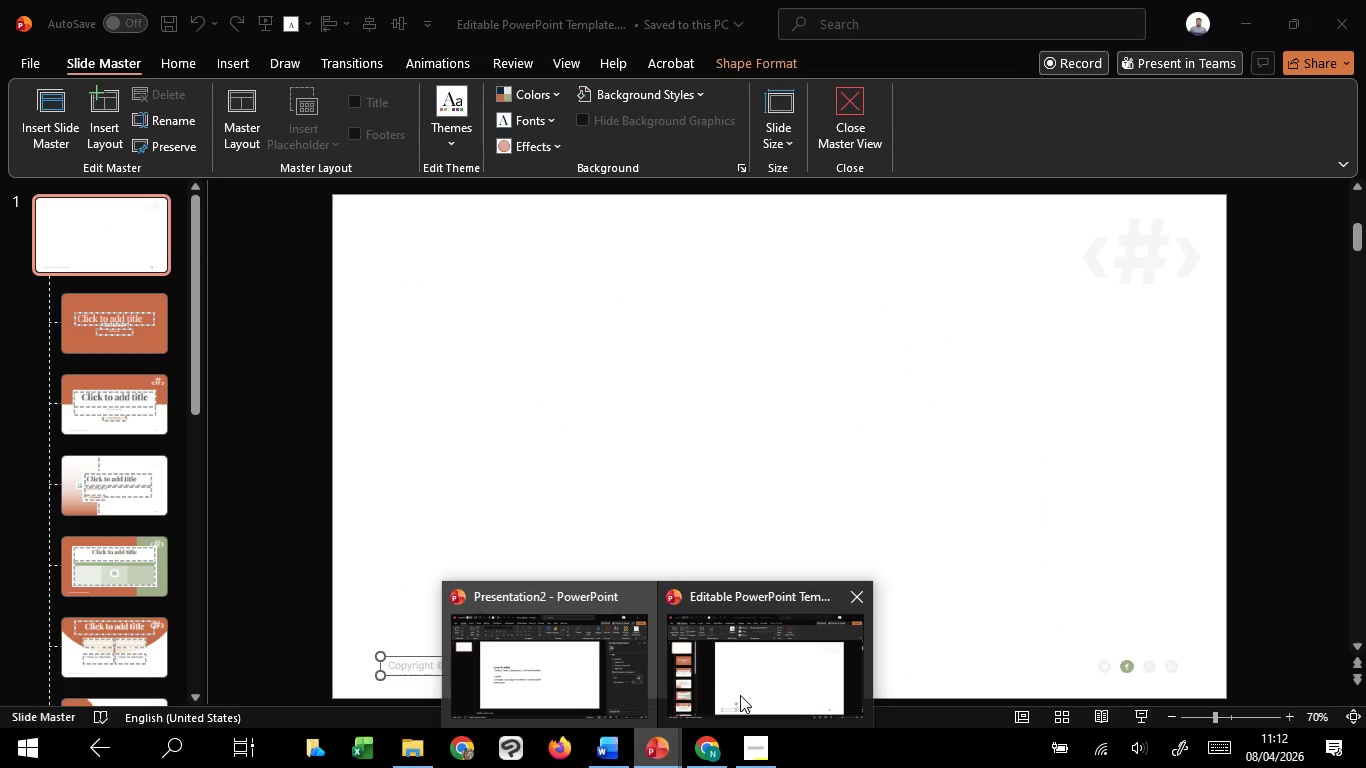 
left_click([740, 695])
 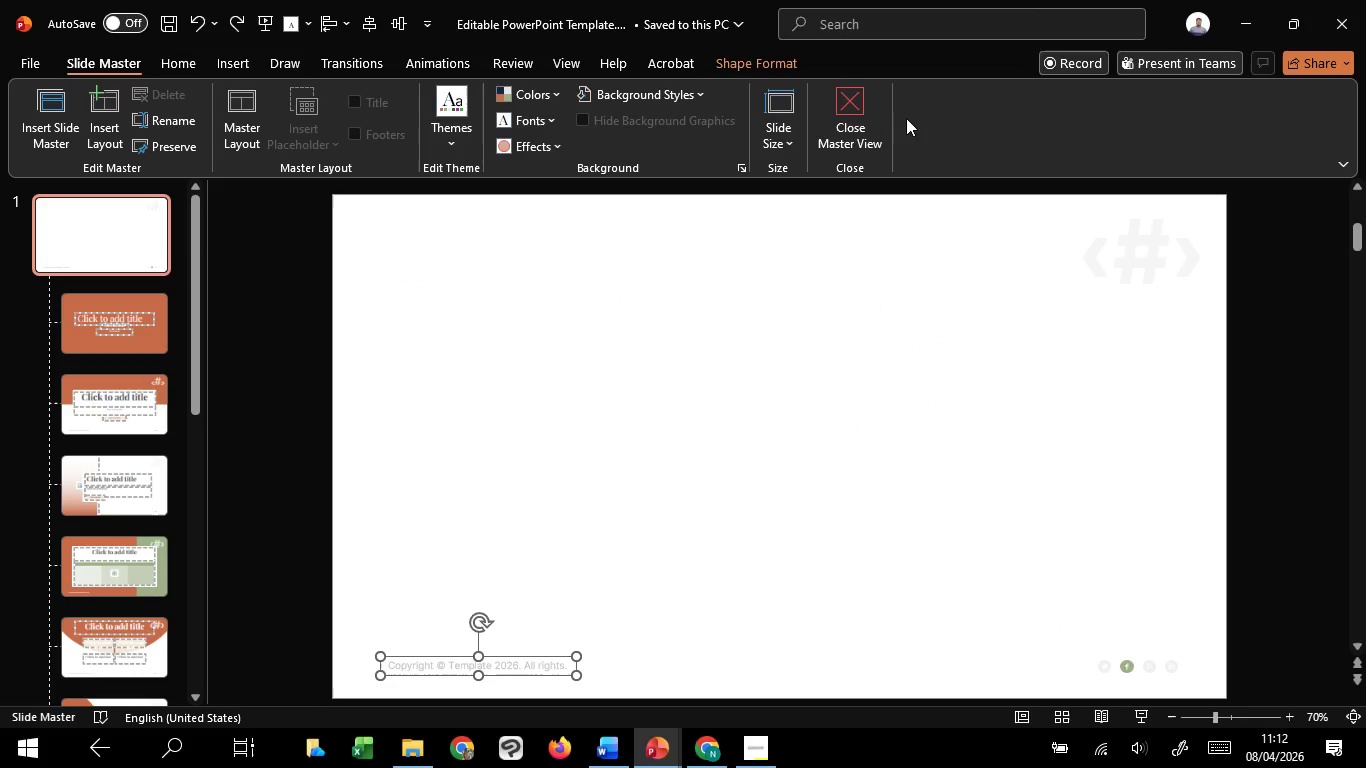 
left_click([858, 105])
 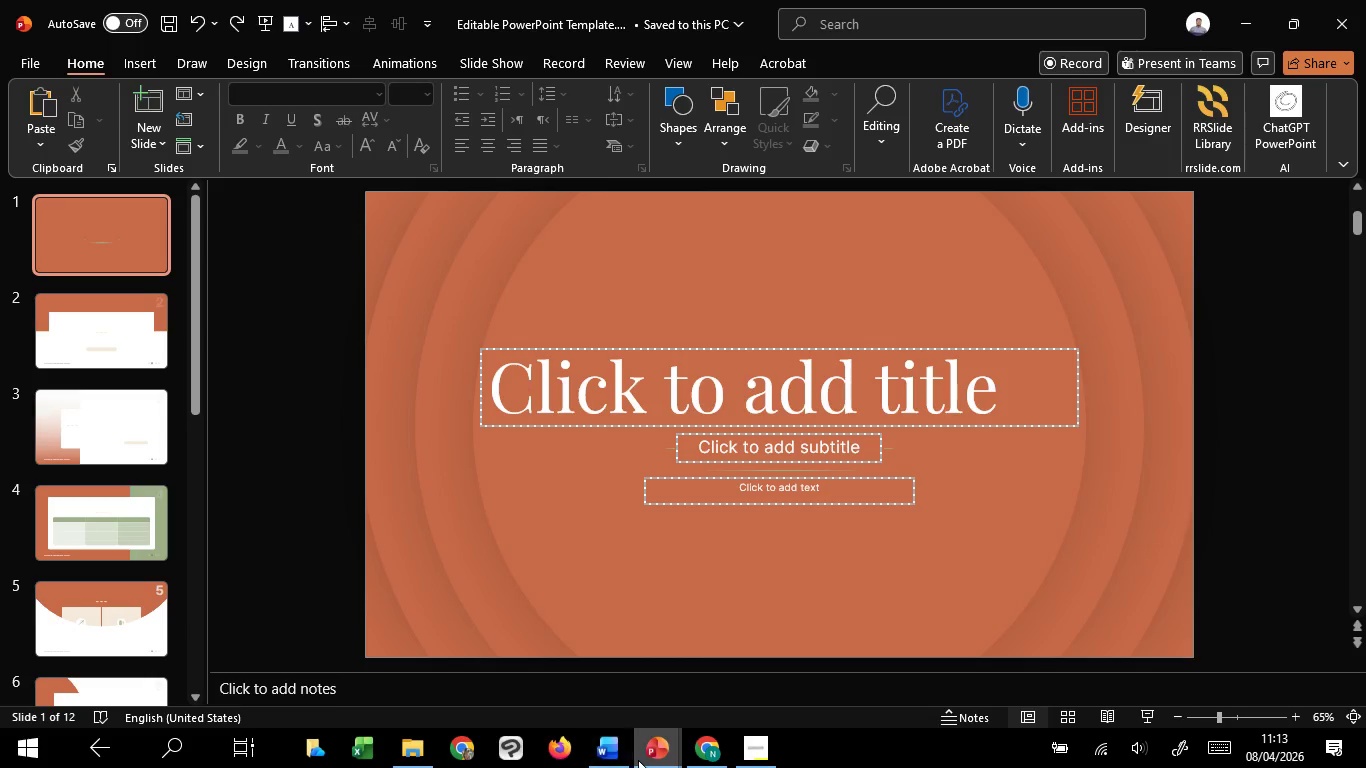 
left_click([580, 686])
 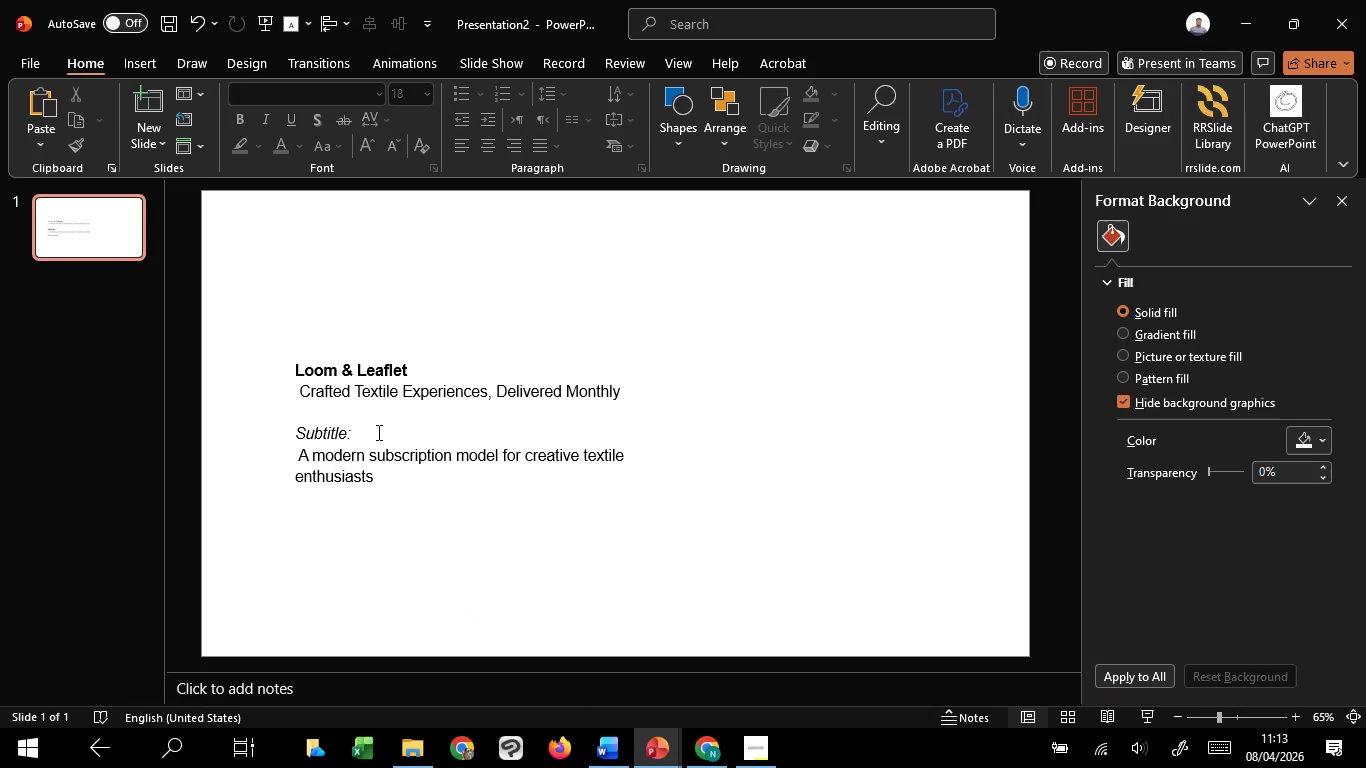 
left_click([357, 387])
 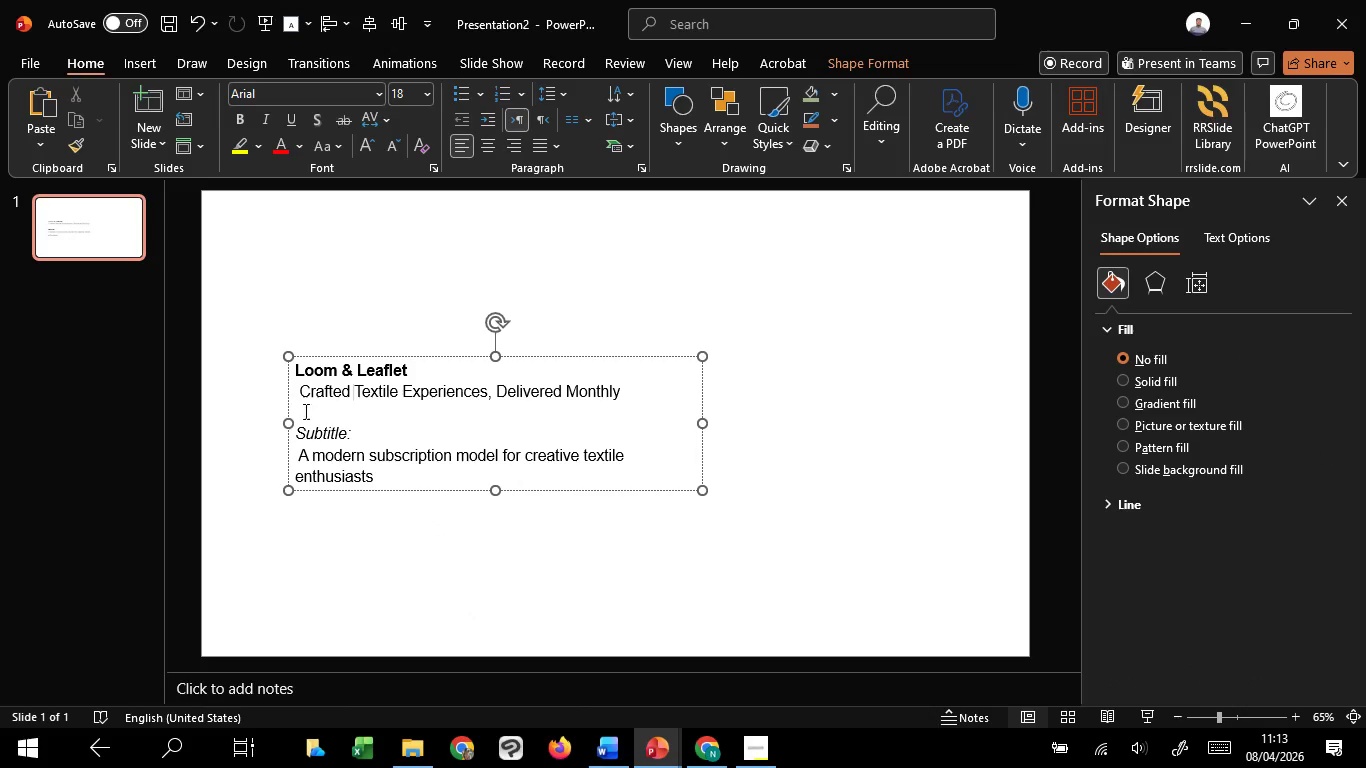 
left_click([309, 411])
 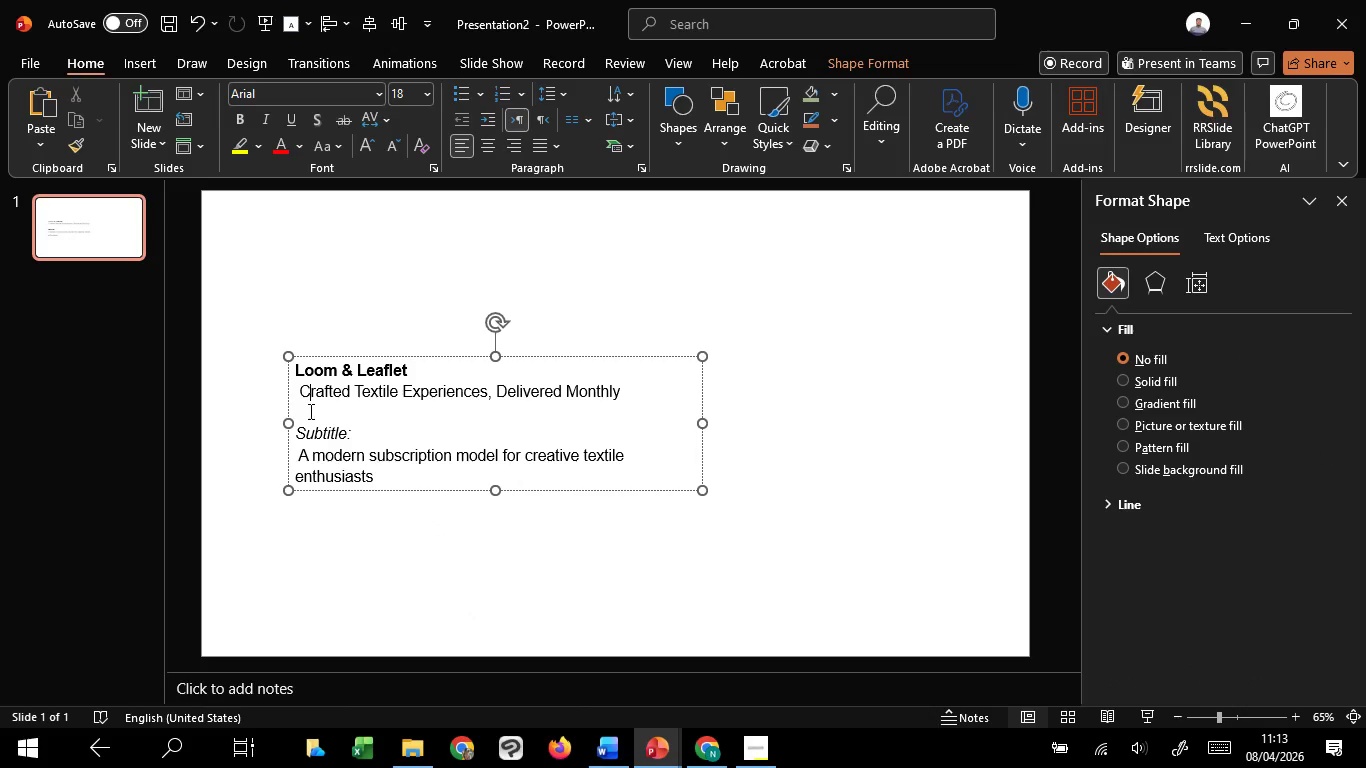 
left_click_drag(start_coordinate=[309, 411], to_coordinate=[633, 475])
 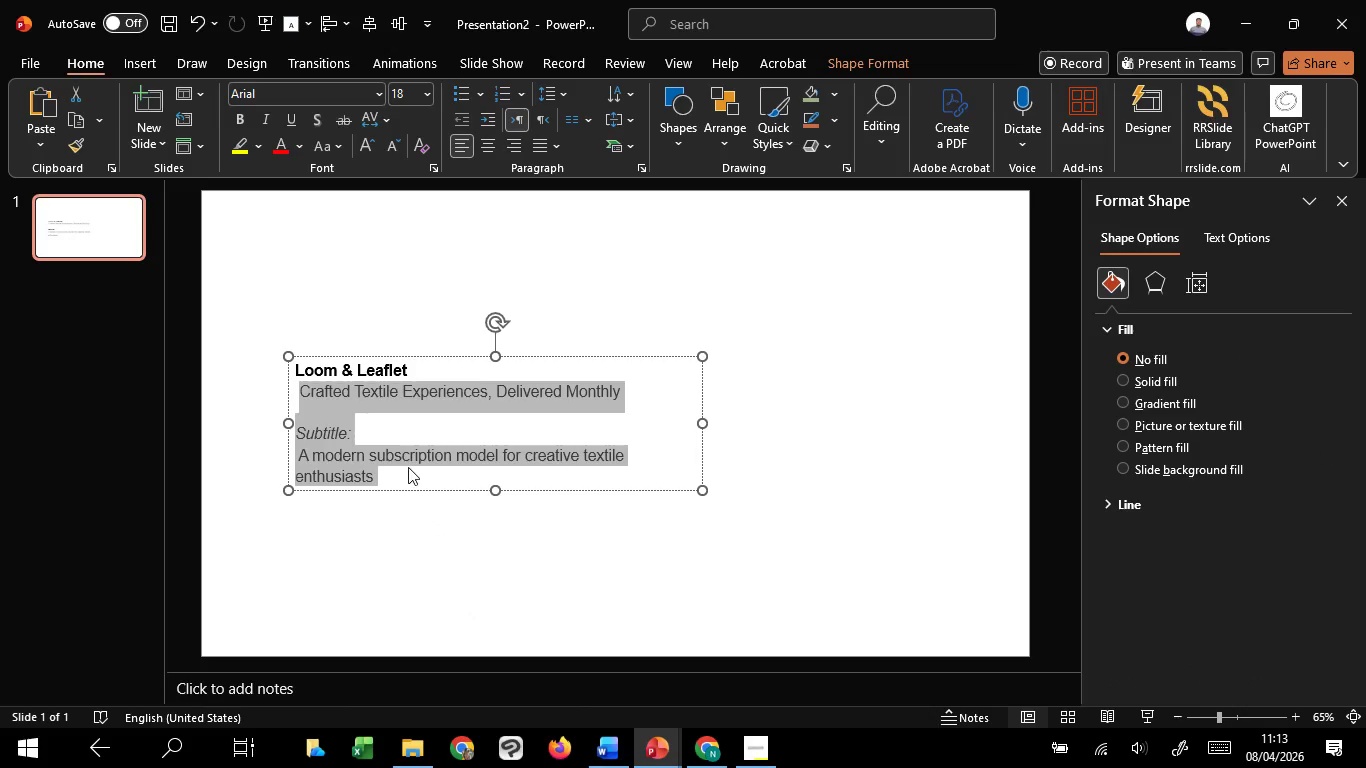 
left_click([408, 466])
 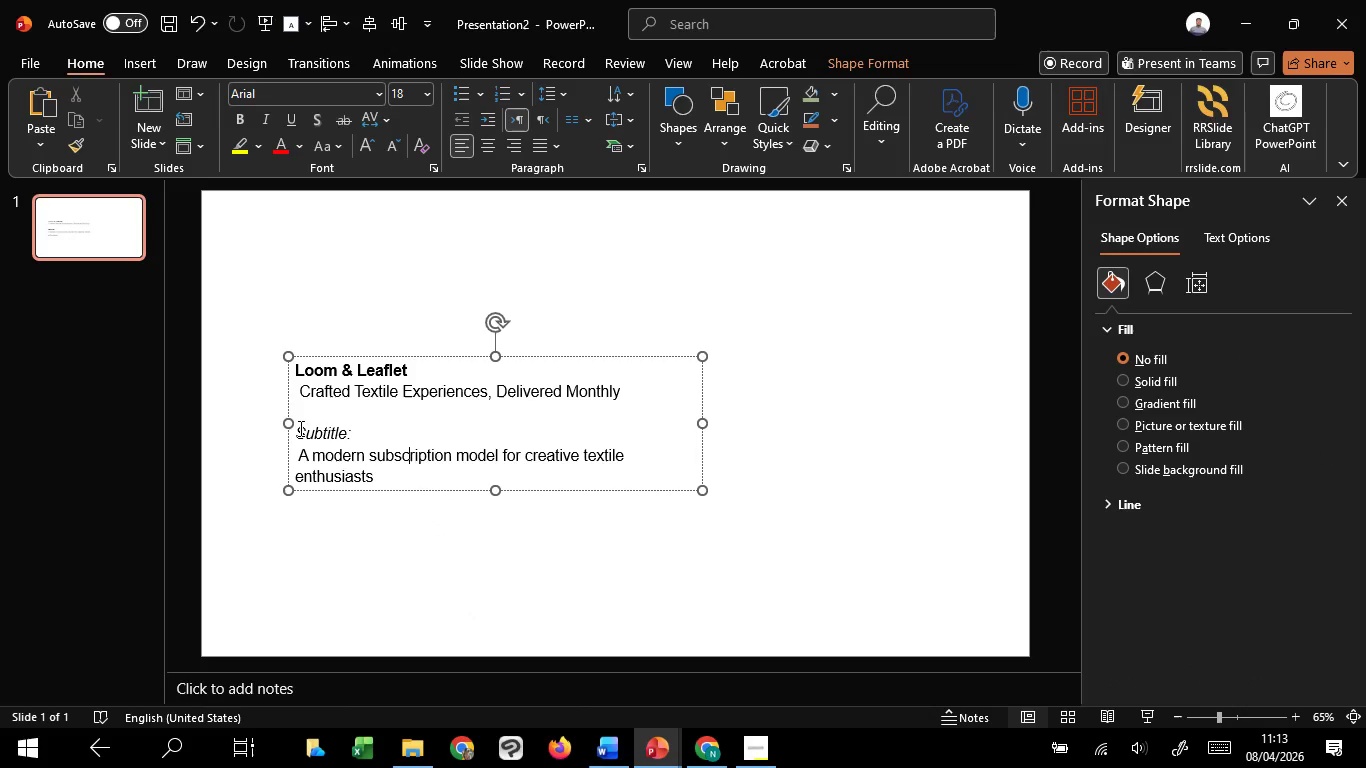 
left_click_drag(start_coordinate=[299, 428], to_coordinate=[428, 481])
 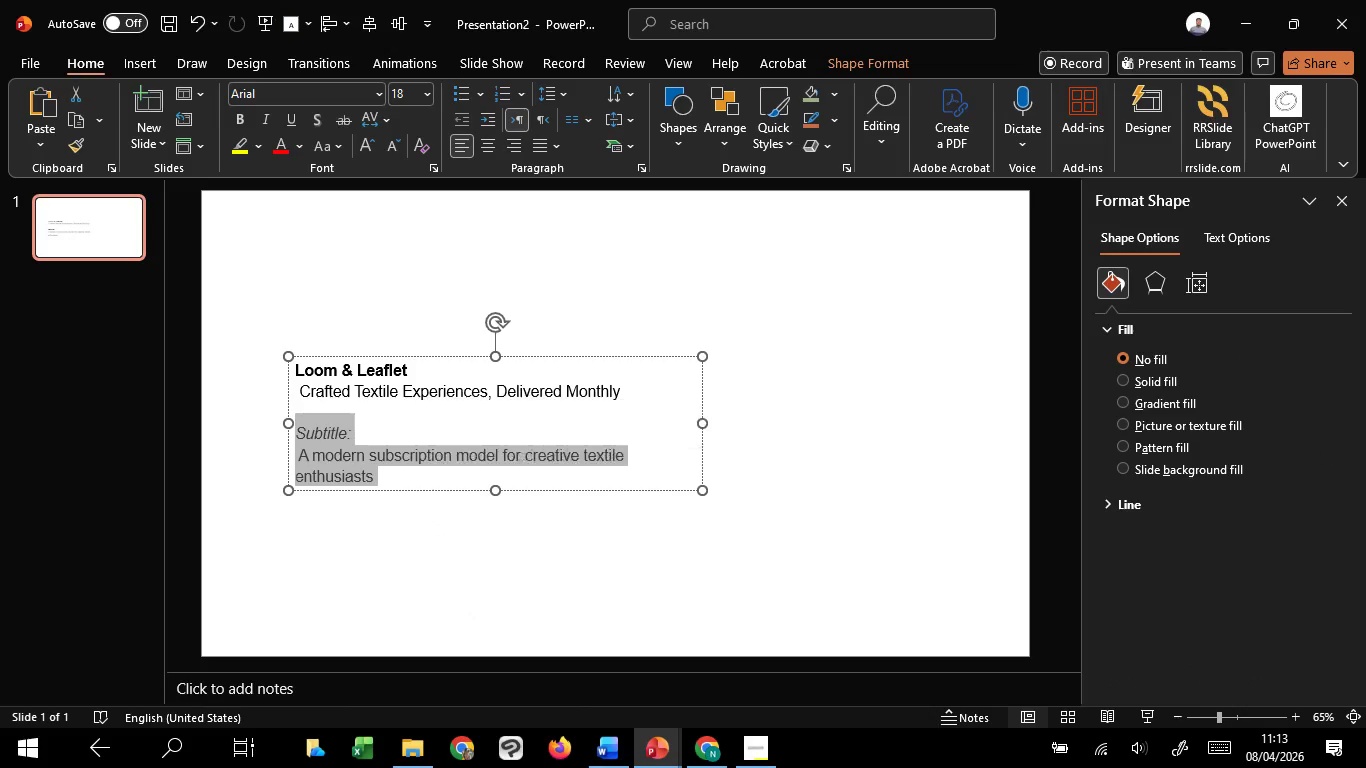 
key(Backspace)
 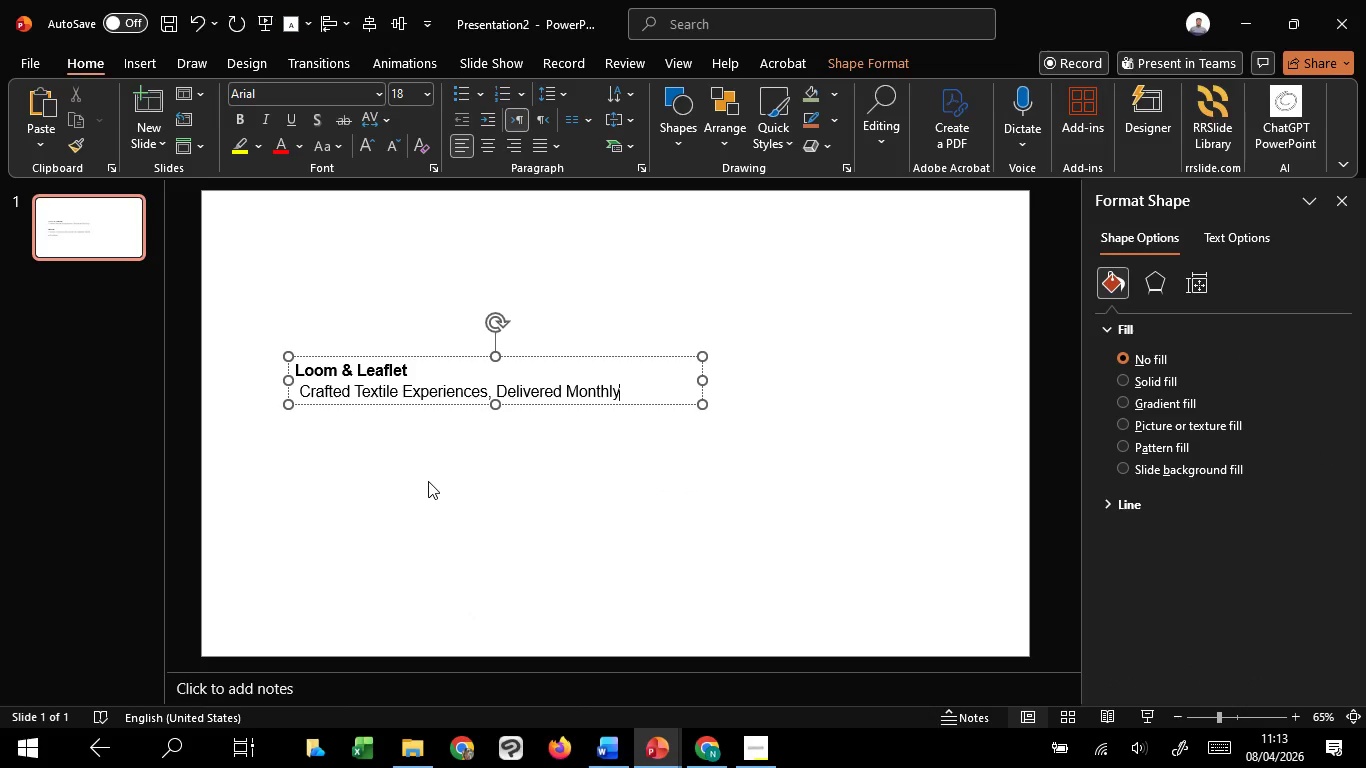 
key(Backspace)
 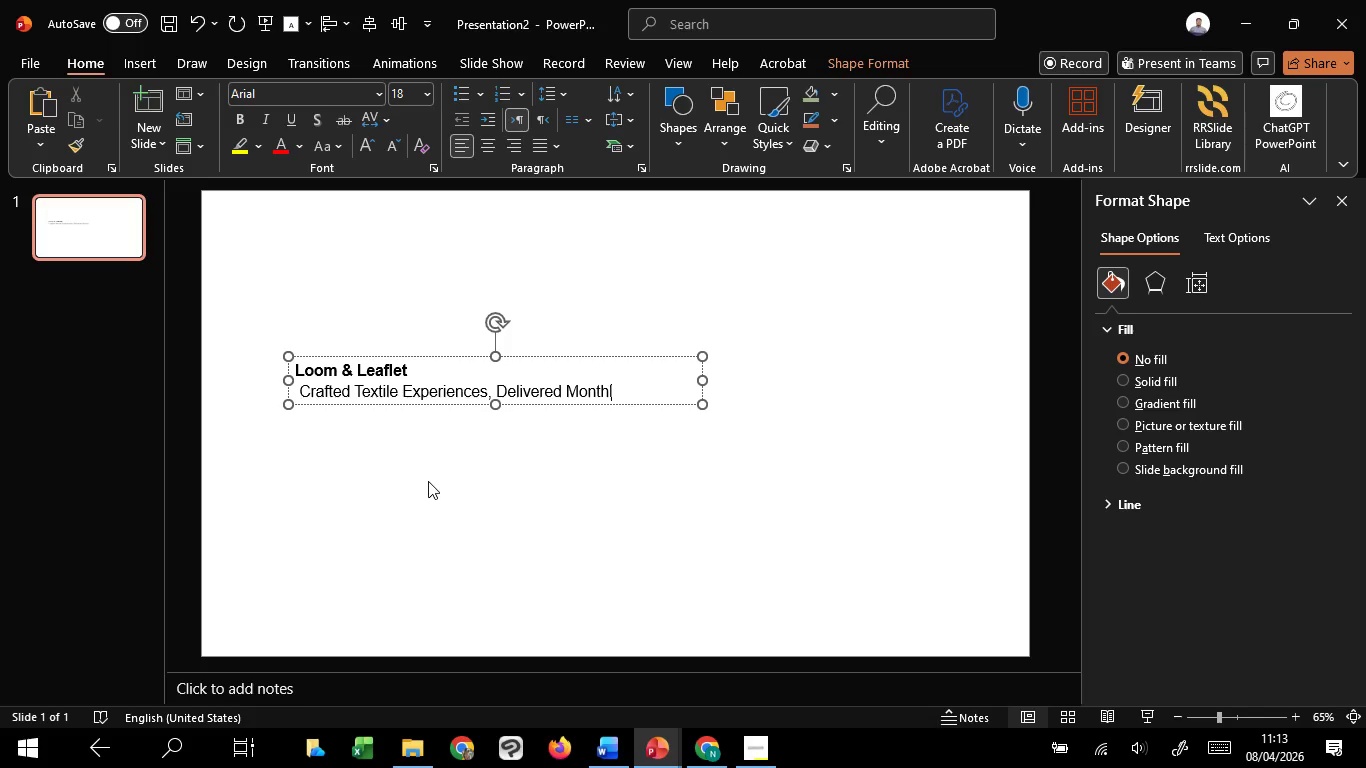 
key(Control+C)
 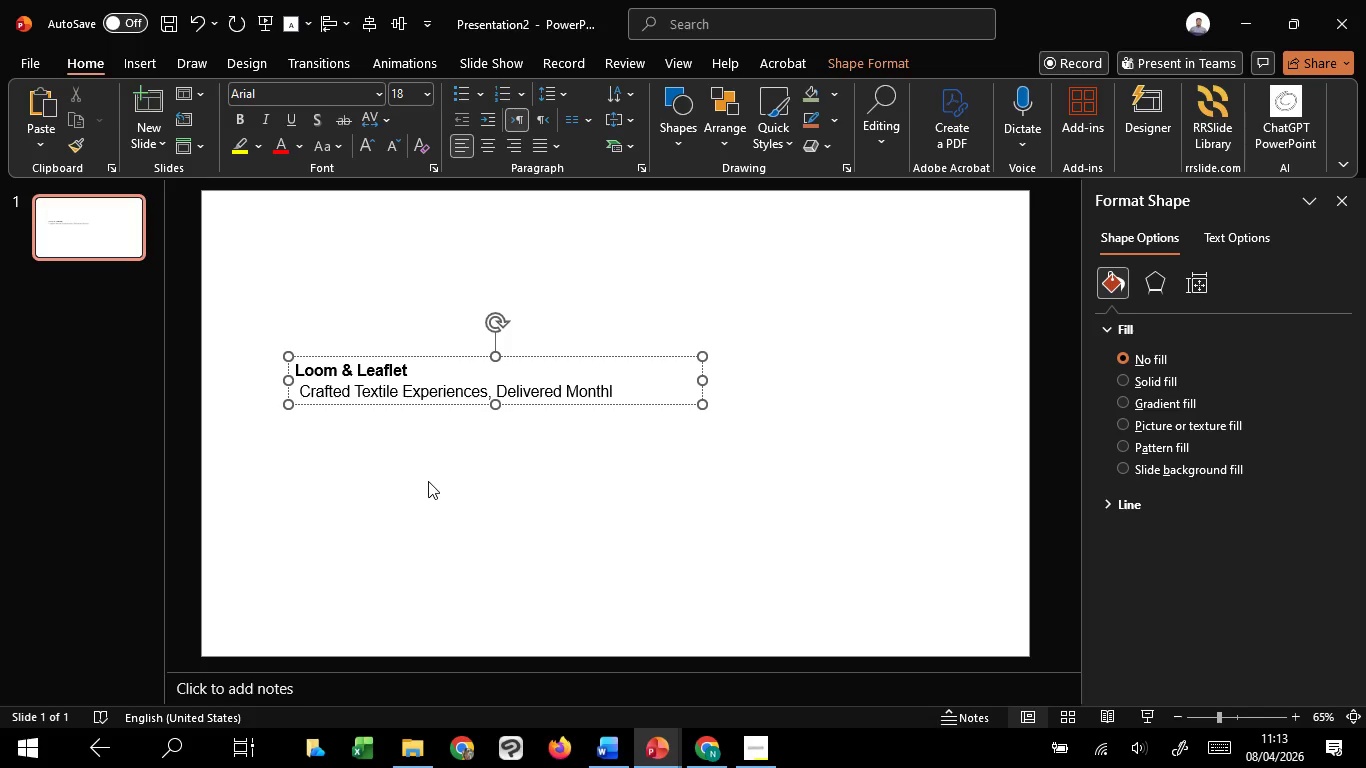 
wait(12.7)
 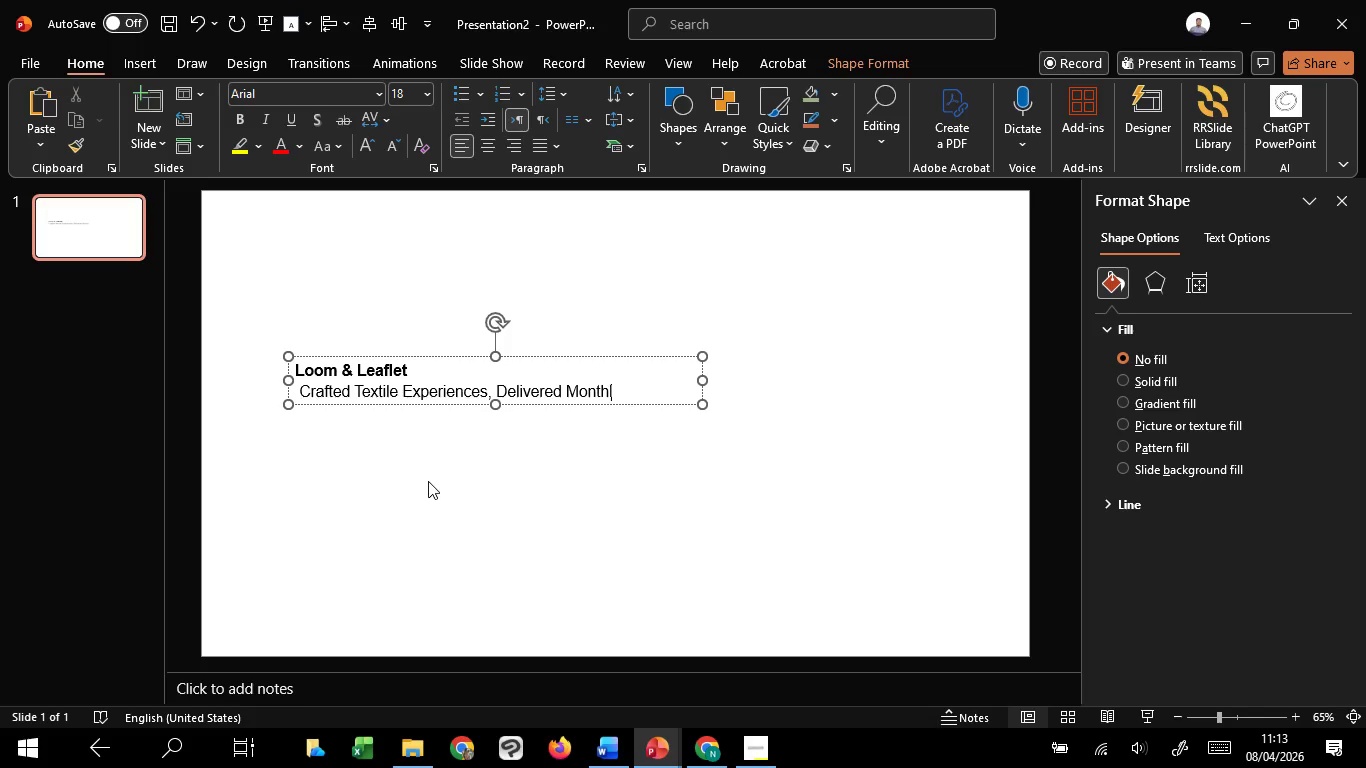 
key(Control+Z)
 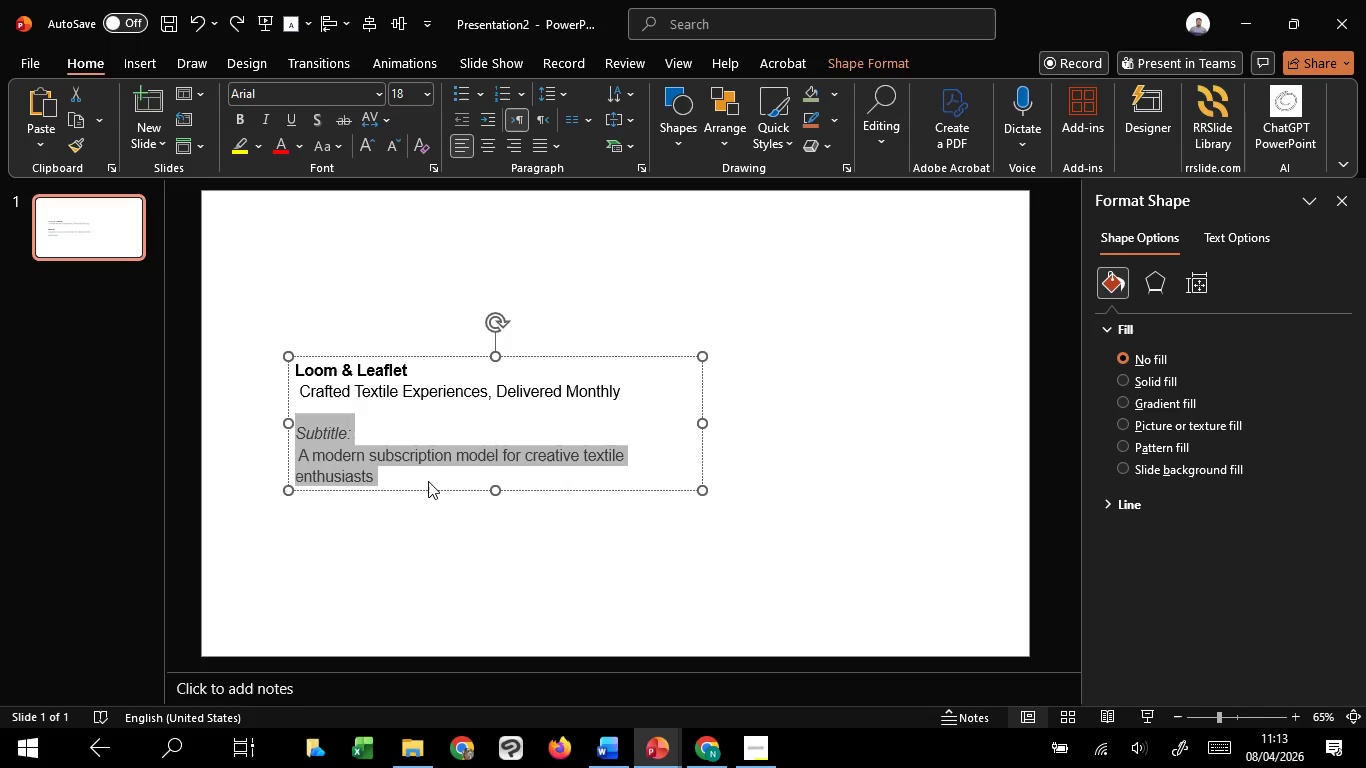 
key(Backspace)
 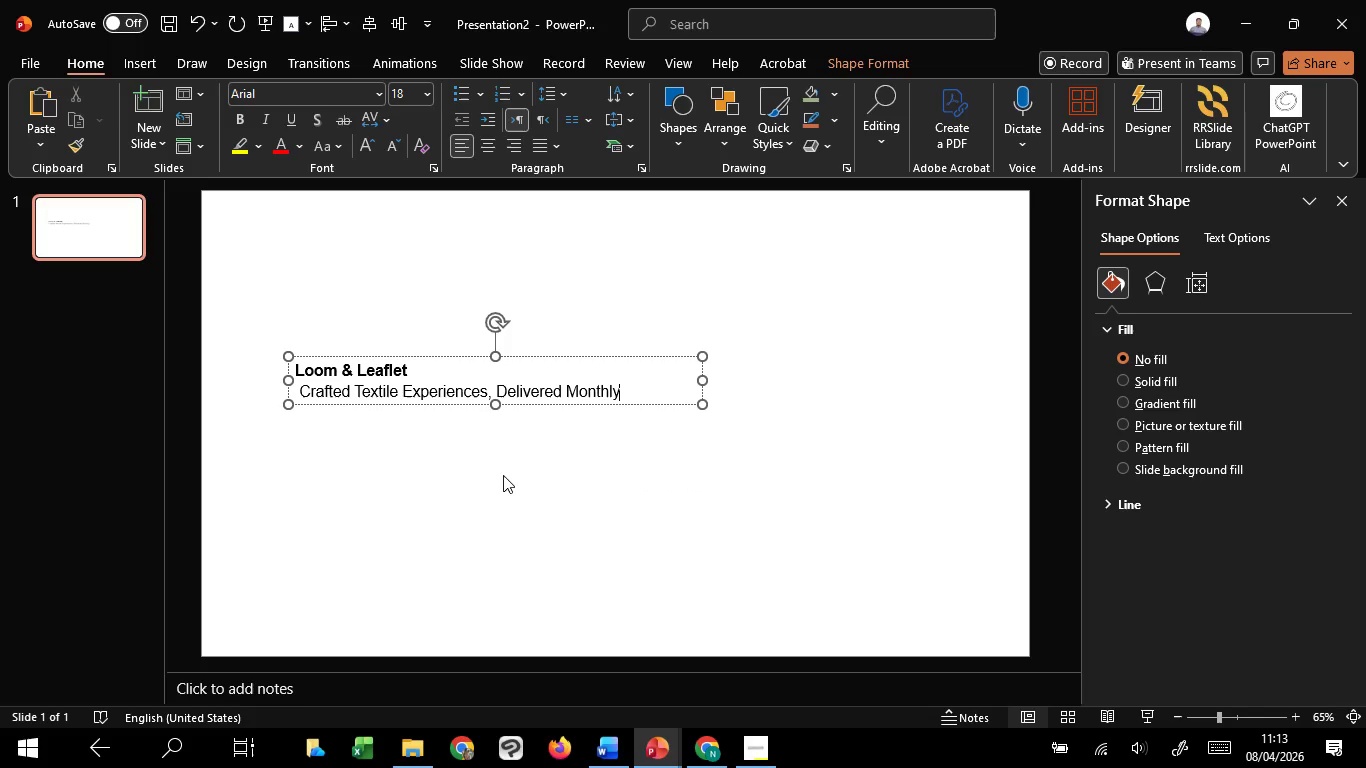 
left_click([506, 475])
 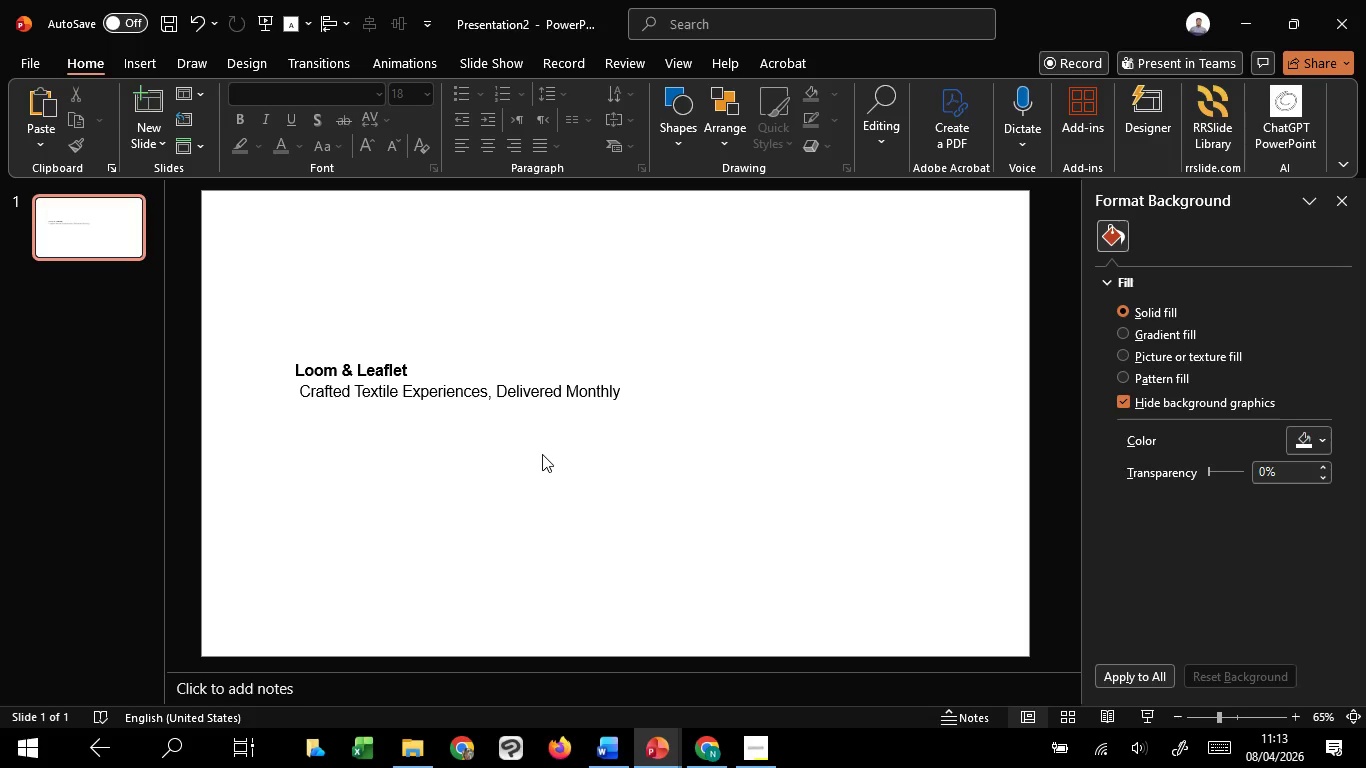 
left_click_drag(start_coordinate=[509, 397], to_coordinate=[298, 382])
 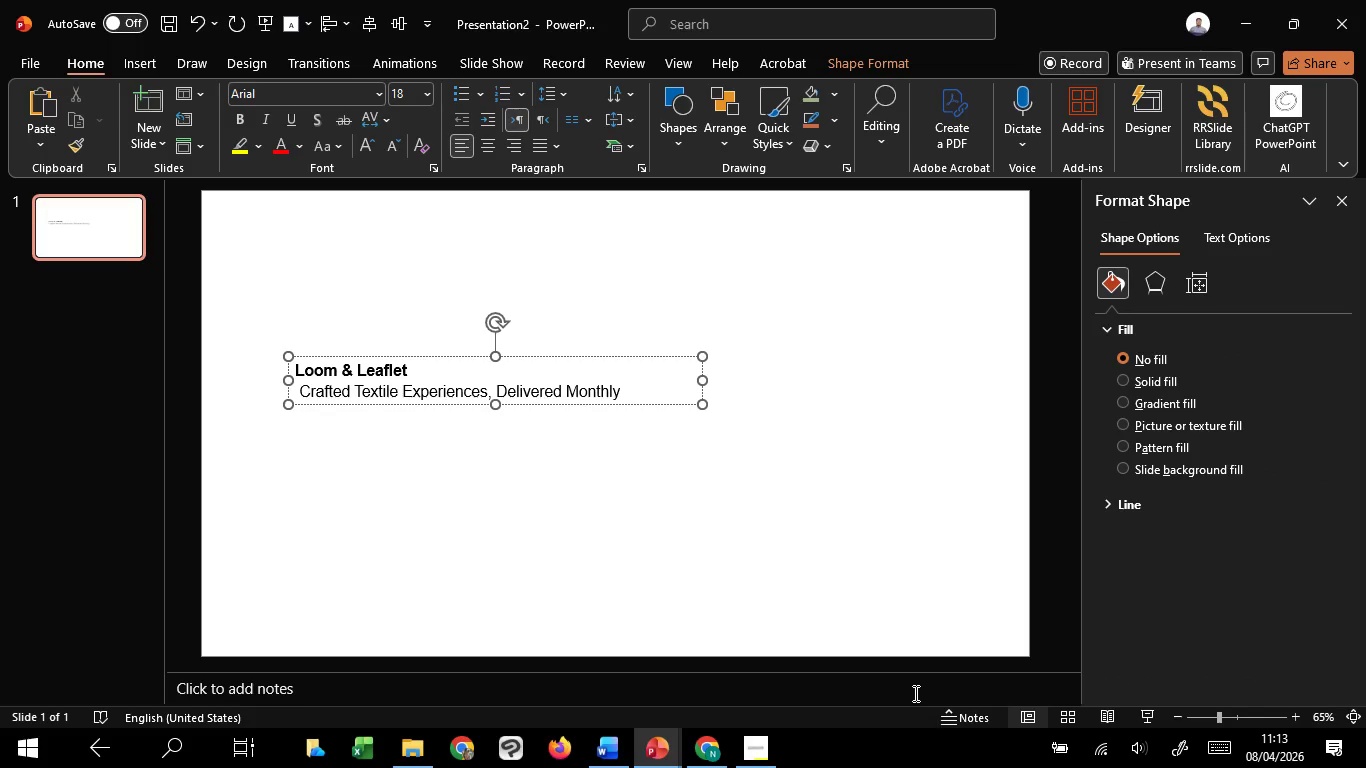 
left_click([298, 382])
 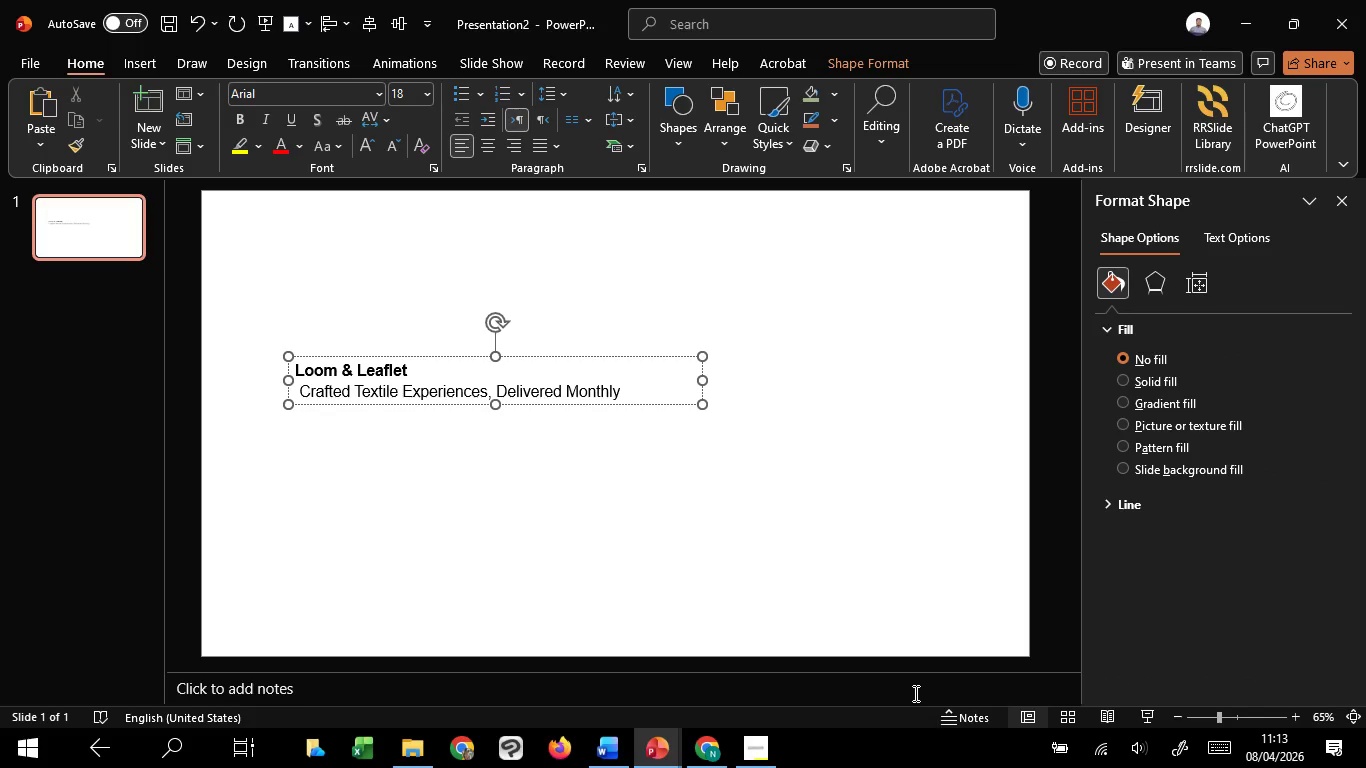 
key(Backspace)
 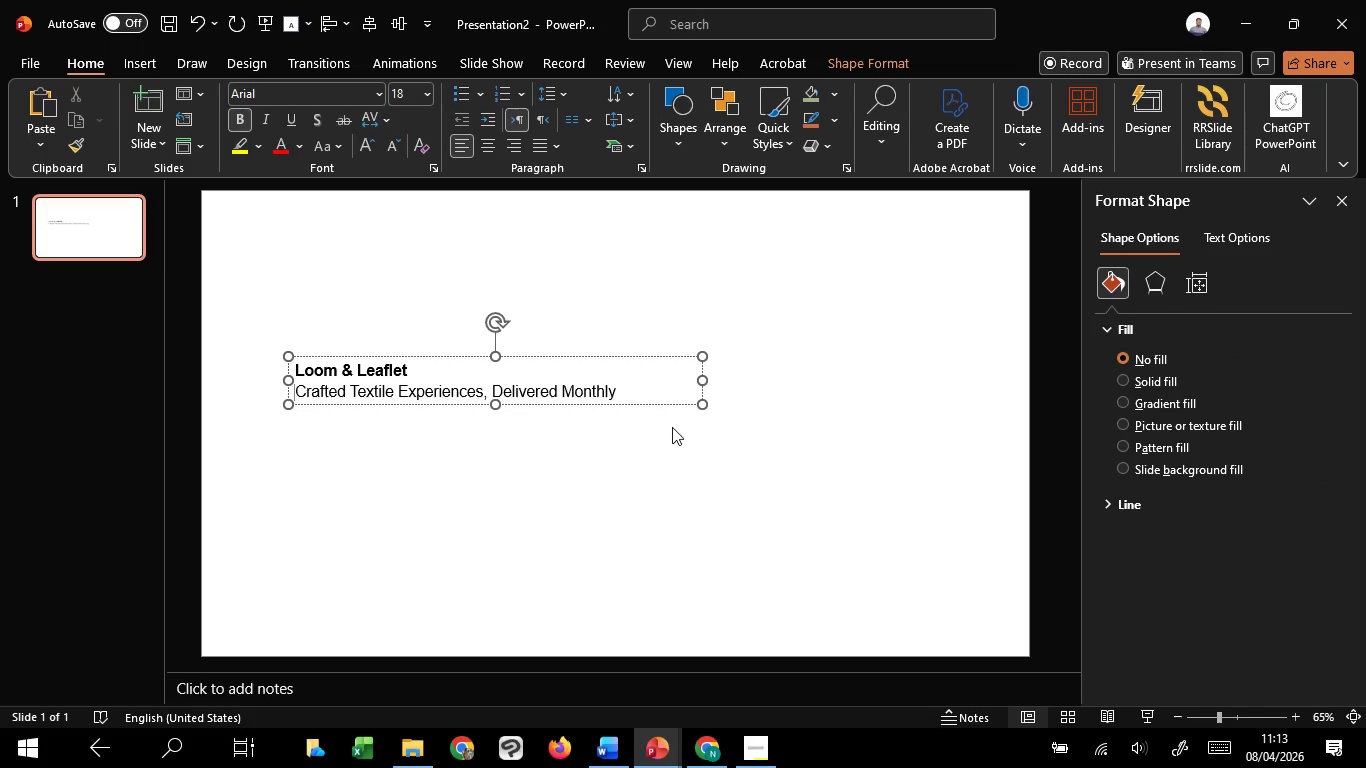 
left_click([672, 483])
 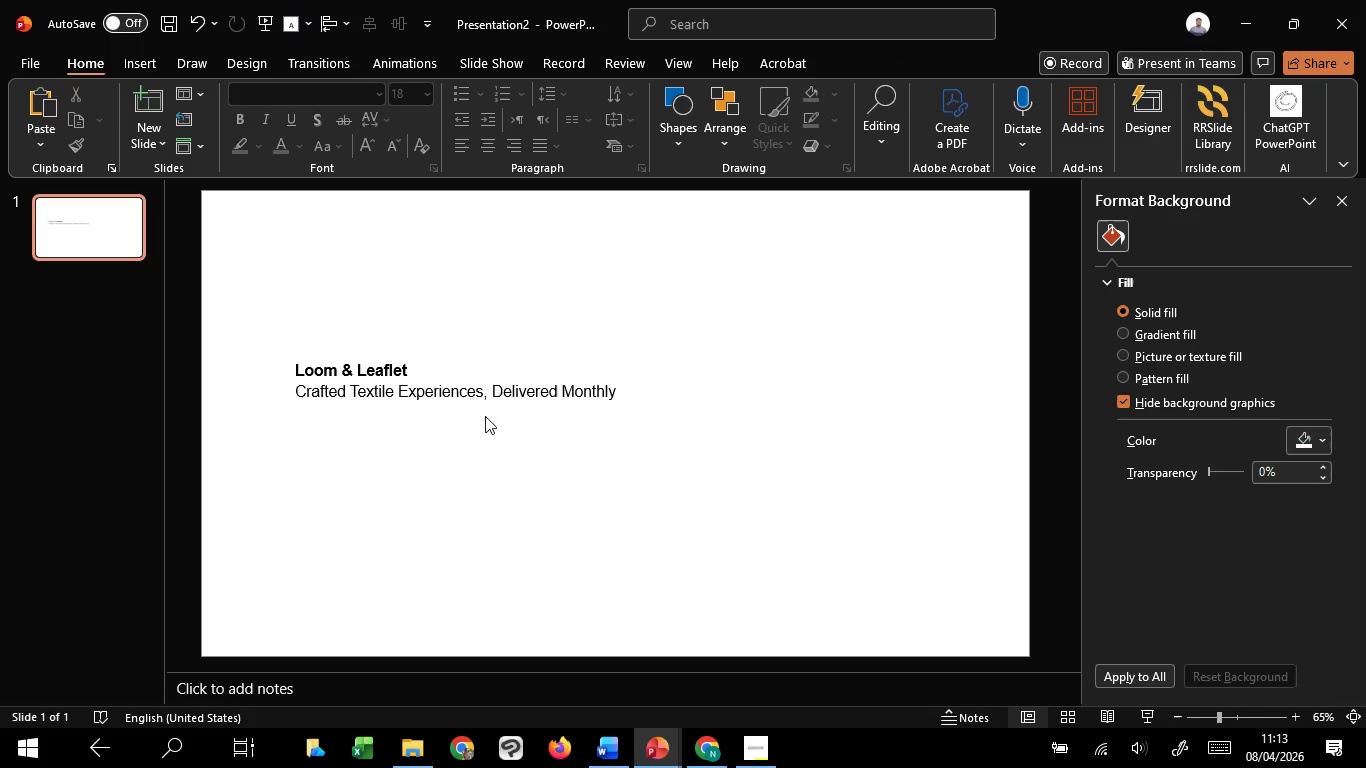 
left_click([332, 386])
 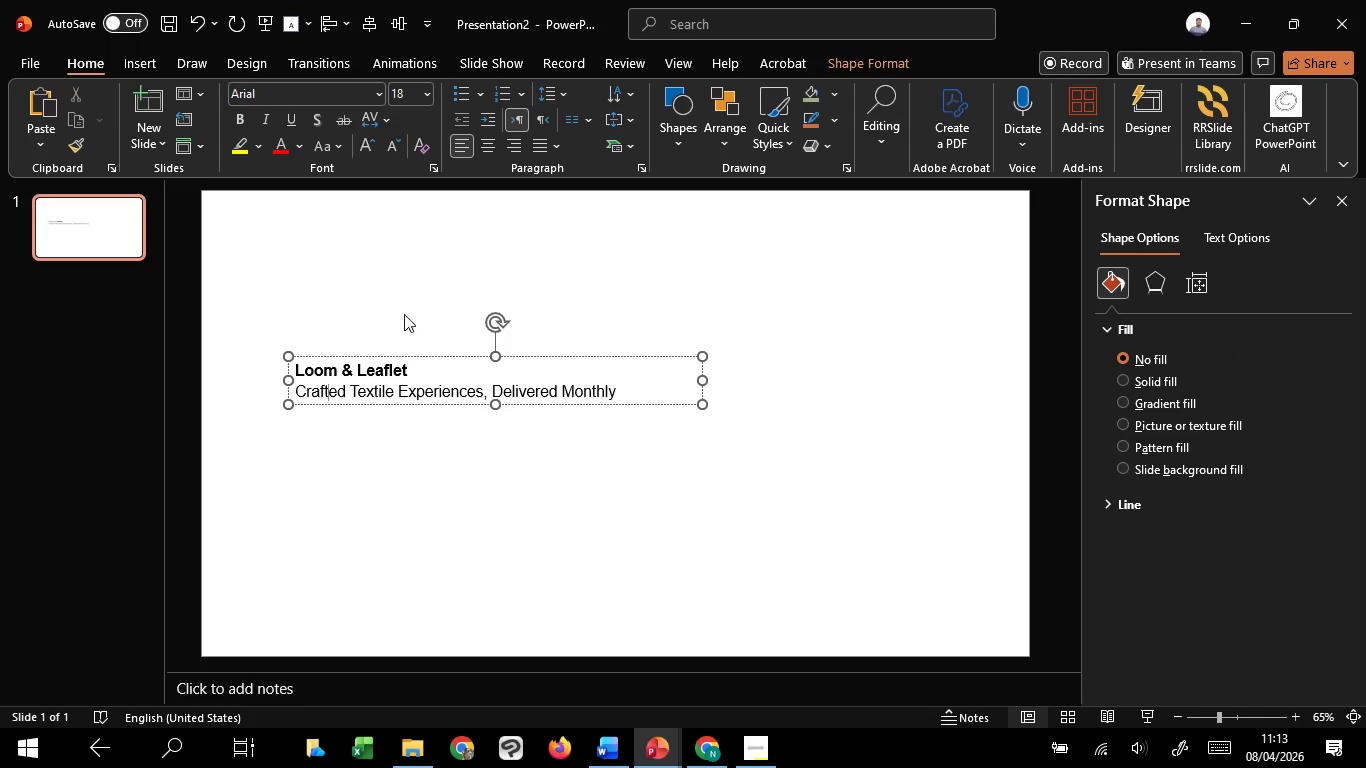 
left_click([419, 310])
 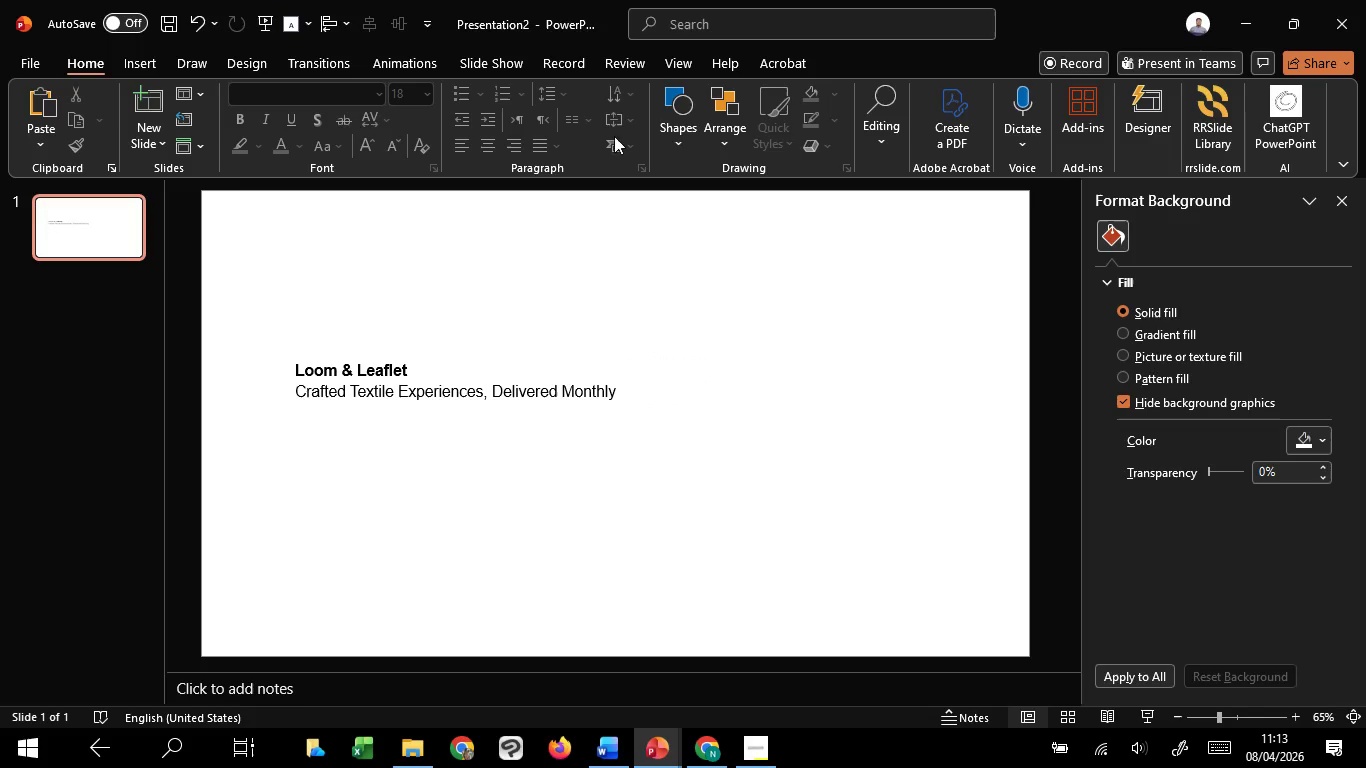 
left_click([676, 141])
 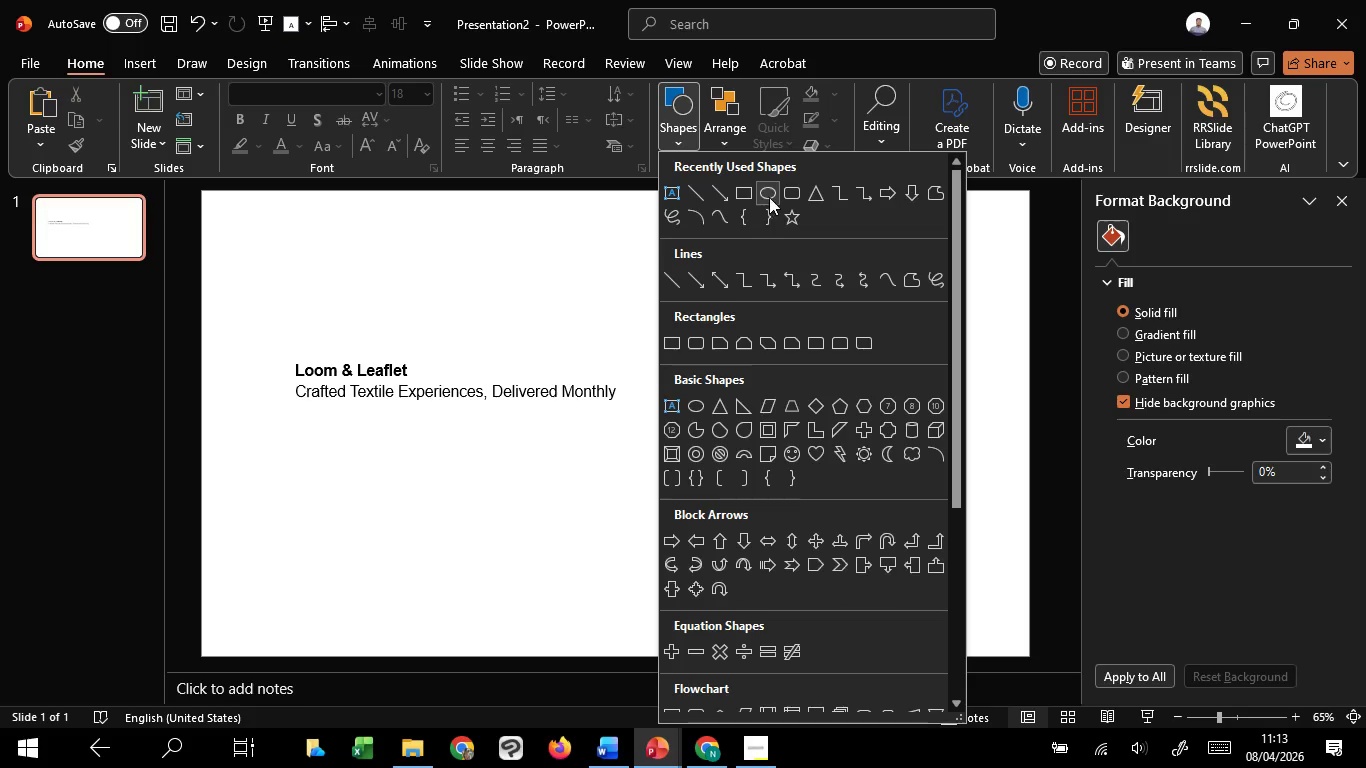 
left_click([770, 195])
 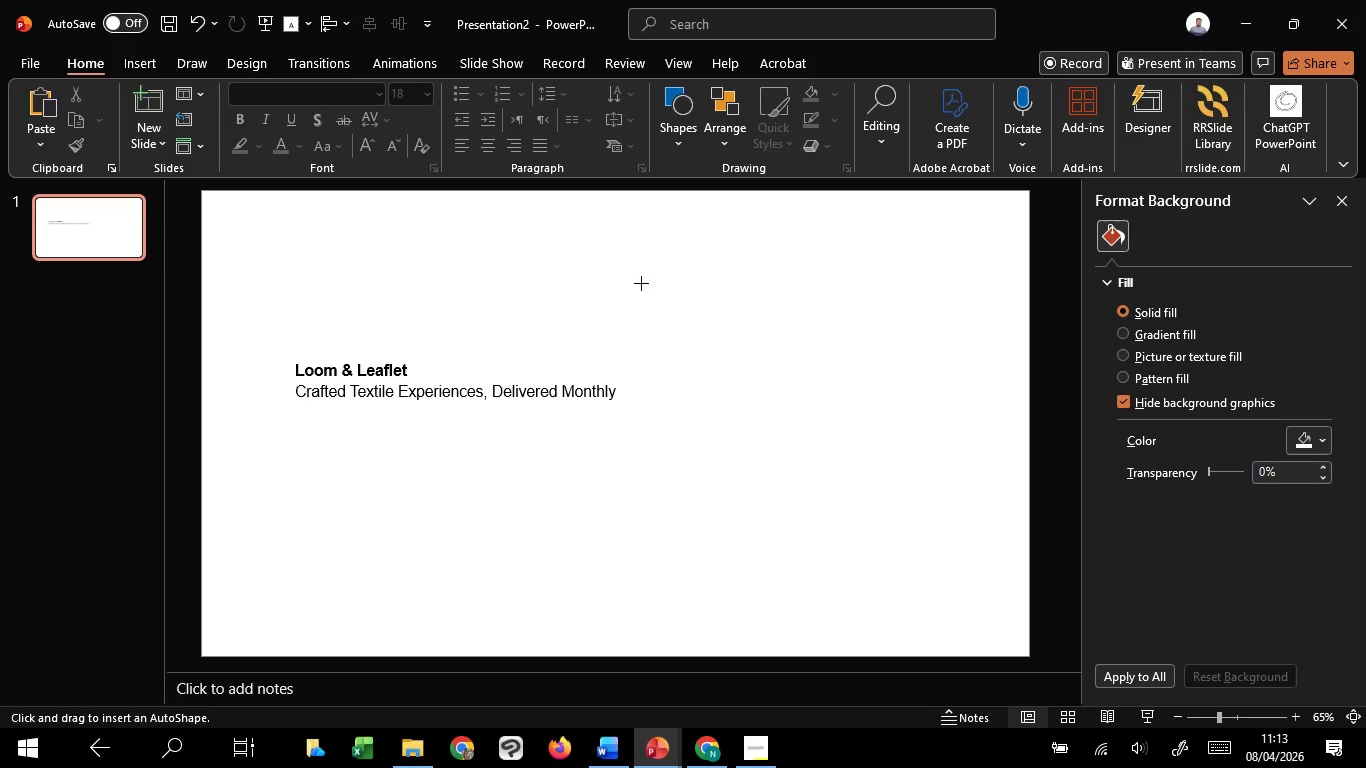 
hold_key(key=ControlLeft, duration=1.52)
scroll: coordinate [341, 243], scroll_direction: down, amount: 2.0
 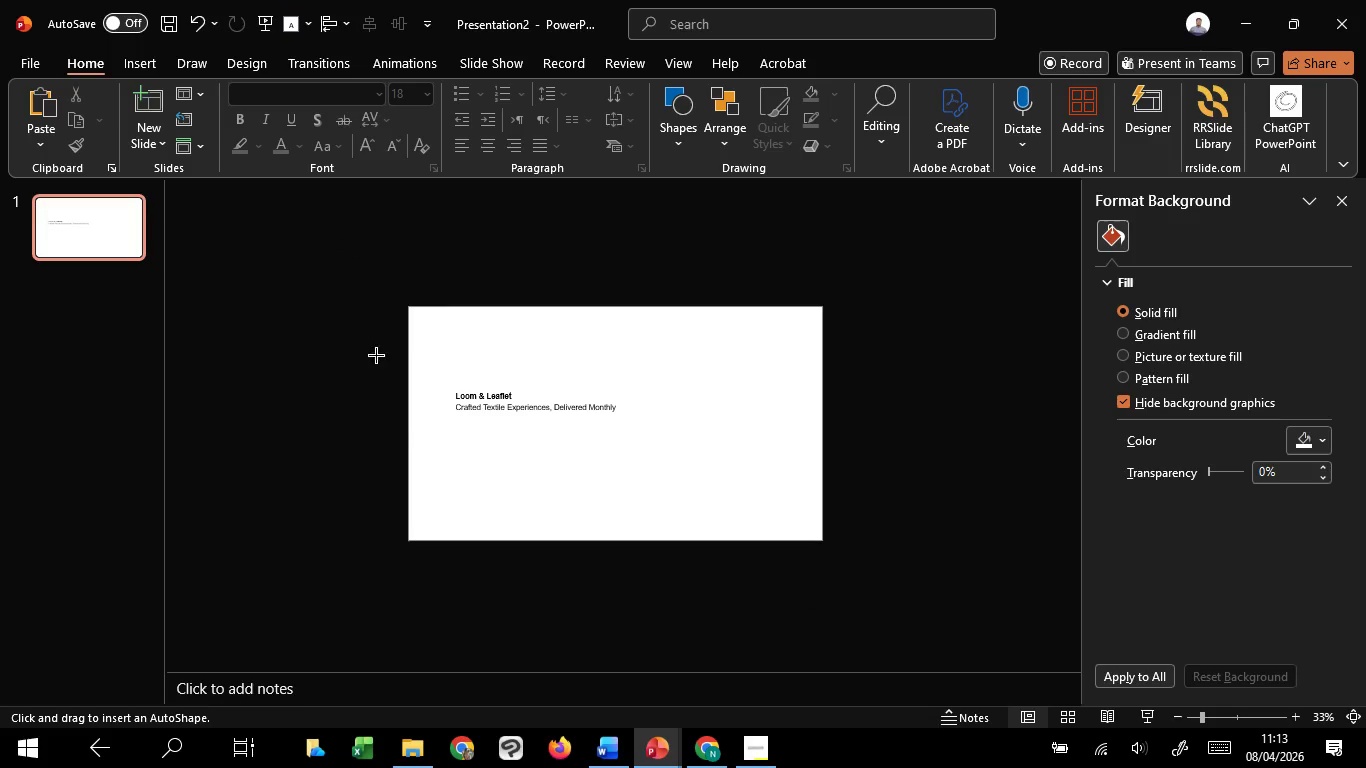 
hold_key(key=ControlLeft, duration=3.17)
hold_key(key=ShiftLeft, duration=1.52)
left_click_drag(start_coordinate=[432, 288], to_coordinate=[632, 462])
 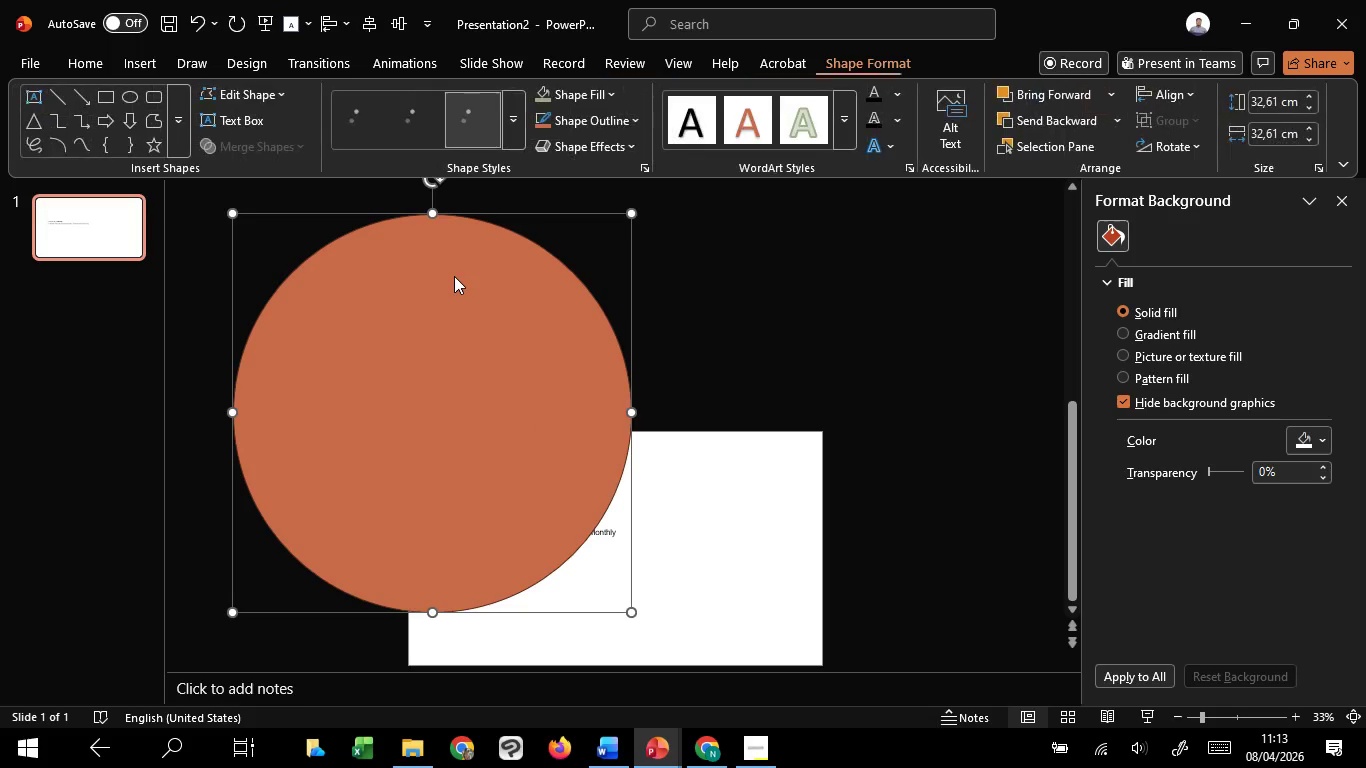 
key(Control+Shift+ShiftLeft)
 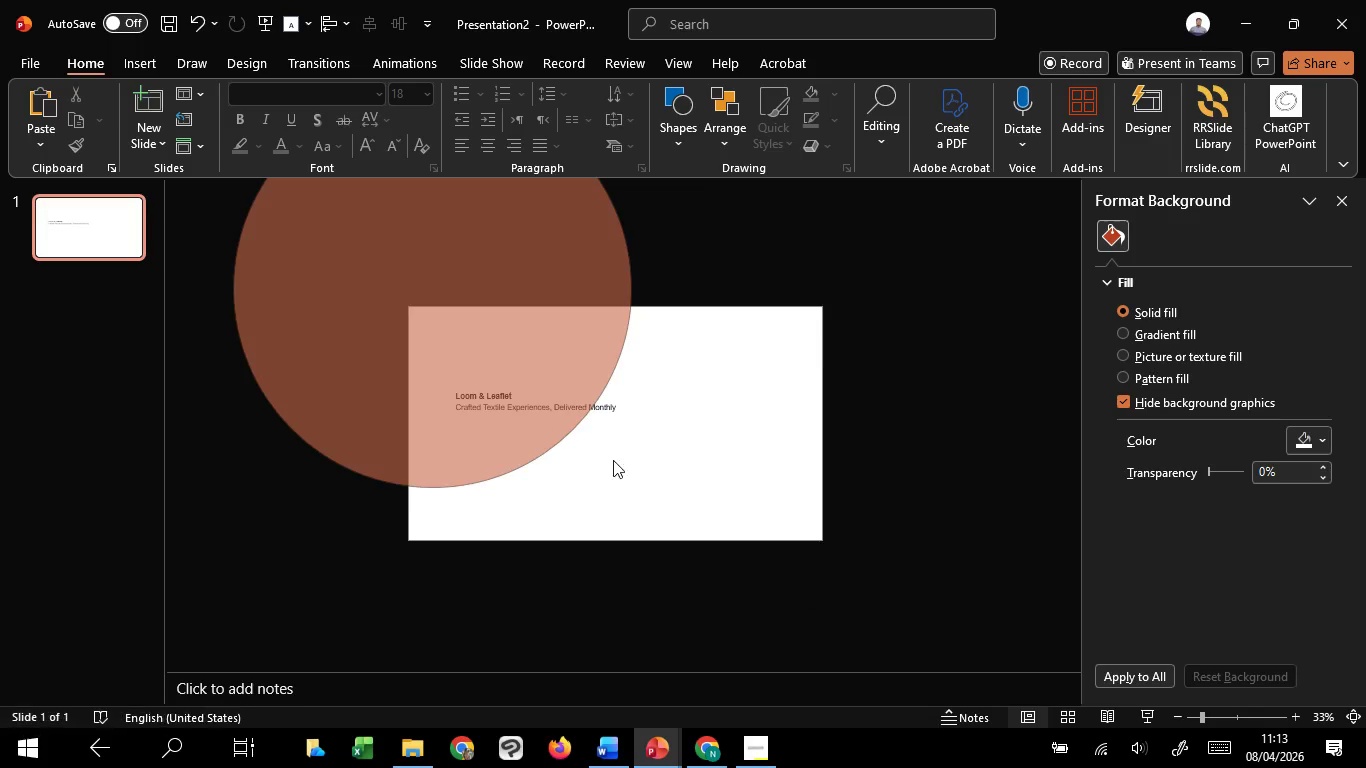 
key(Control+Shift+ShiftLeft)
 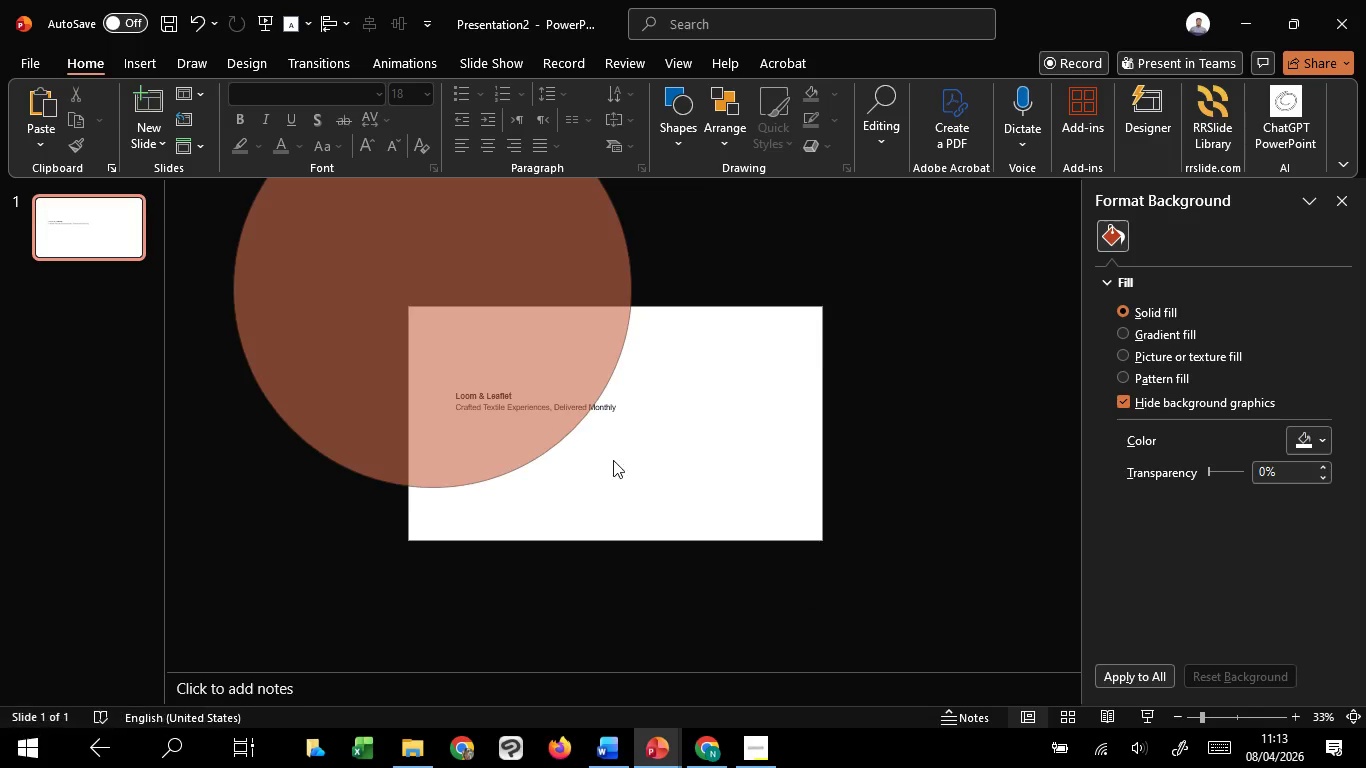 
key(Control+Shift+ShiftLeft)
 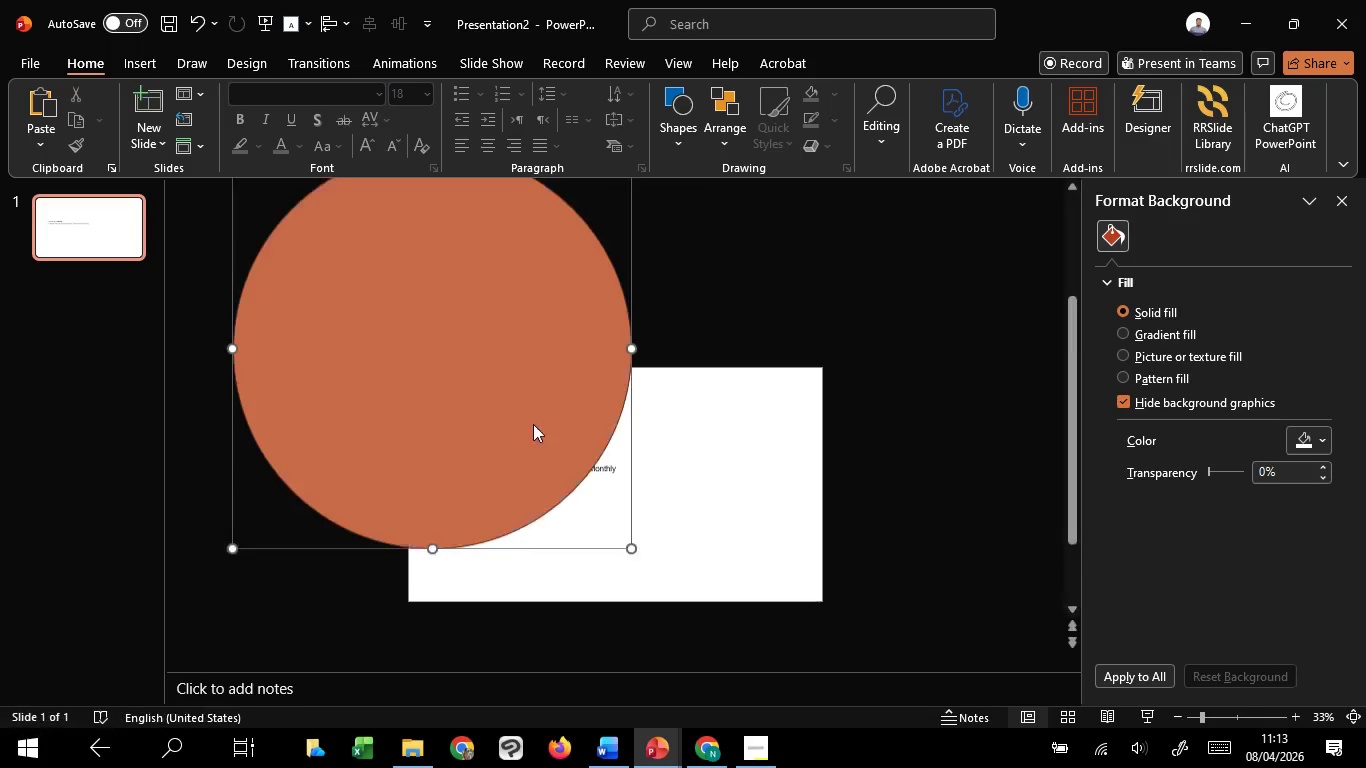 
key(Control+Shift+ShiftLeft)
 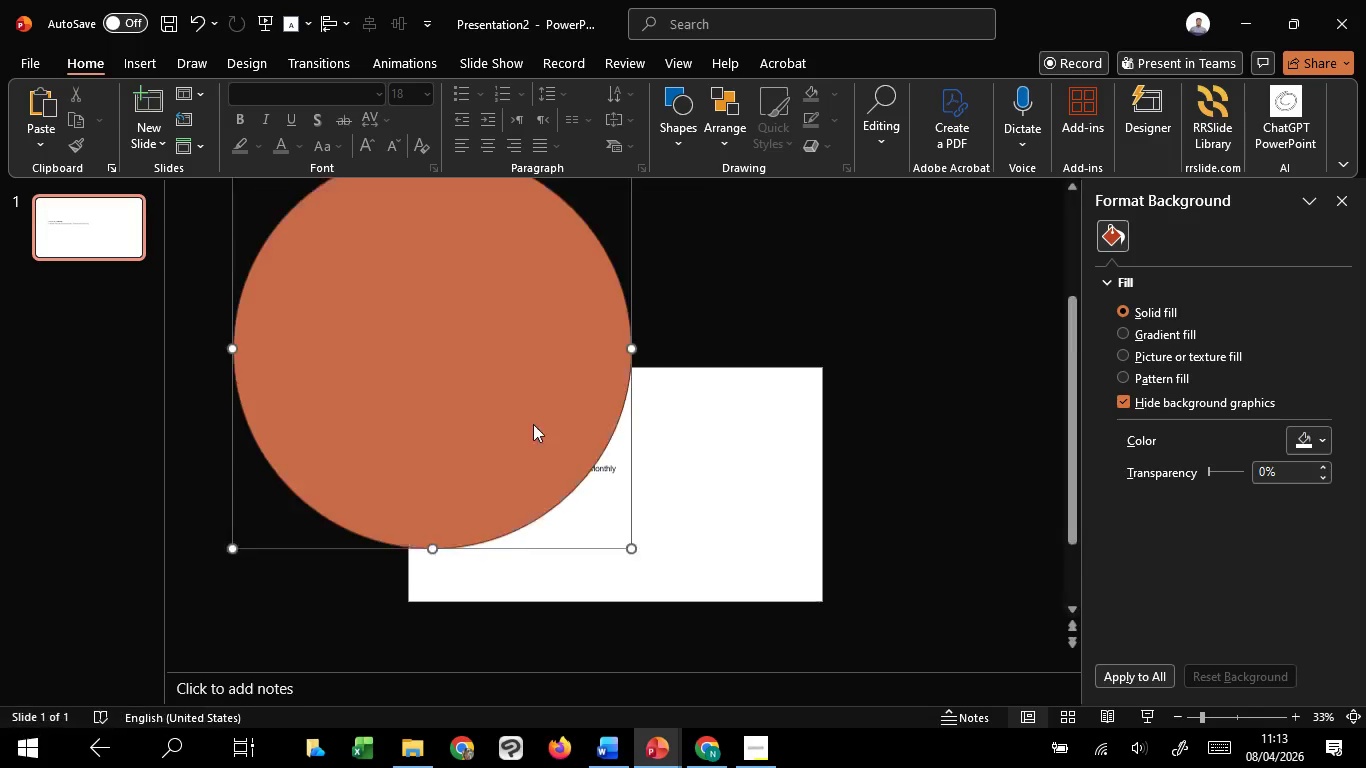 
key(Control+Shift+ShiftLeft)
 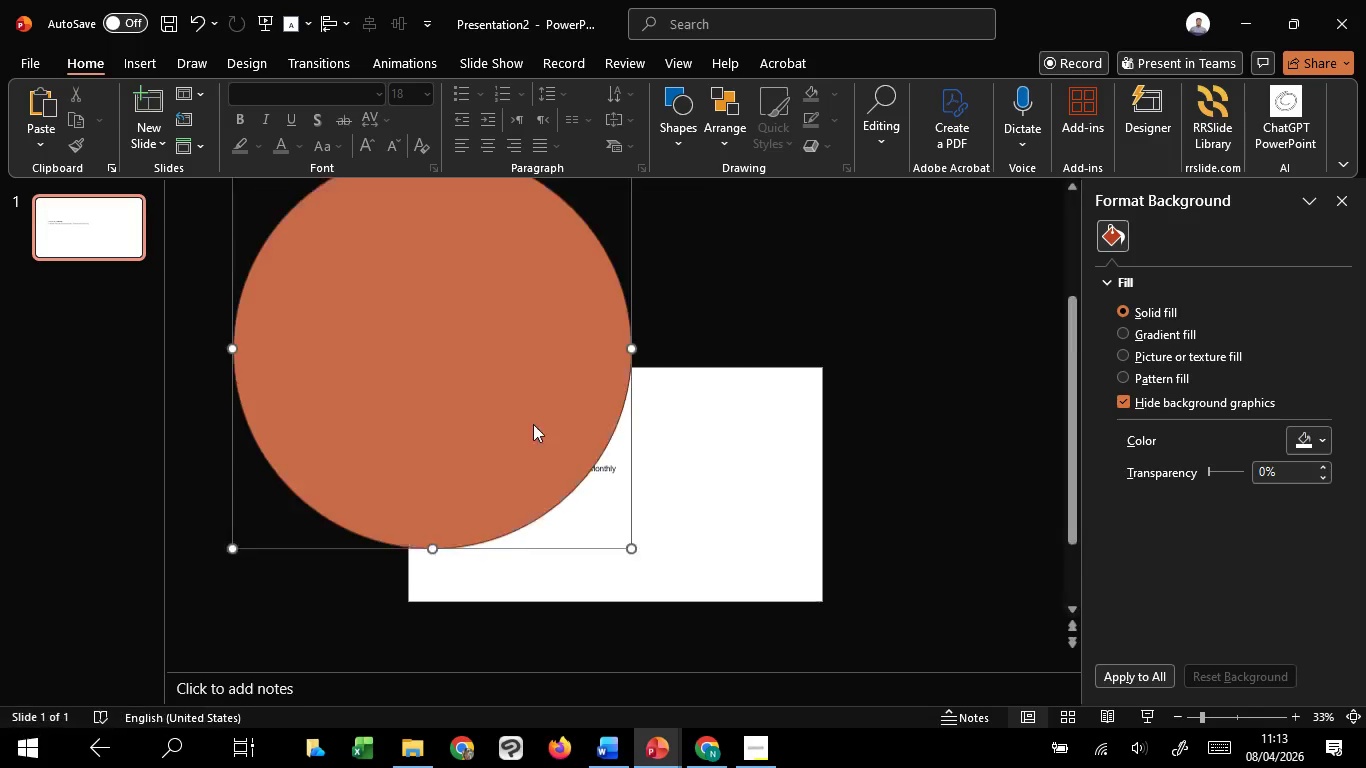 
key(Control+Shift+ShiftLeft)
 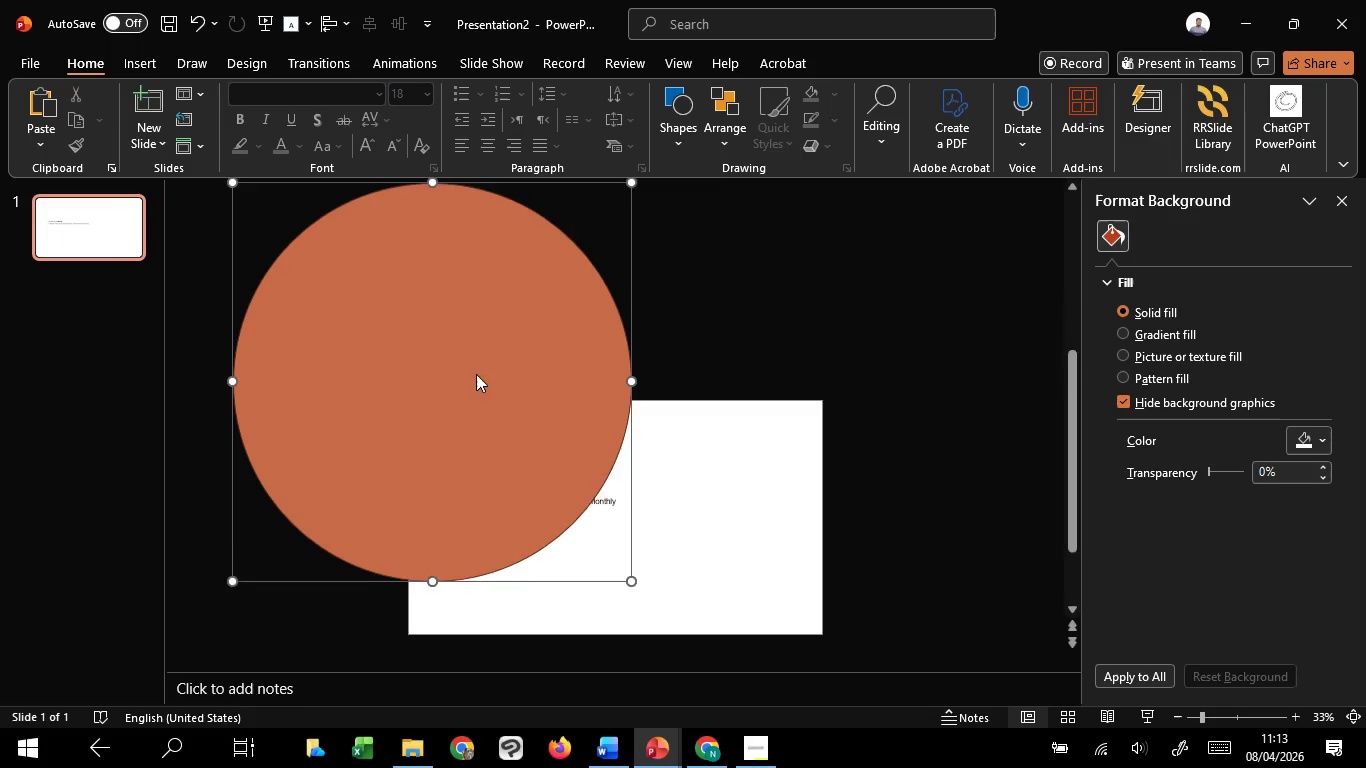 
key(Control+Shift+ShiftLeft)
 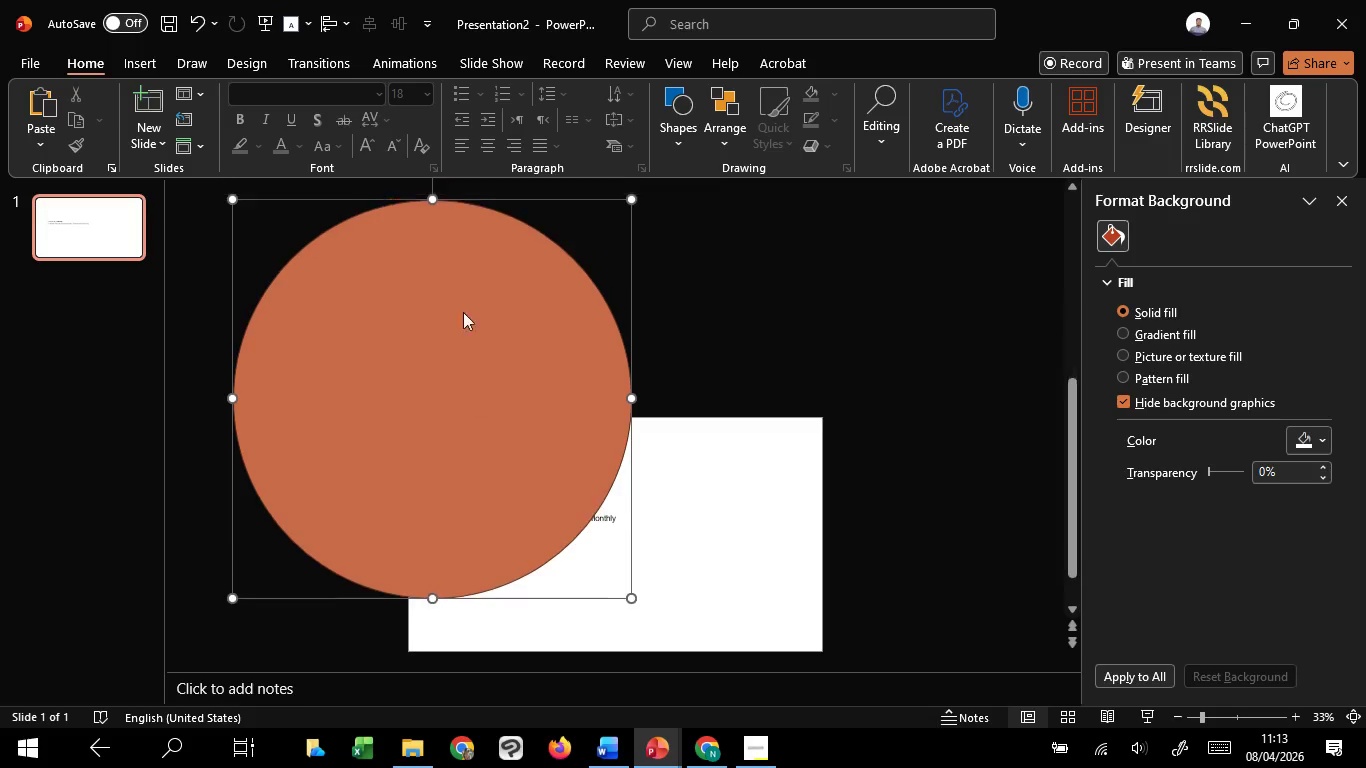 
key(Control+Shift+ShiftLeft)
 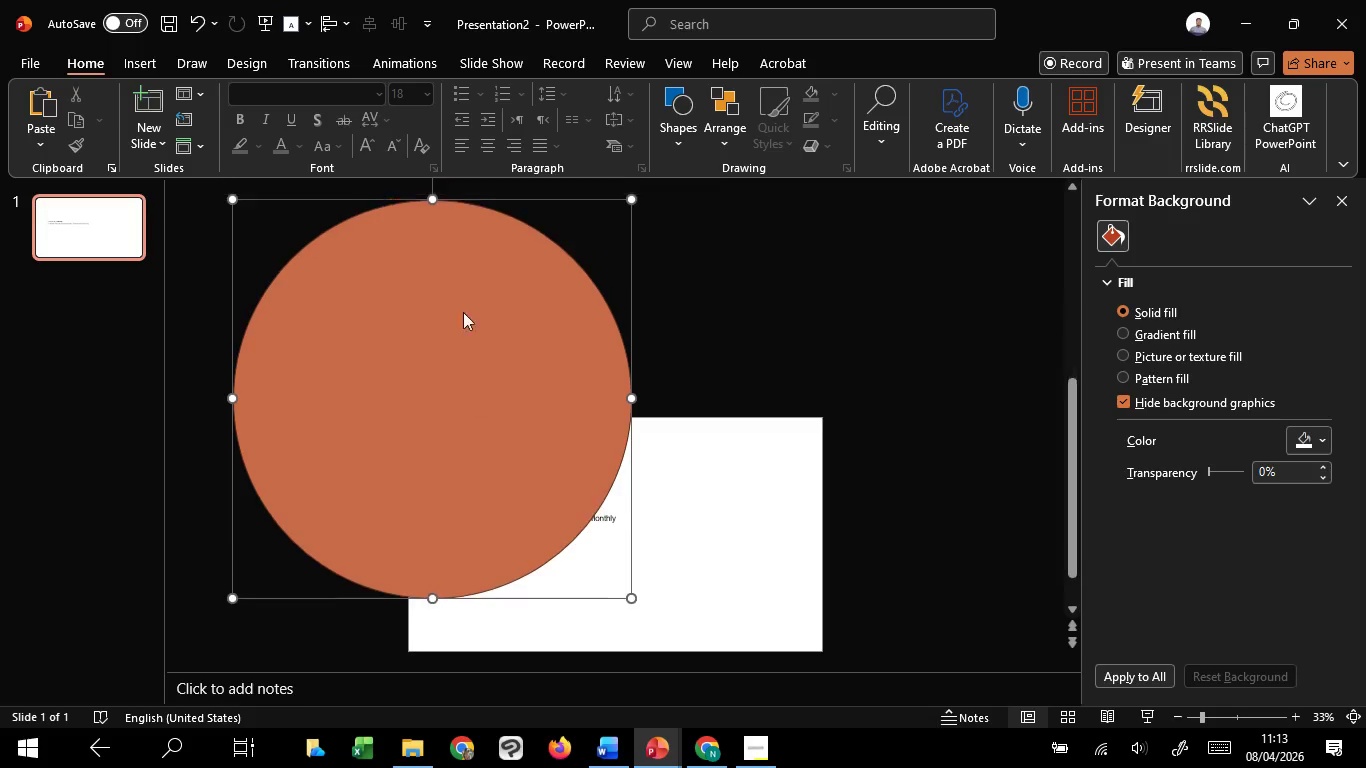 
key(Shift+ShiftLeft)
 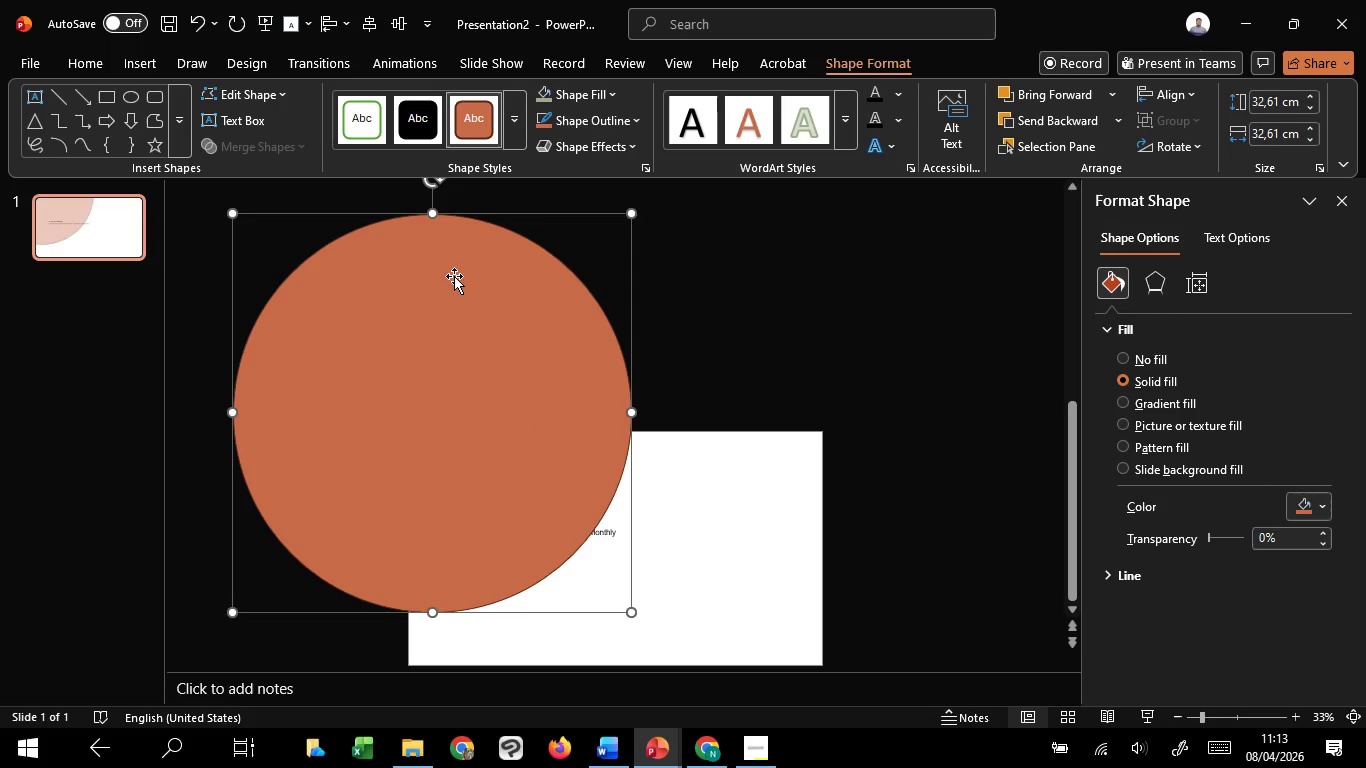 
left_click_drag(start_coordinate=[454, 276], to_coordinate=[538, 427])
 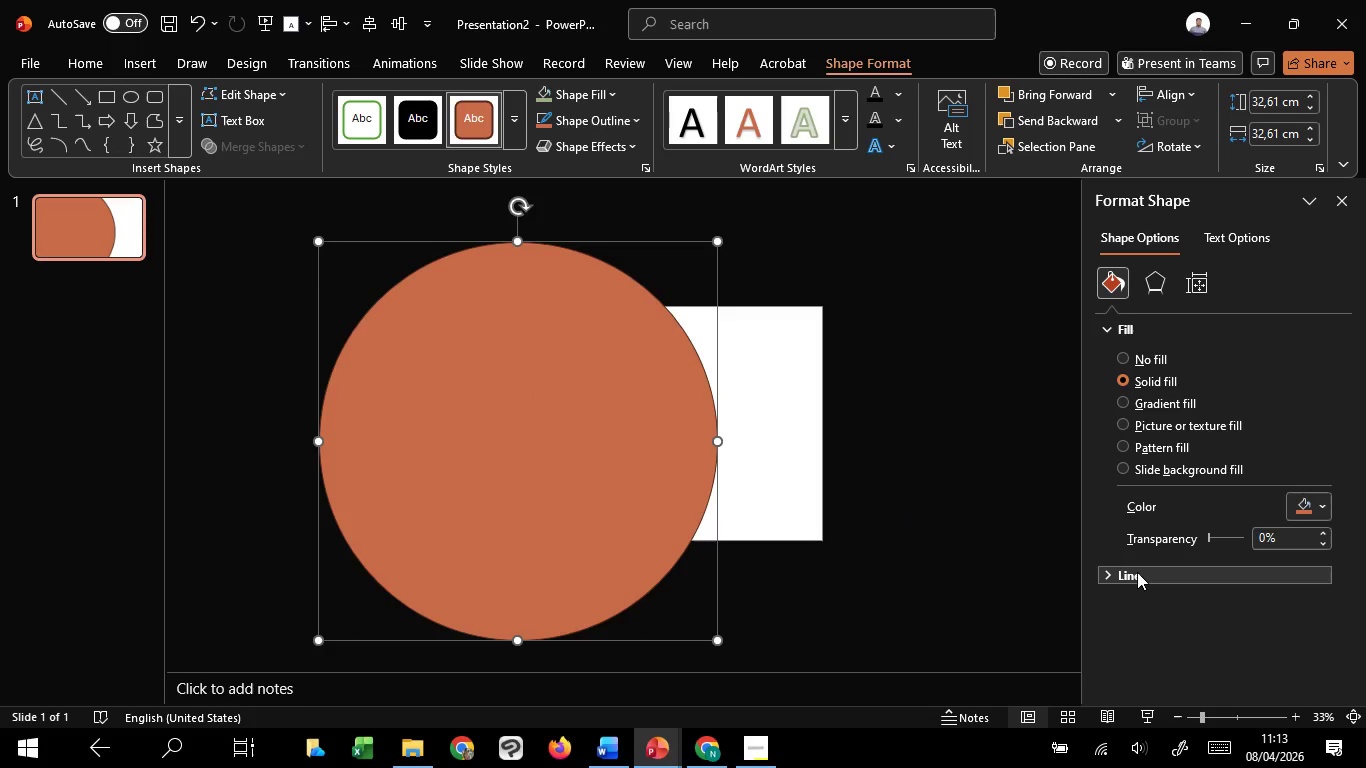 
left_click([1137, 572])
 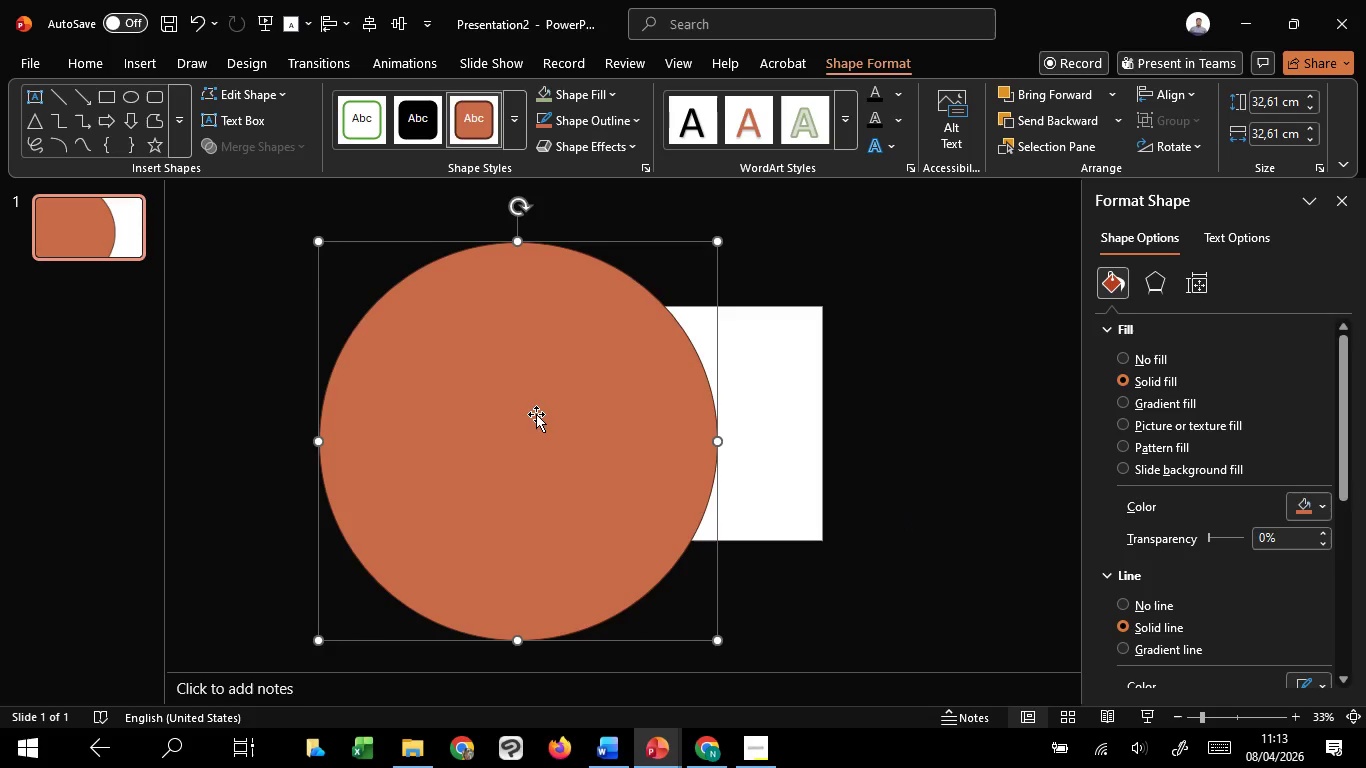 
right_click([536, 414])
 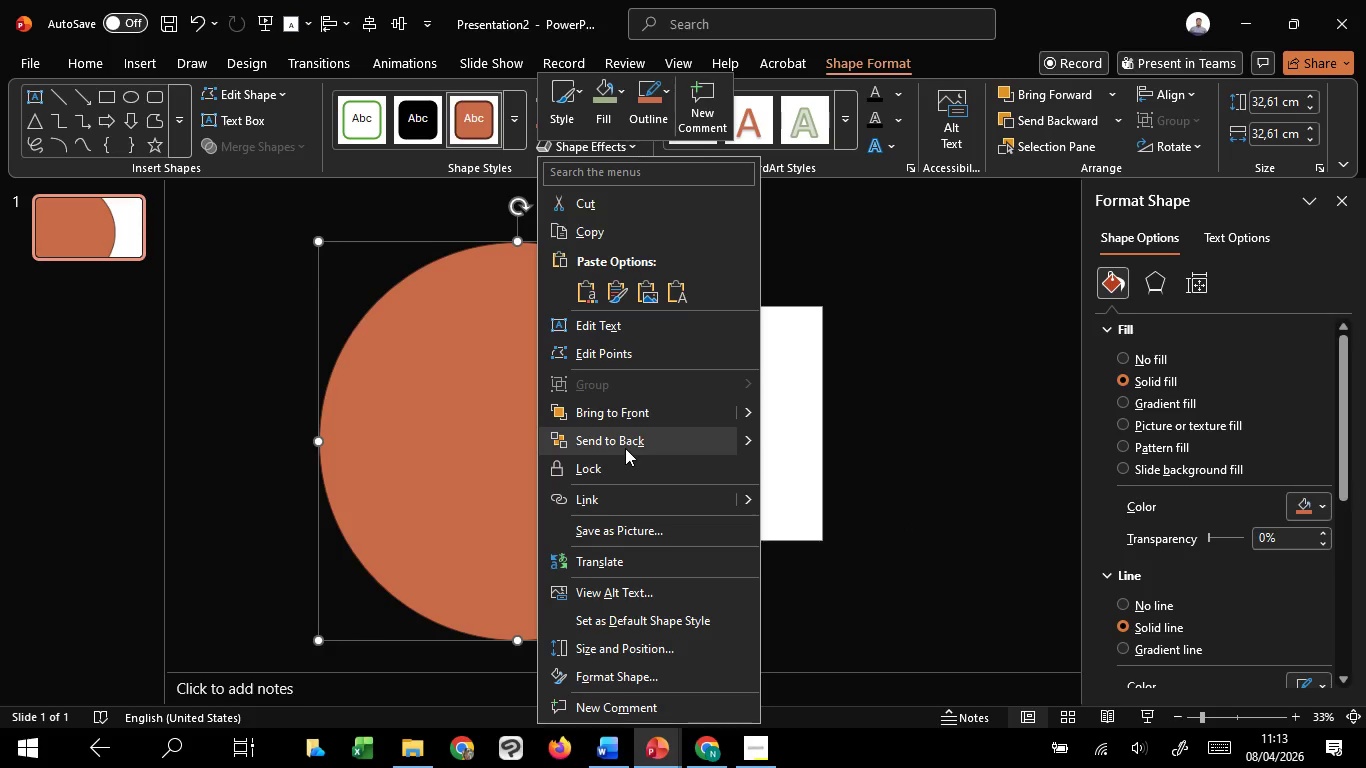 
left_click([625, 448])
 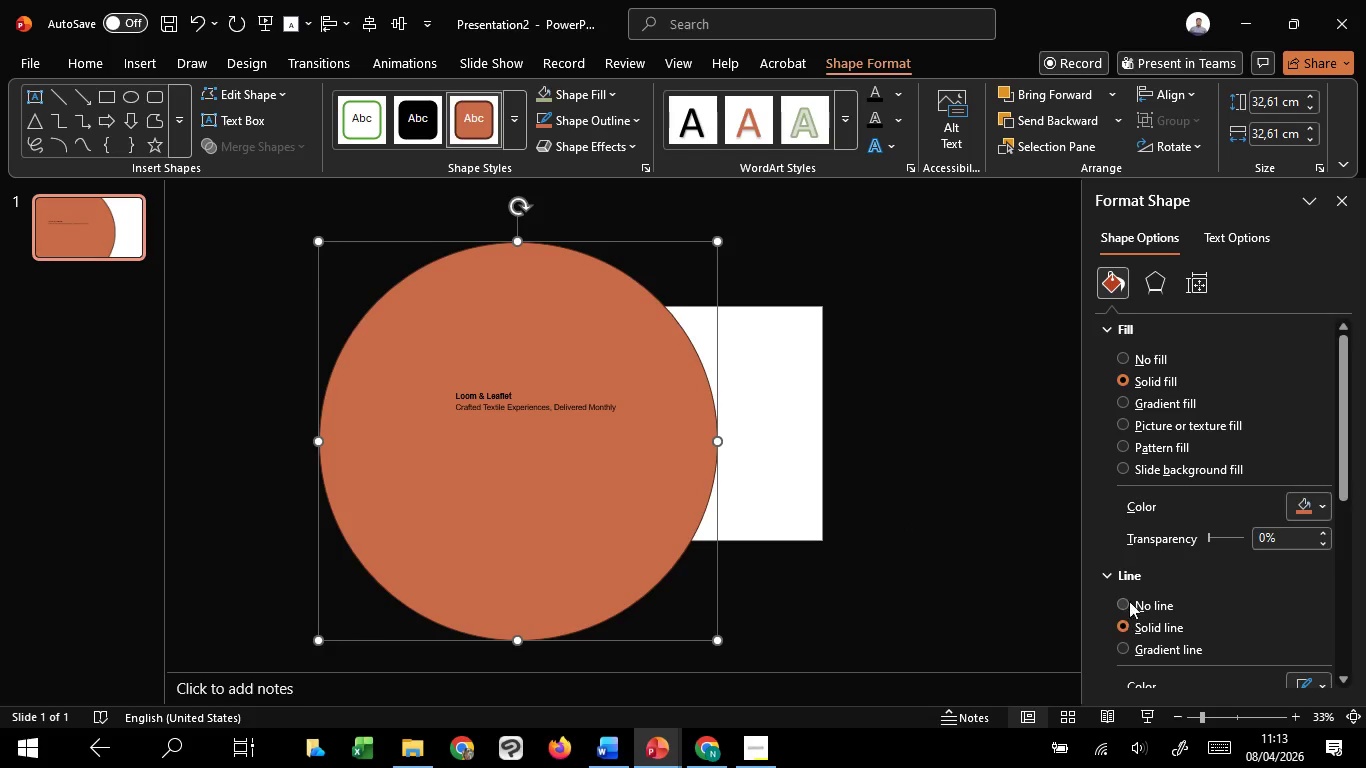 
left_click([1151, 361])
 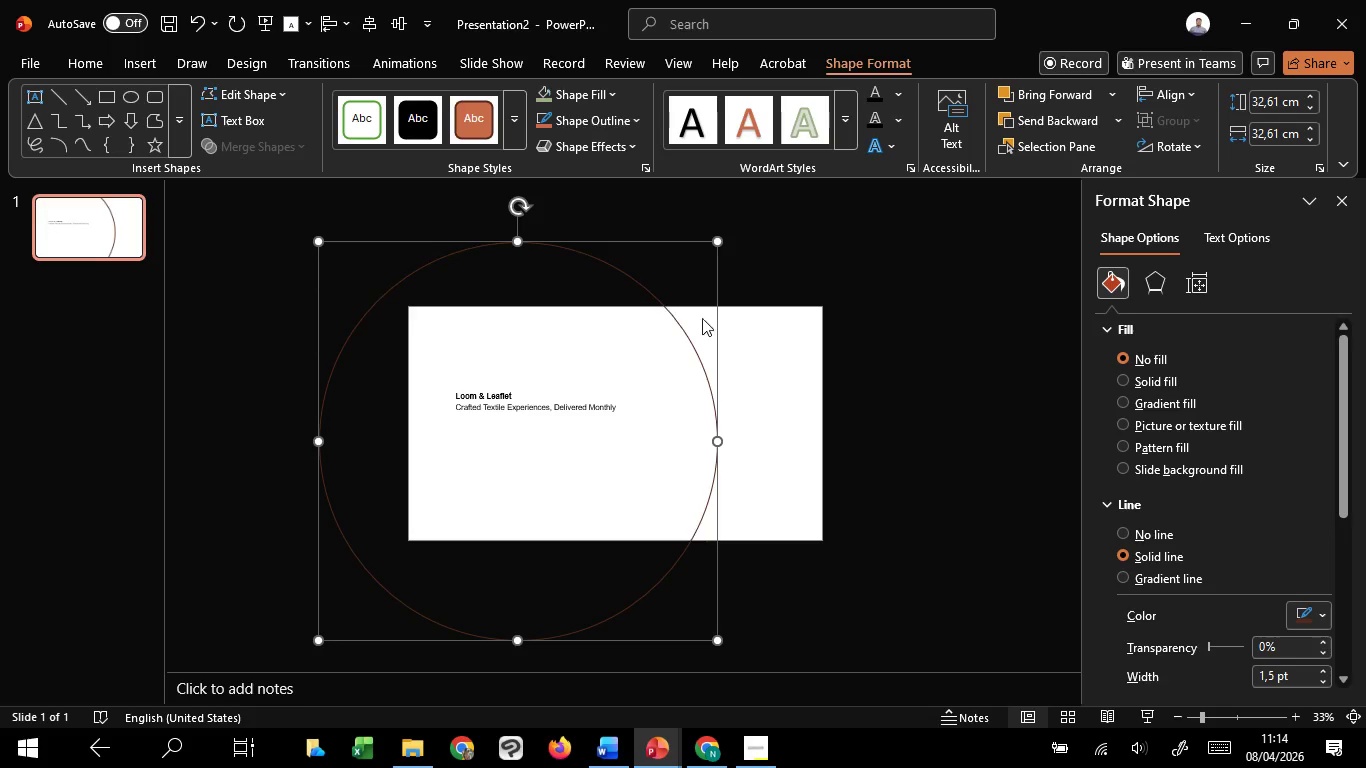 
hold_key(key=ControlLeft, duration=2.17)
hold_key(key=ShiftLeft, duration=1.51)
left_click_drag(start_coordinate=[717, 240], to_coordinate=[679, 291])
 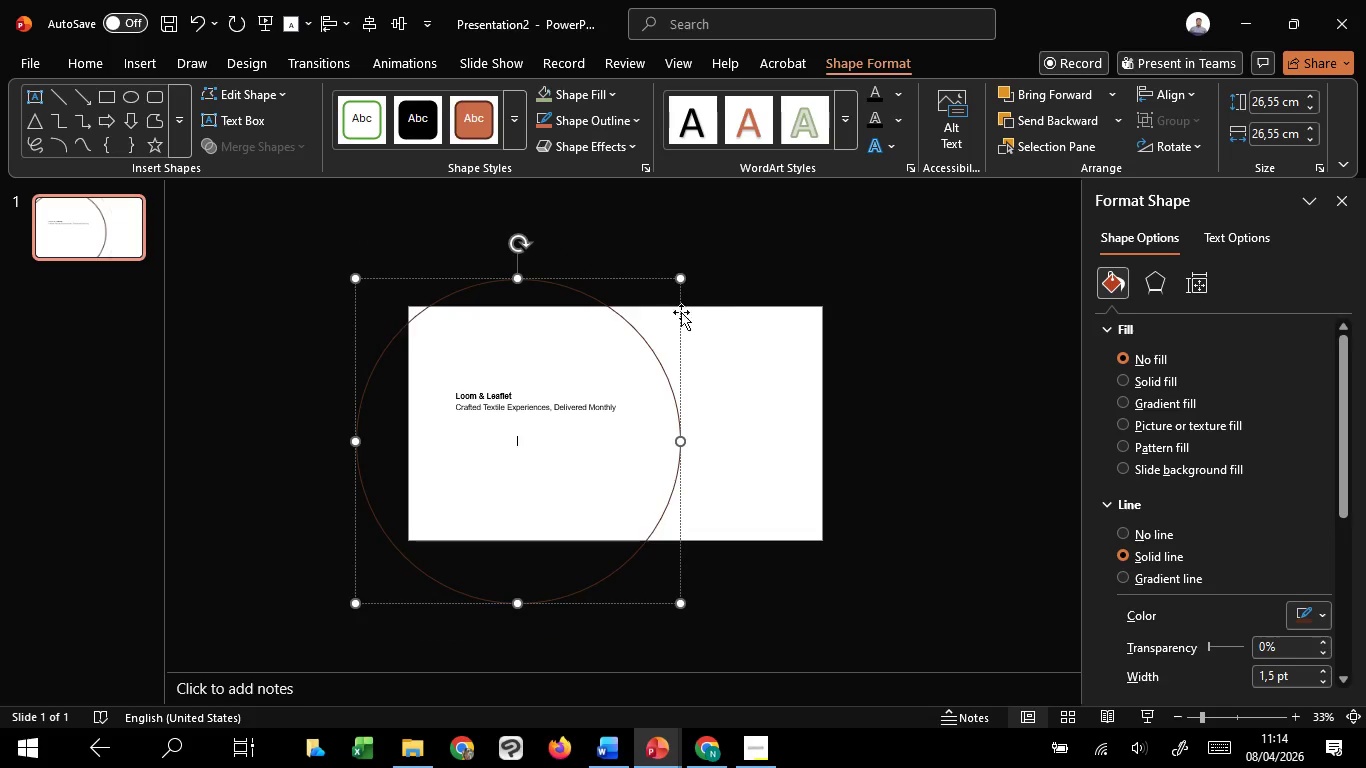 
hold_key(key=ShiftLeft, duration=0.45)
 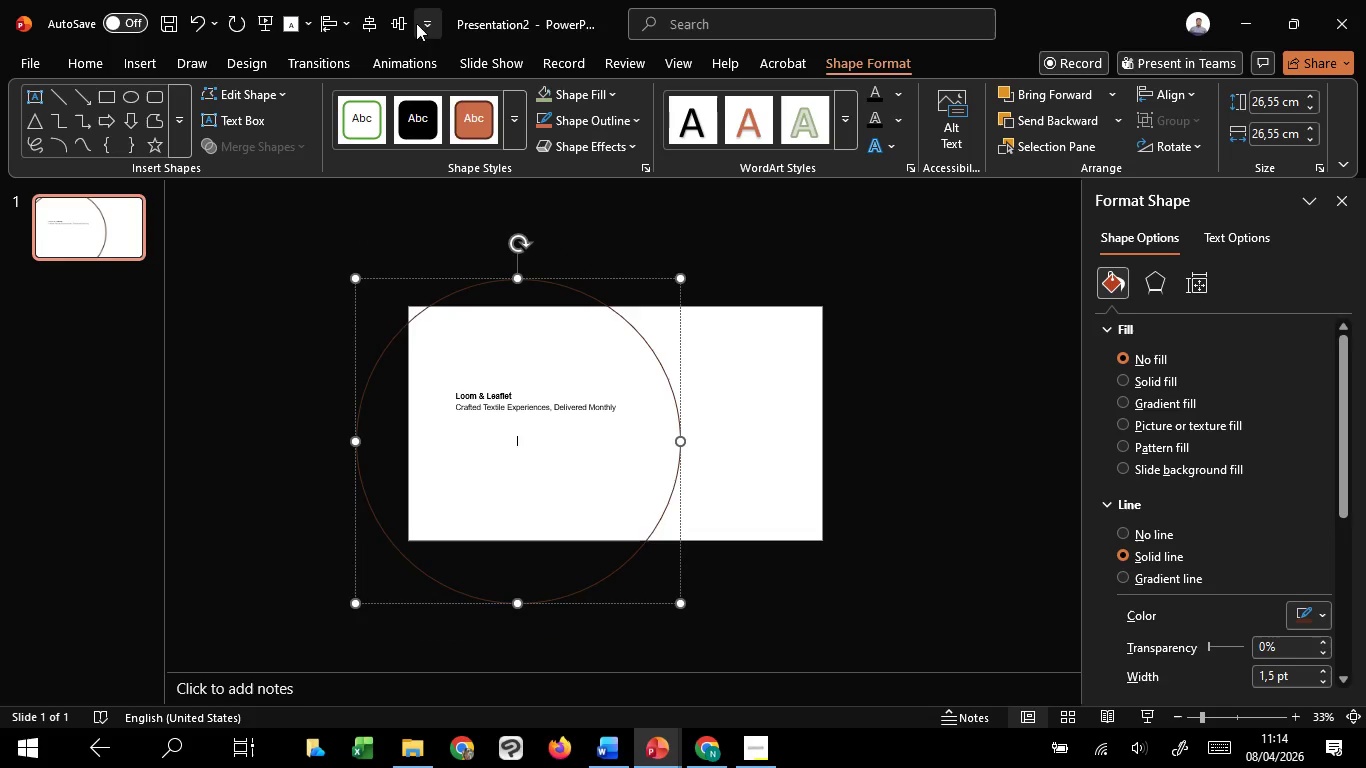 
left_click([400, 20])
 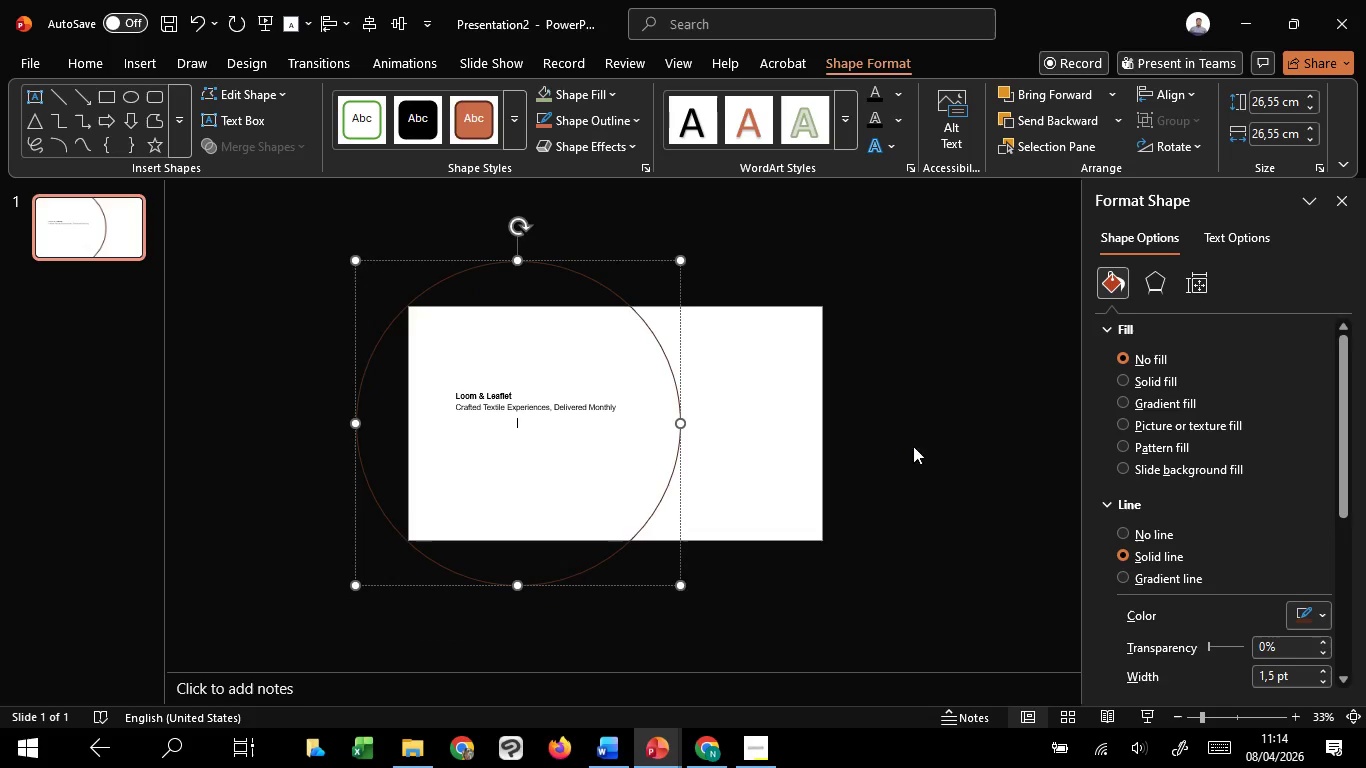 
hold_key(key=ControlLeft, duration=1.09)
scroll: coordinate [693, 416], scroll_direction: up, amount: 4.0
 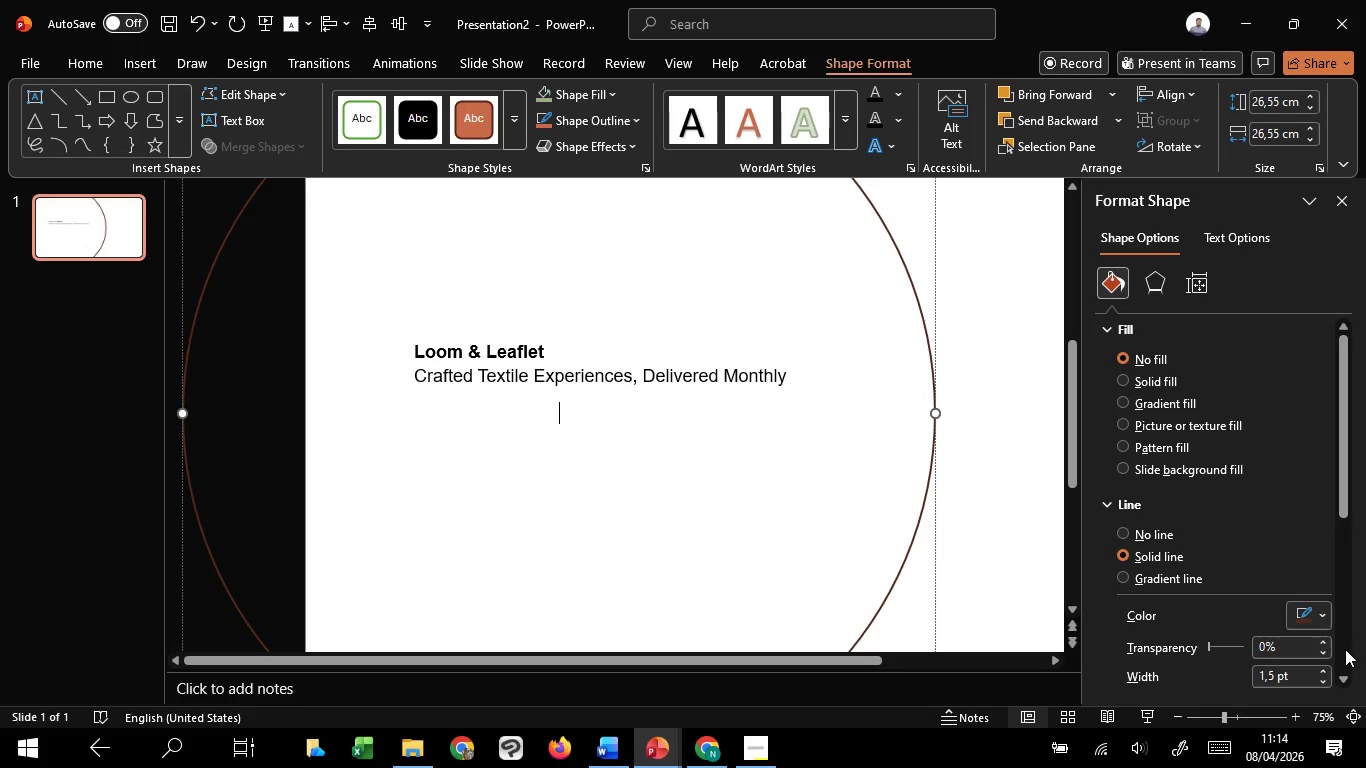 
scroll: coordinate [1326, 663], scroll_direction: down, amount: 4.0
 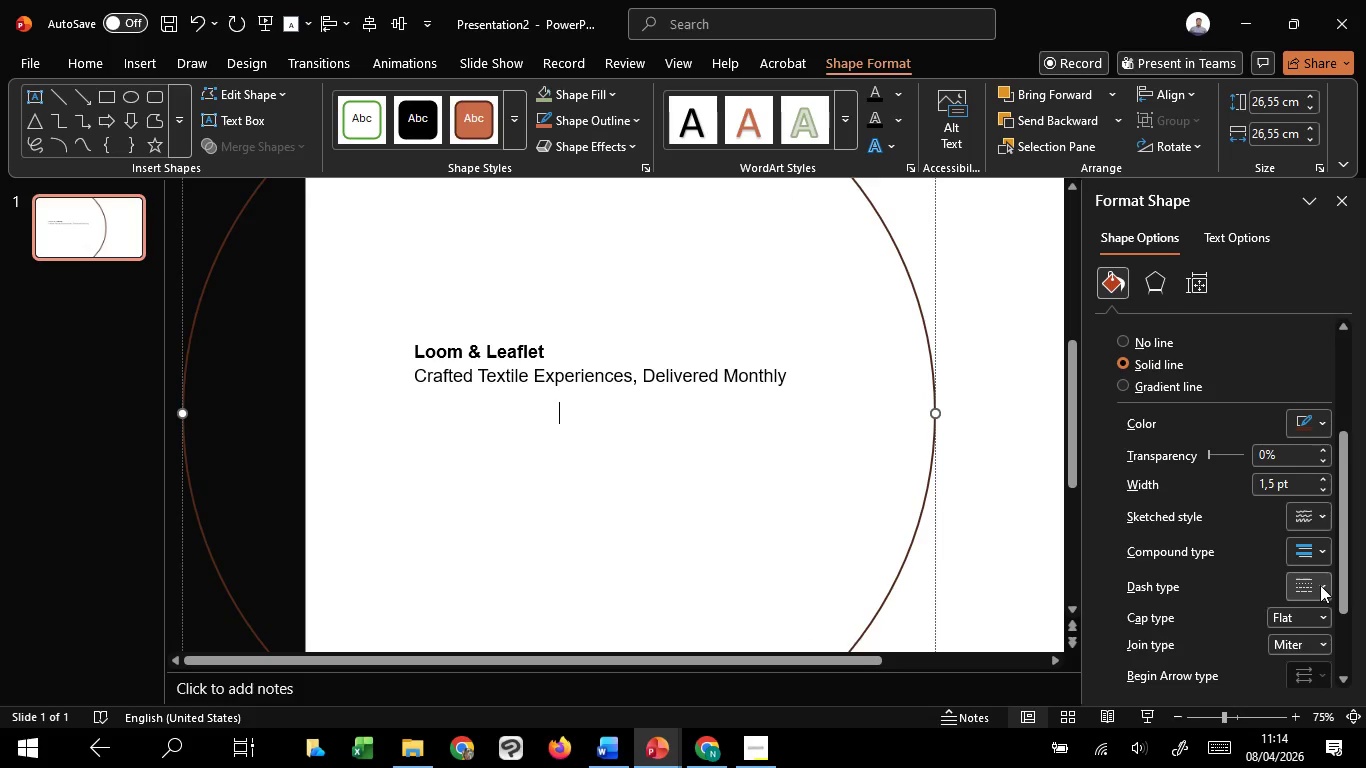 
left_click([1320, 585])
 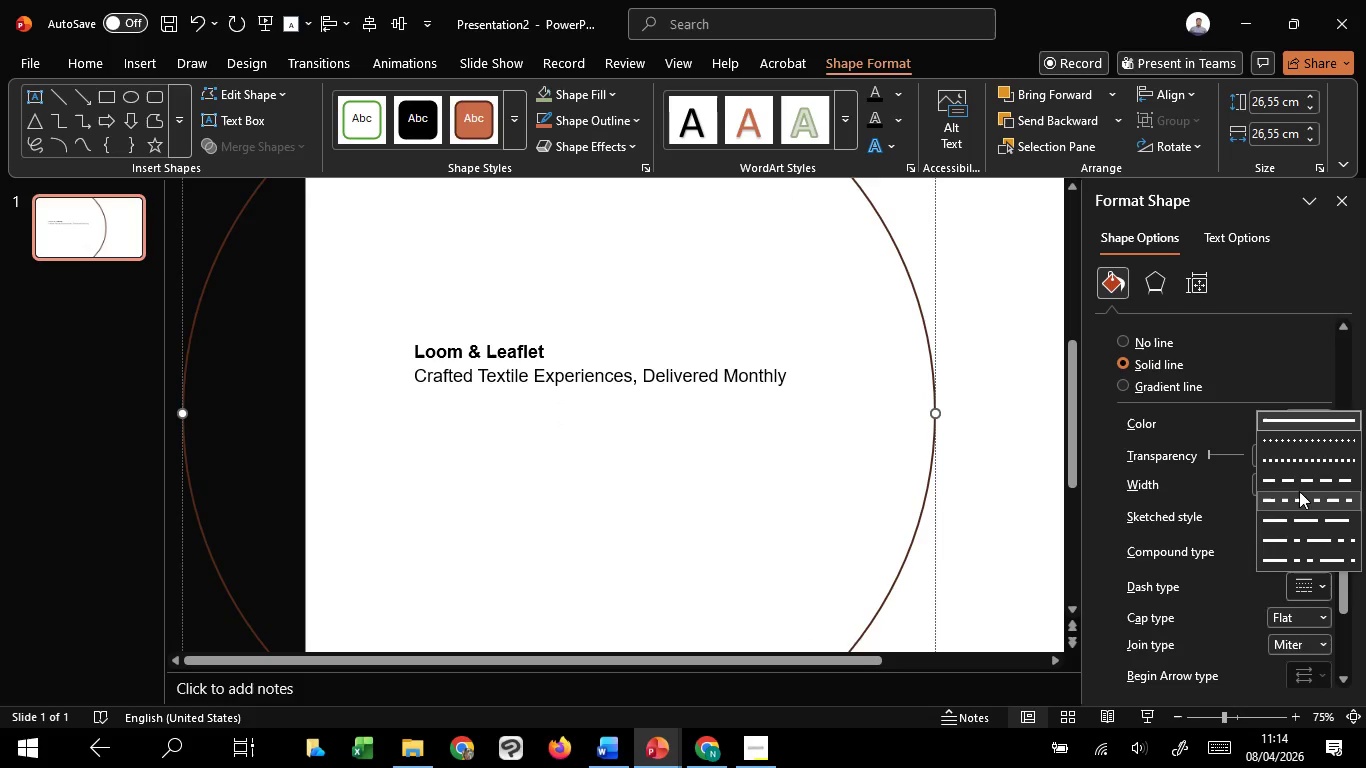 
left_click([1299, 486])
 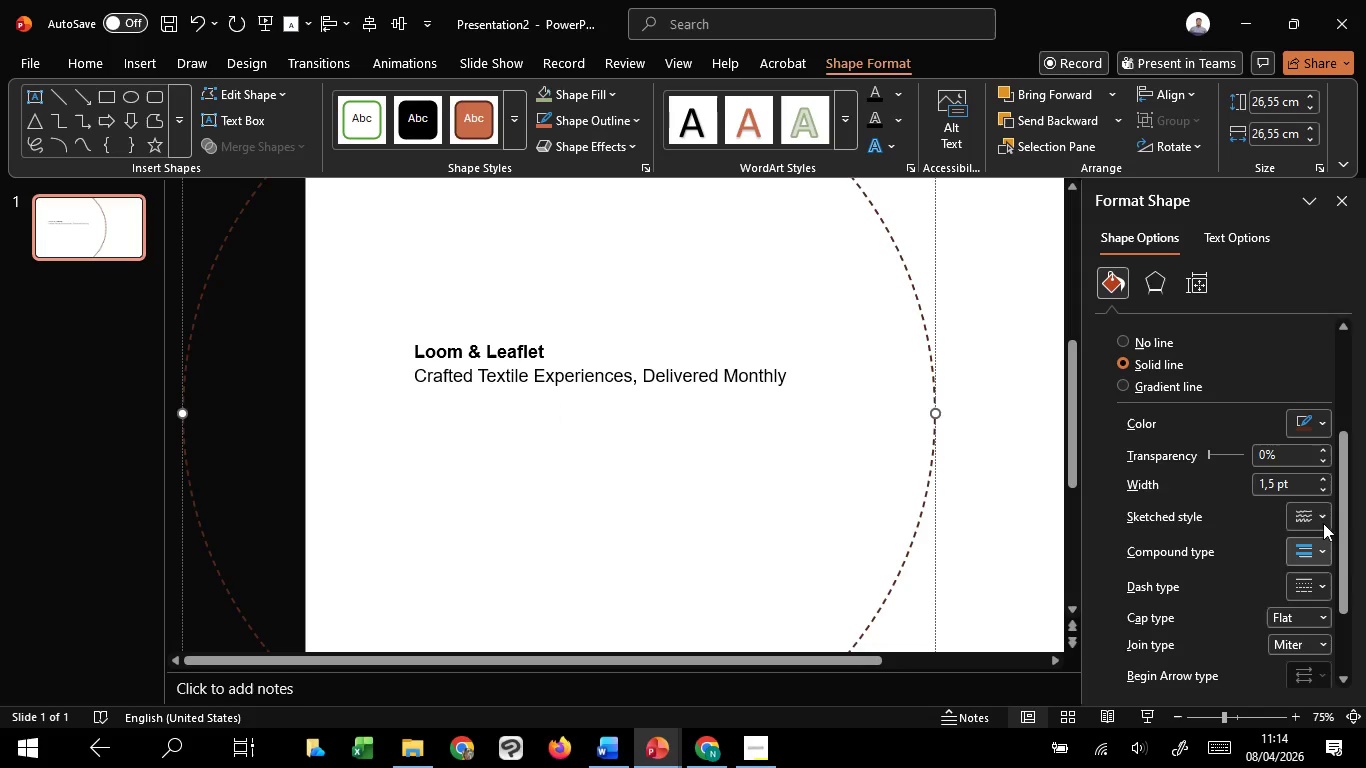 
double_click([1322, 477])
 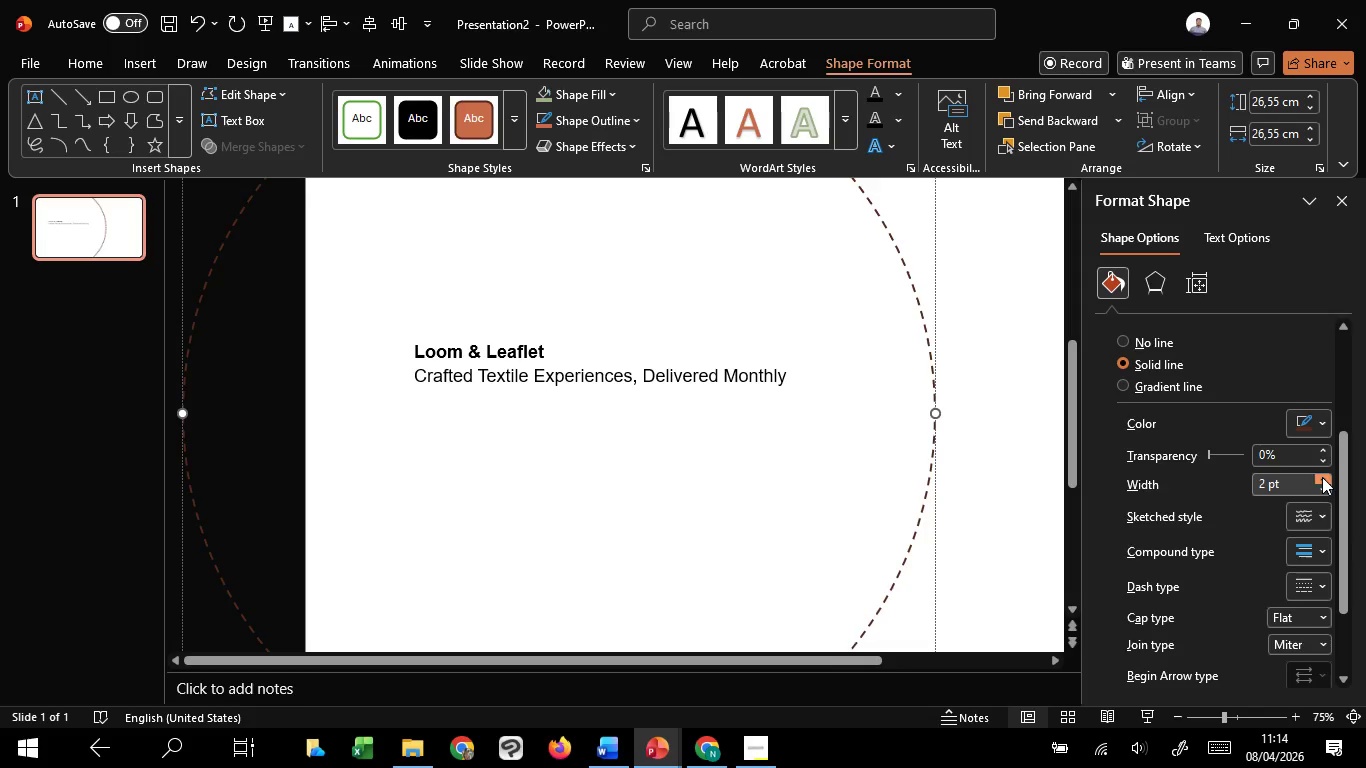 
triple_click([1322, 477])
 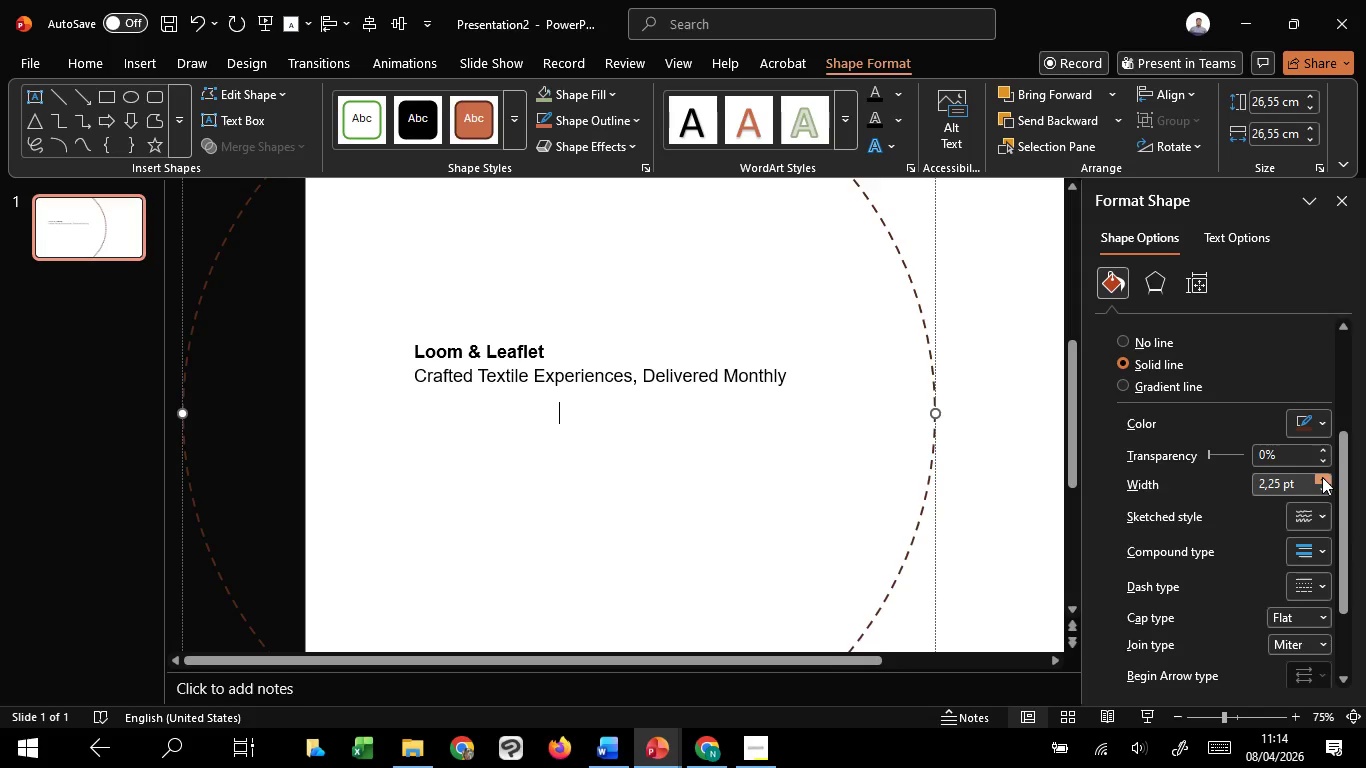 
triple_click([1322, 477])
 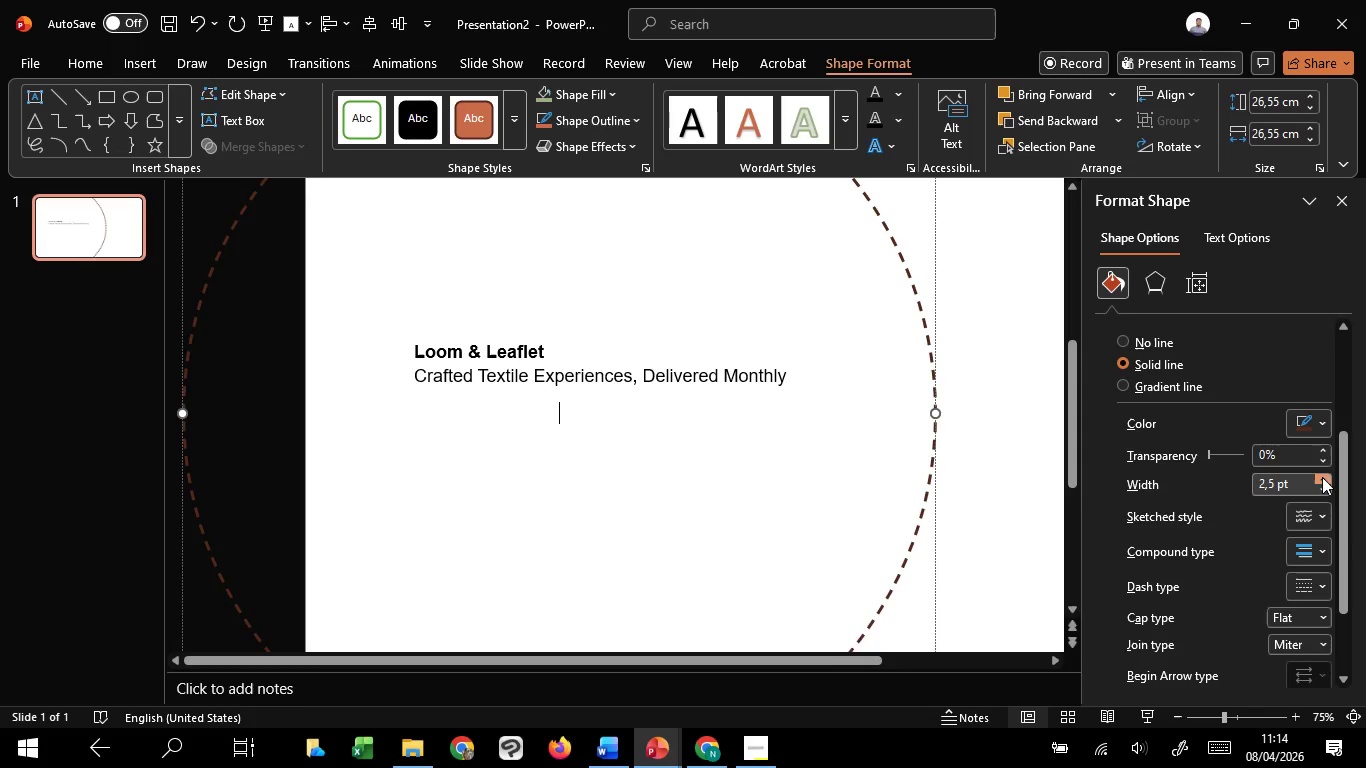 
triple_click([1322, 477])
 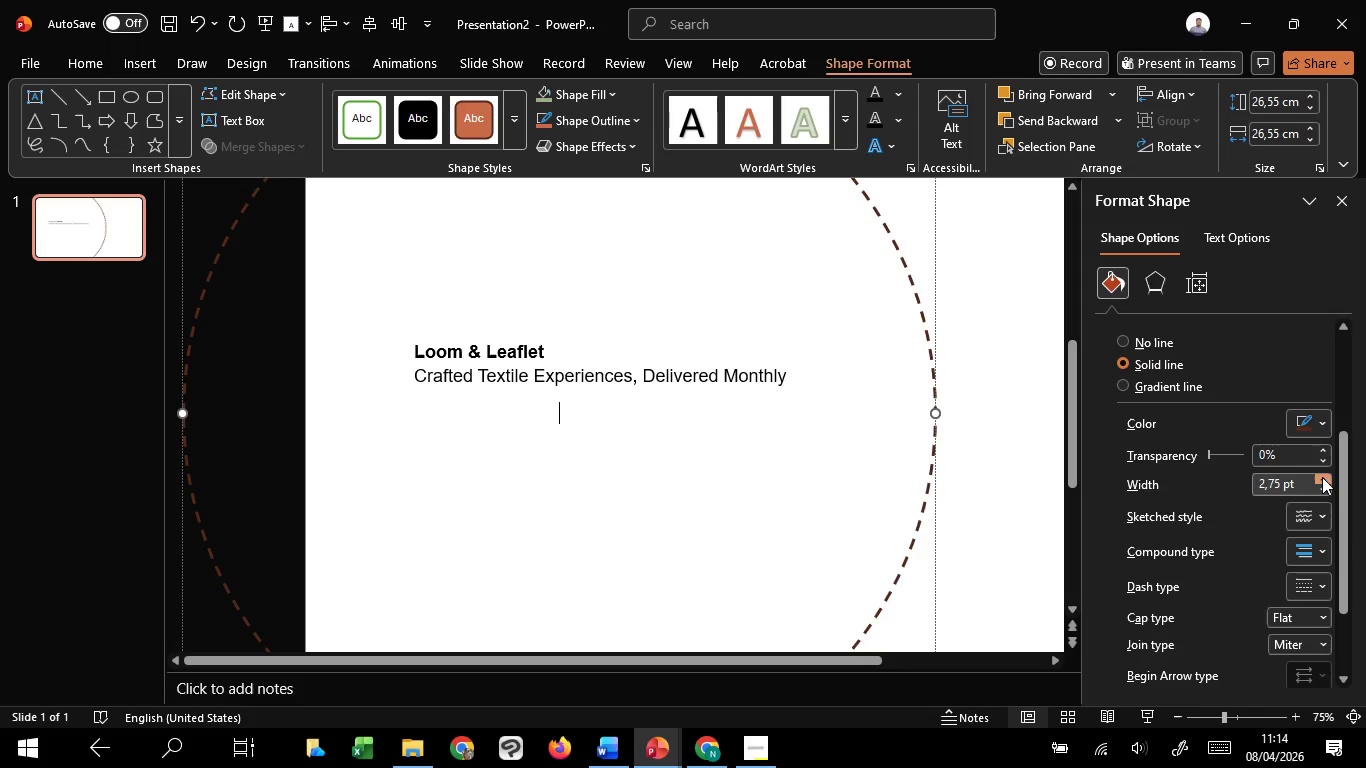 
triple_click([1322, 477])
 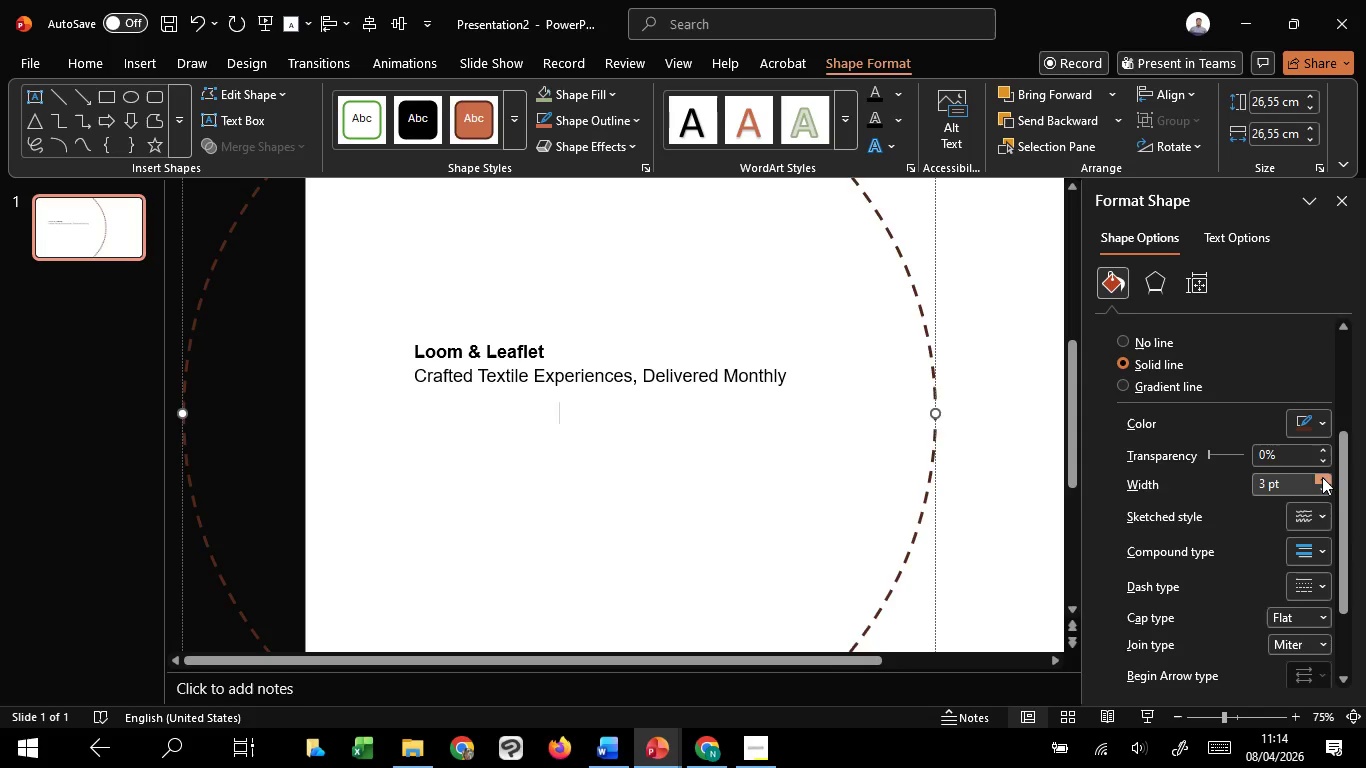 
triple_click([1322, 477])
 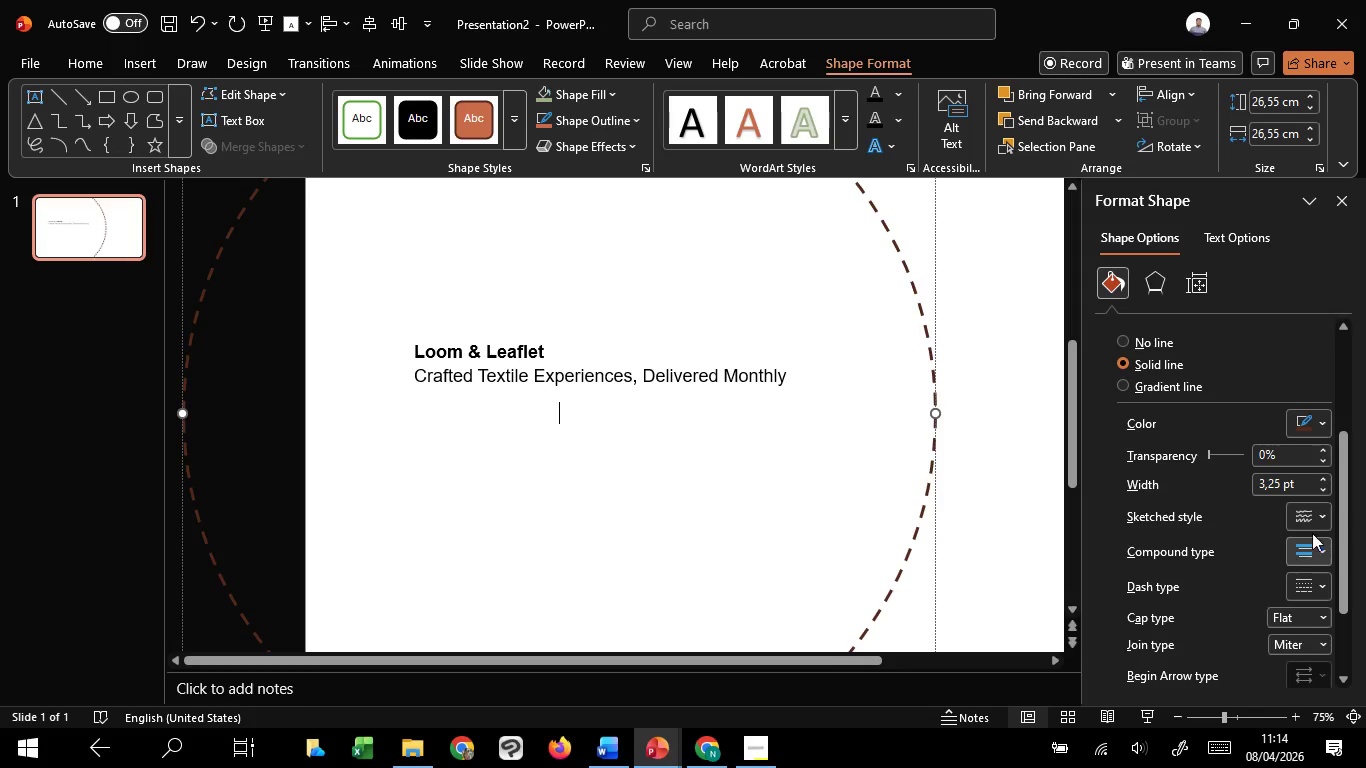 
mouse_move([1300, 563])
 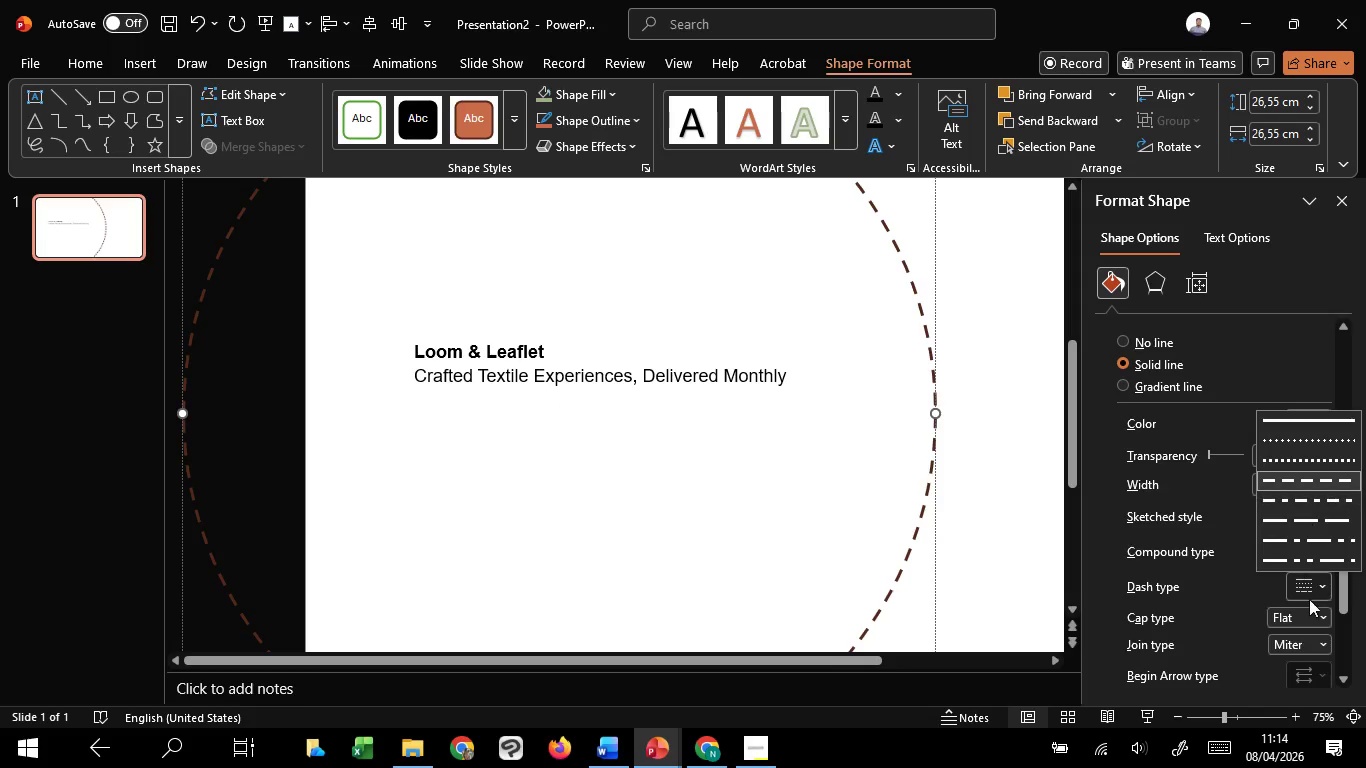 
left_click([1312, 619])
 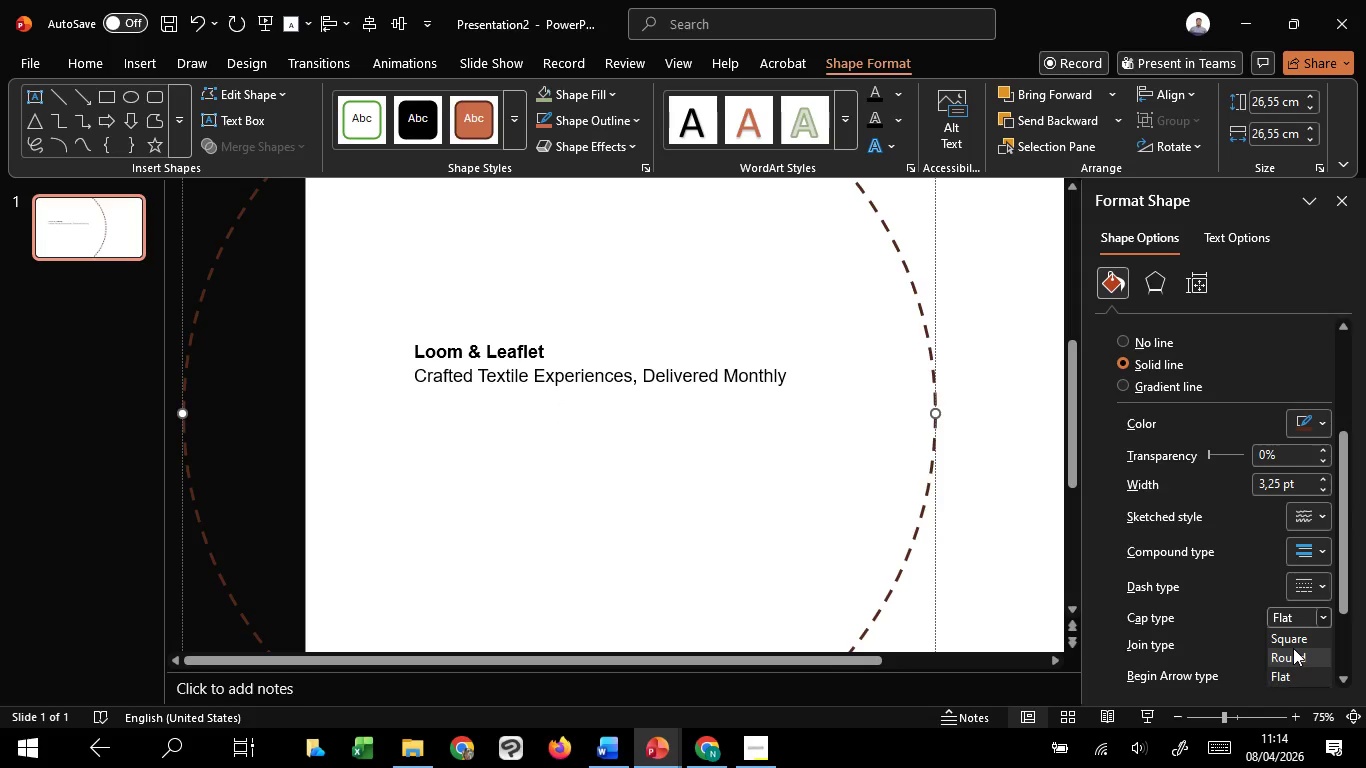 
left_click([1293, 648])
 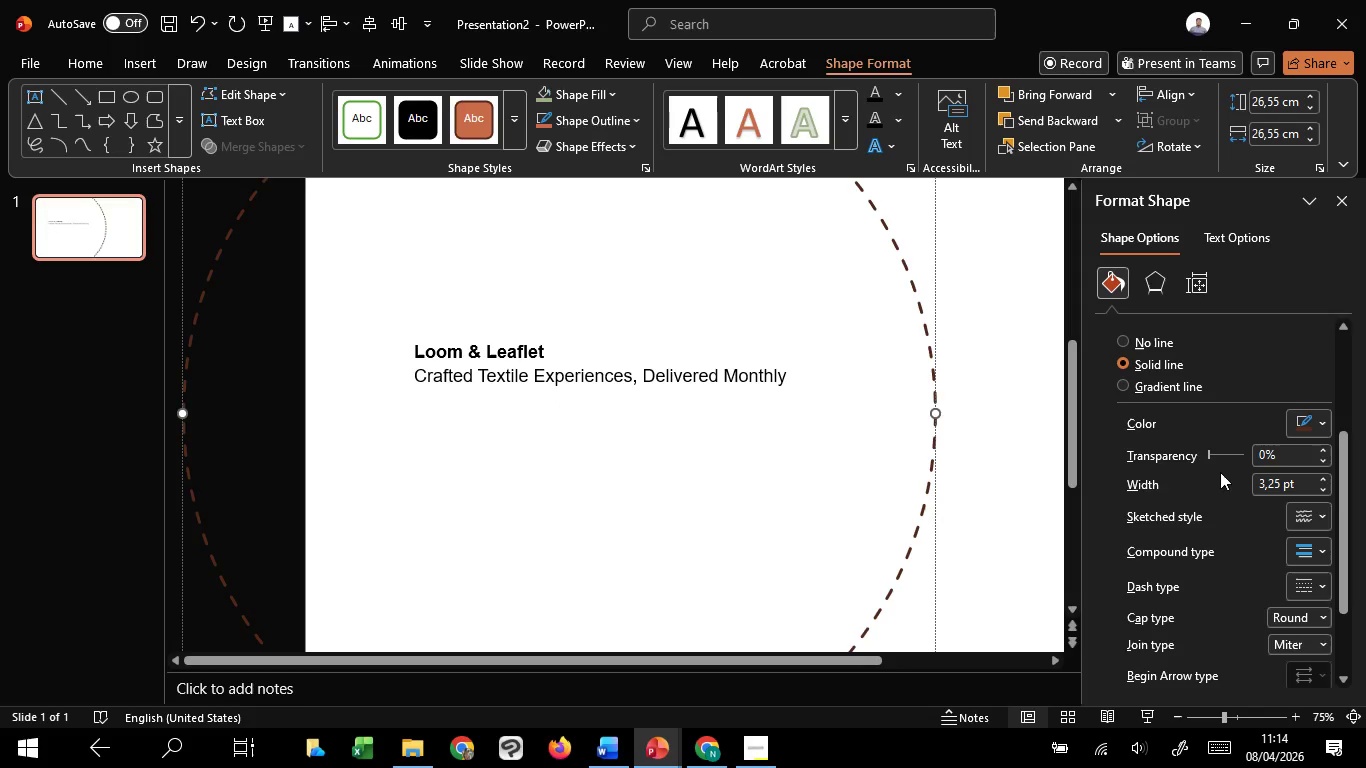 
left_click_drag(start_coordinate=[1213, 459], to_coordinate=[1230, 457])
 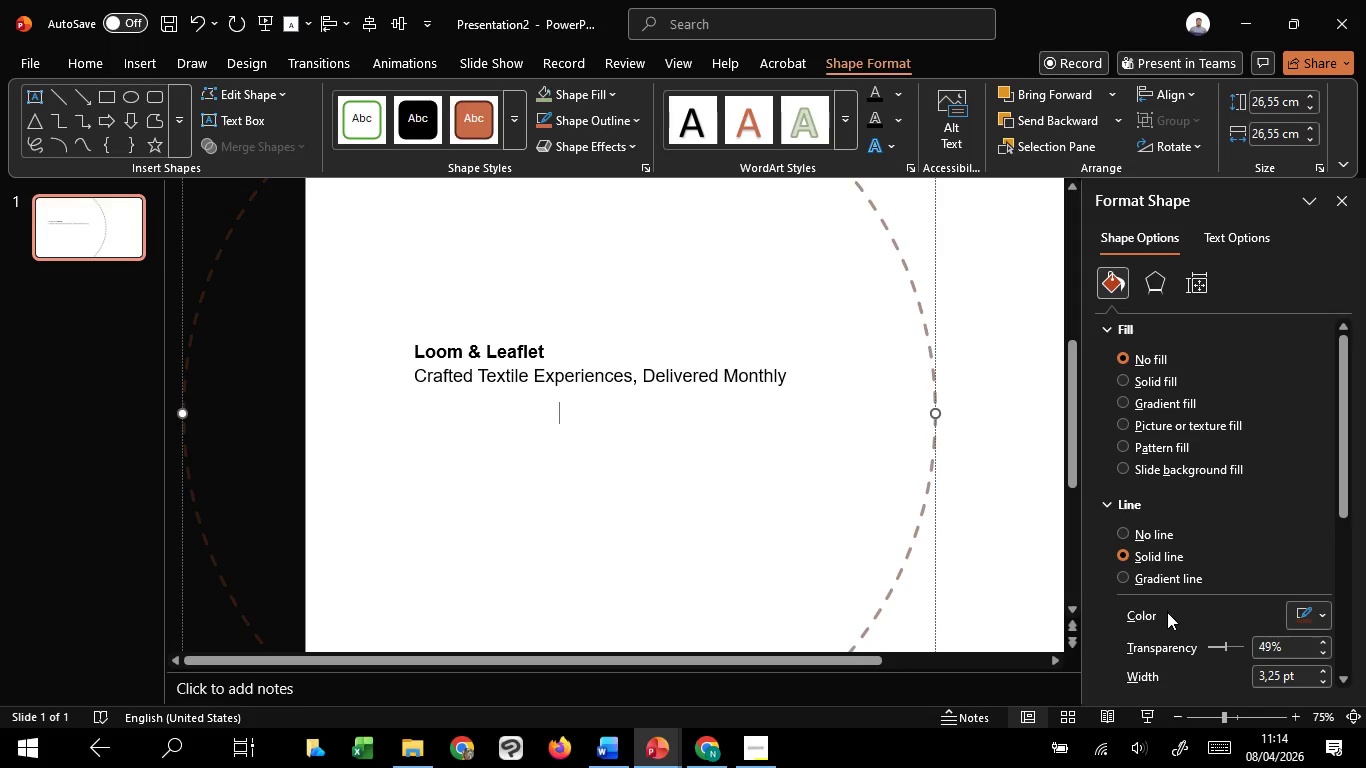 
left_click([1300, 626])
 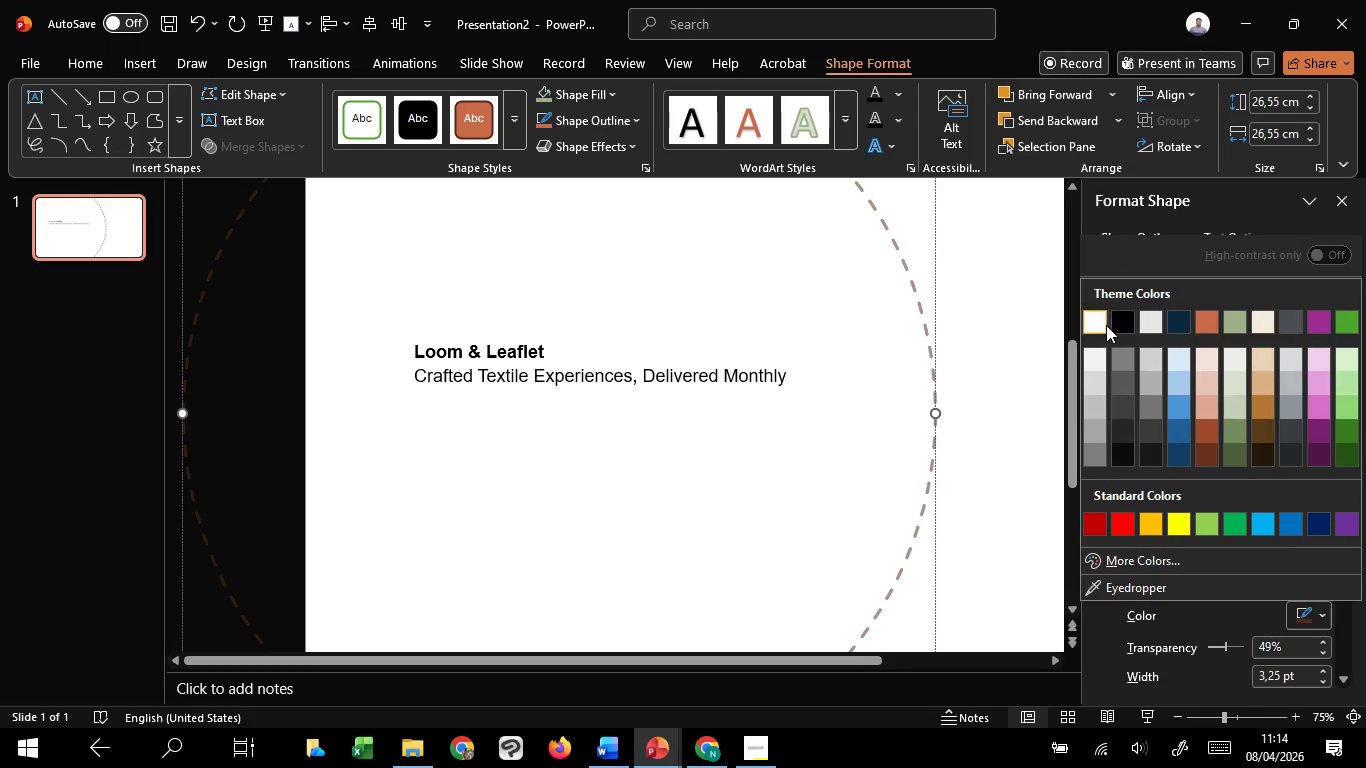 
left_click([1096, 318])
 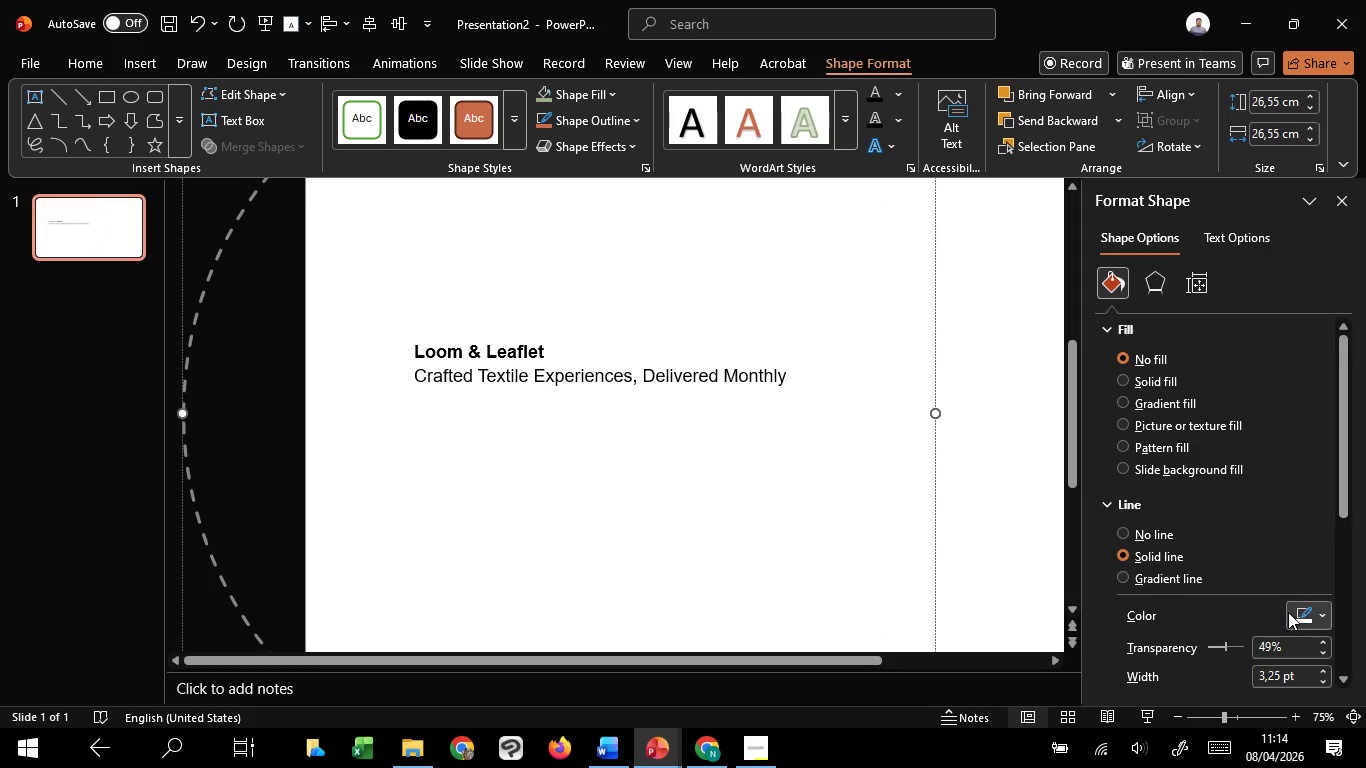 
left_click([1294, 612])
 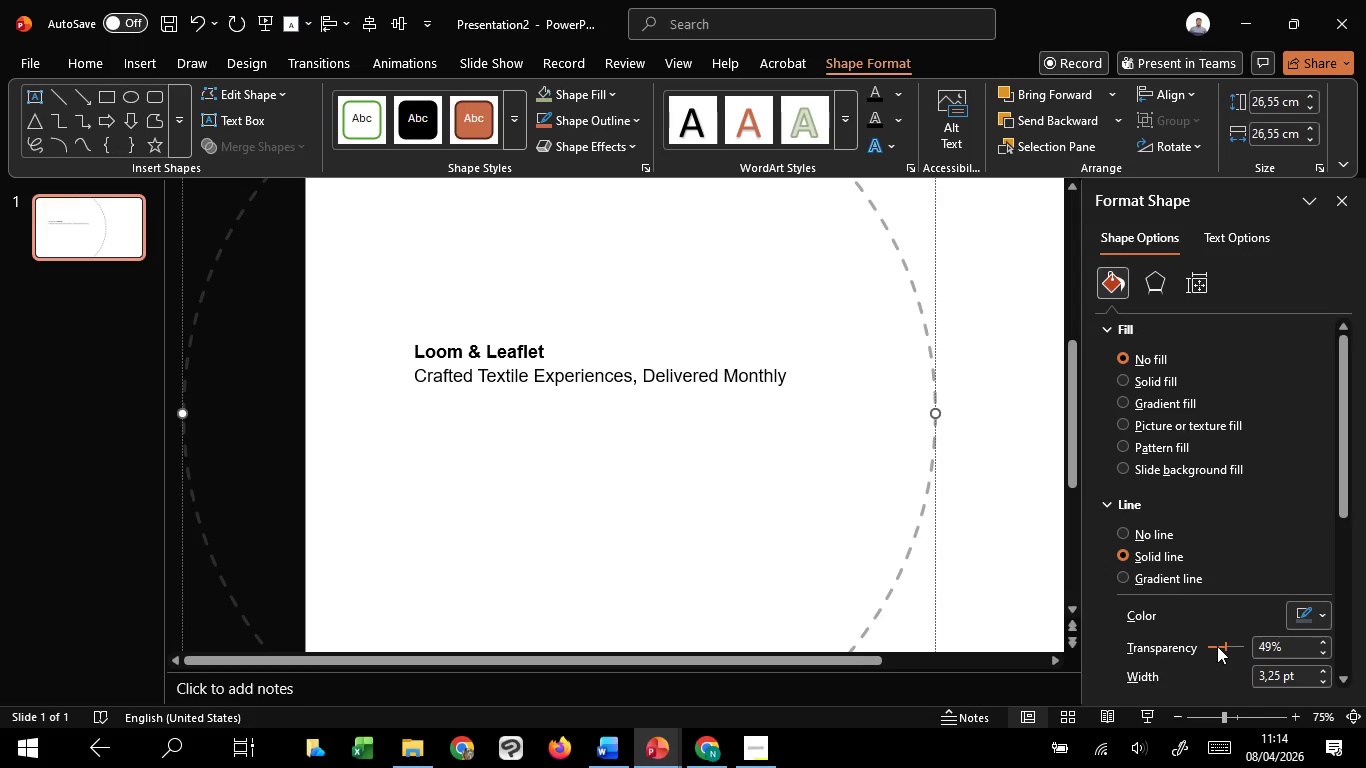 
left_click_drag(start_coordinate=[1233, 645], to_coordinate=[1249, 644])
 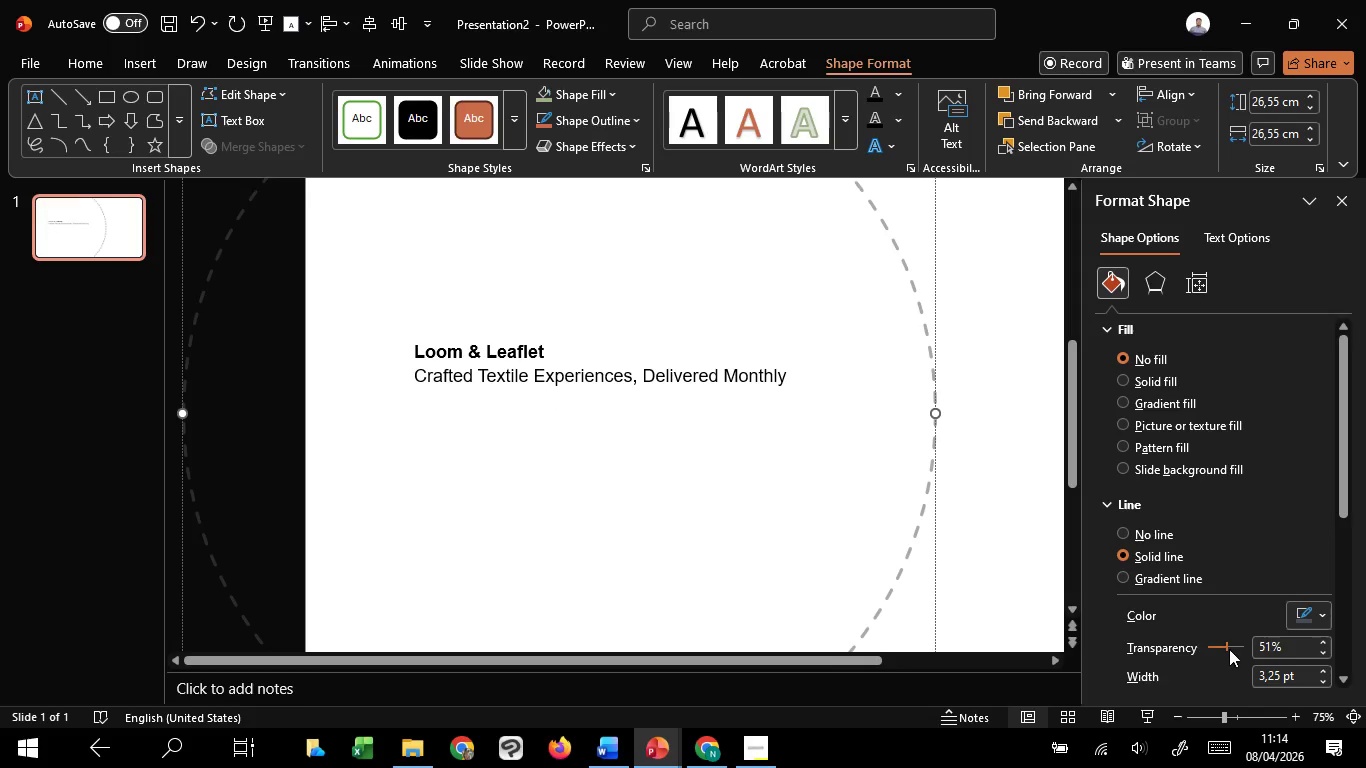 
left_click_drag(start_coordinate=[1229, 649], to_coordinate=[1243, 648])
 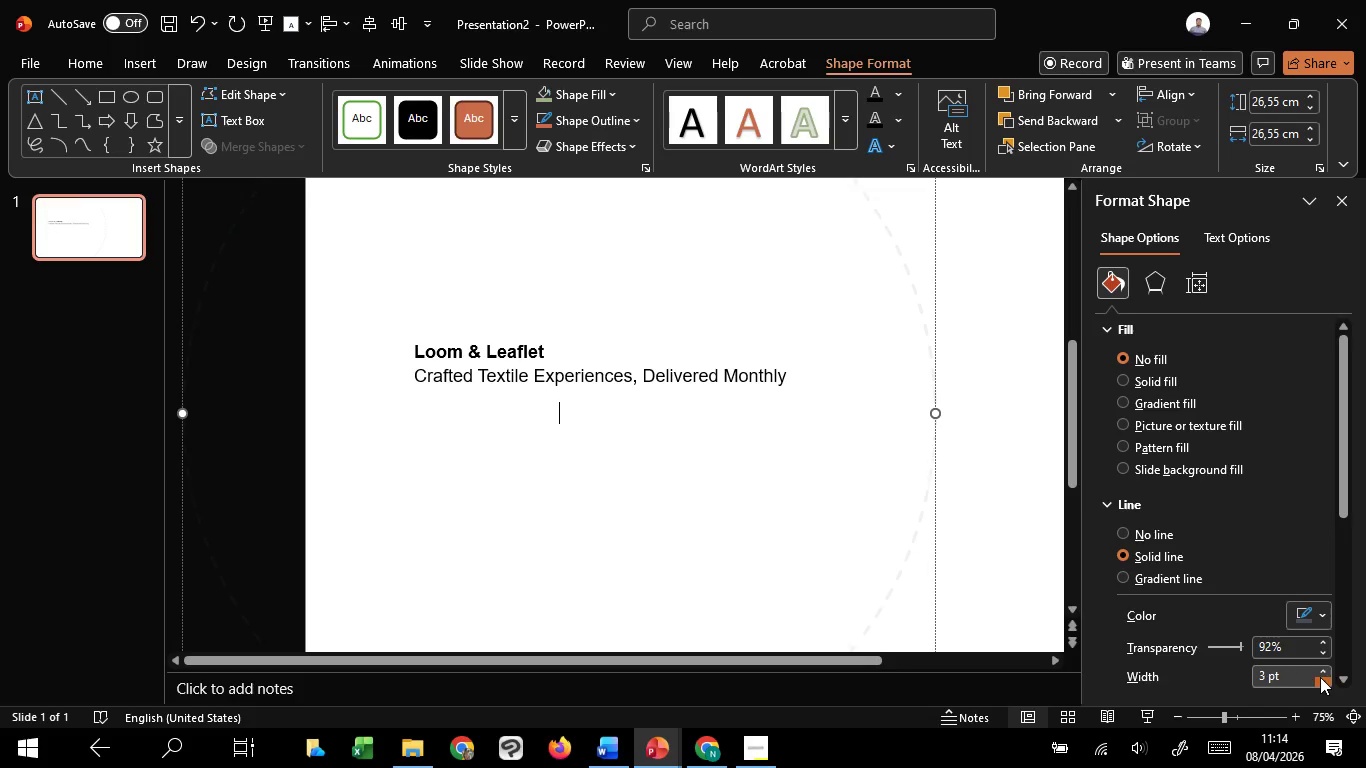 
double_click([1320, 677])
 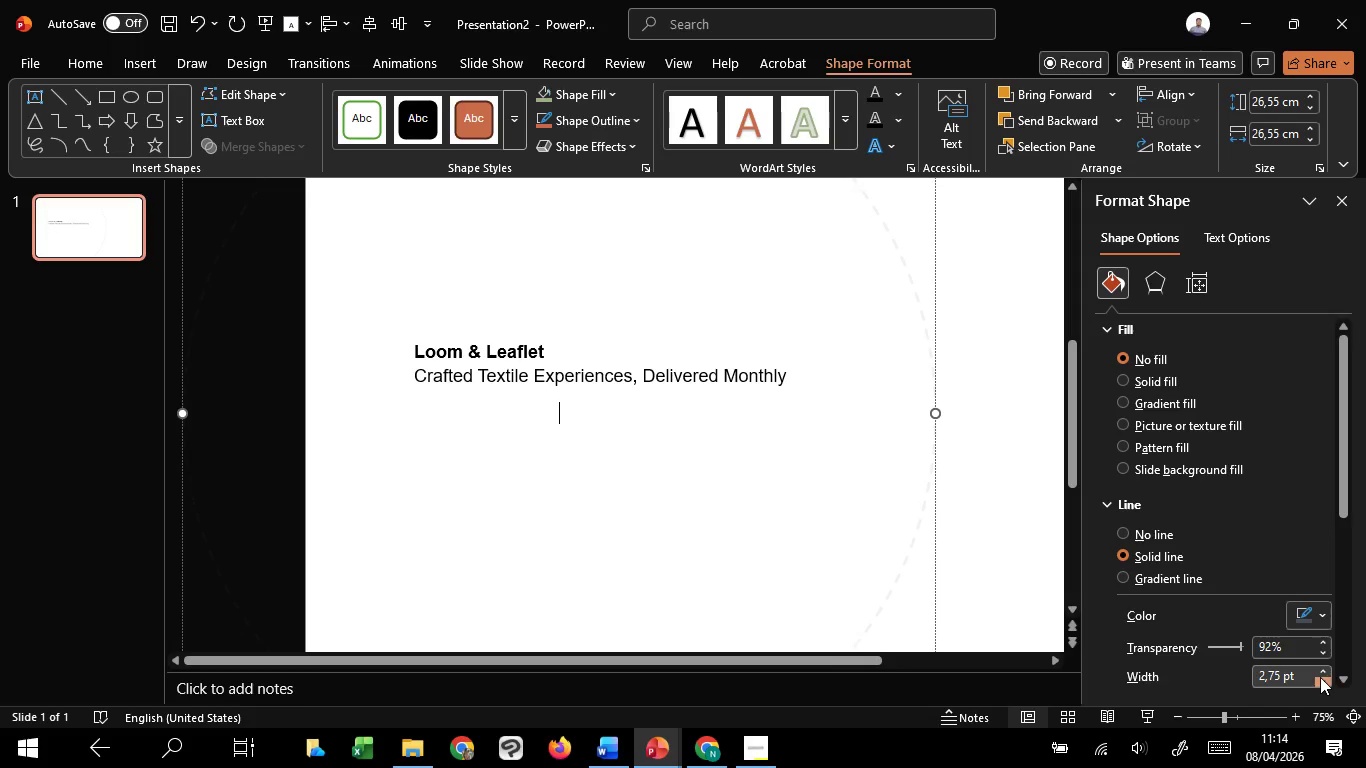 
triple_click([1320, 677])
 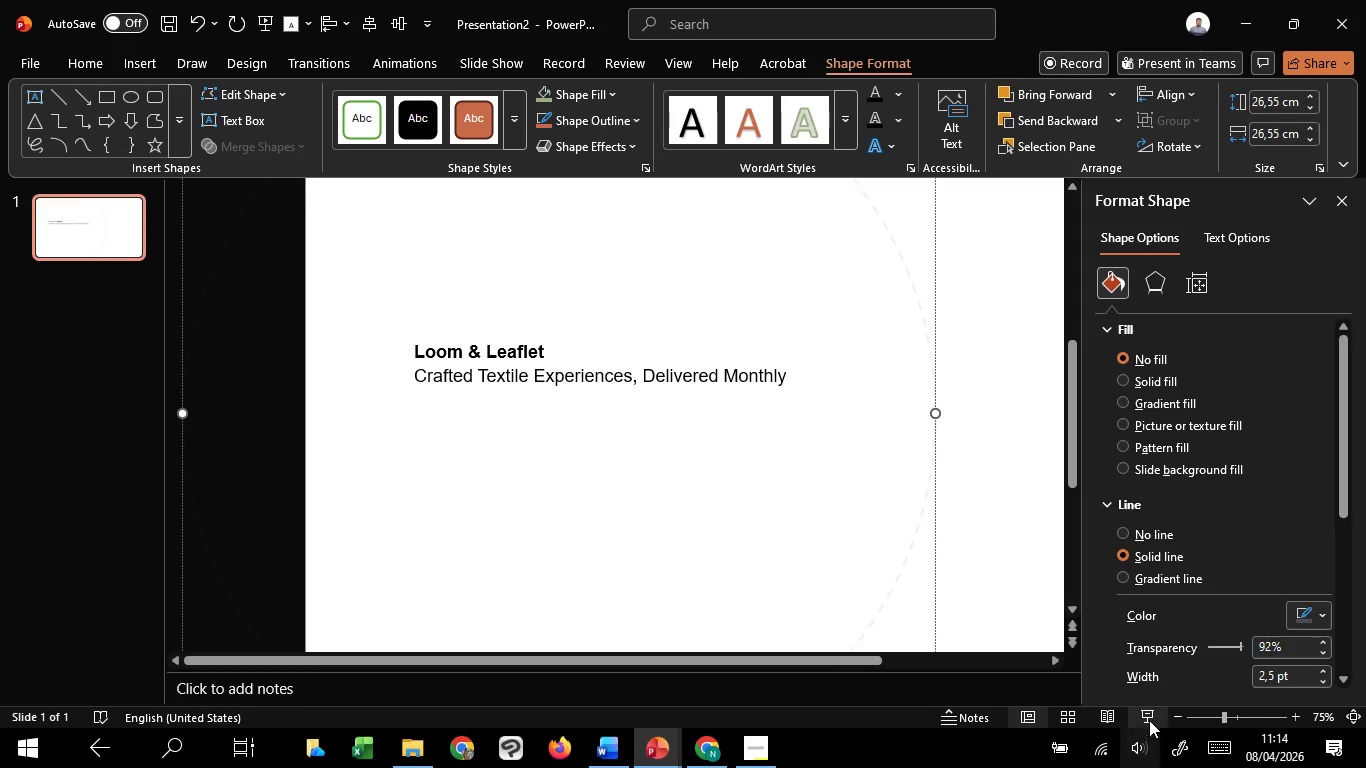 
left_click([1152, 715])
 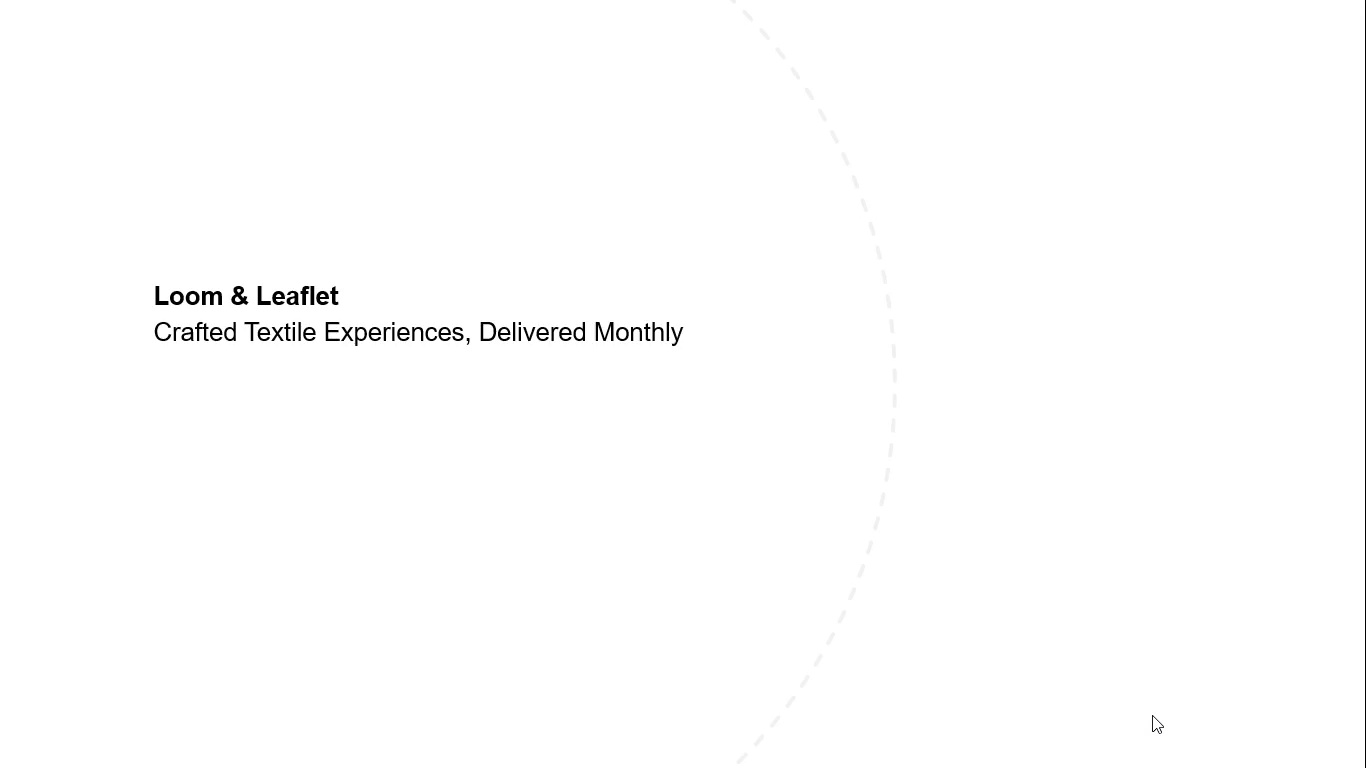 
wait(5.74)
 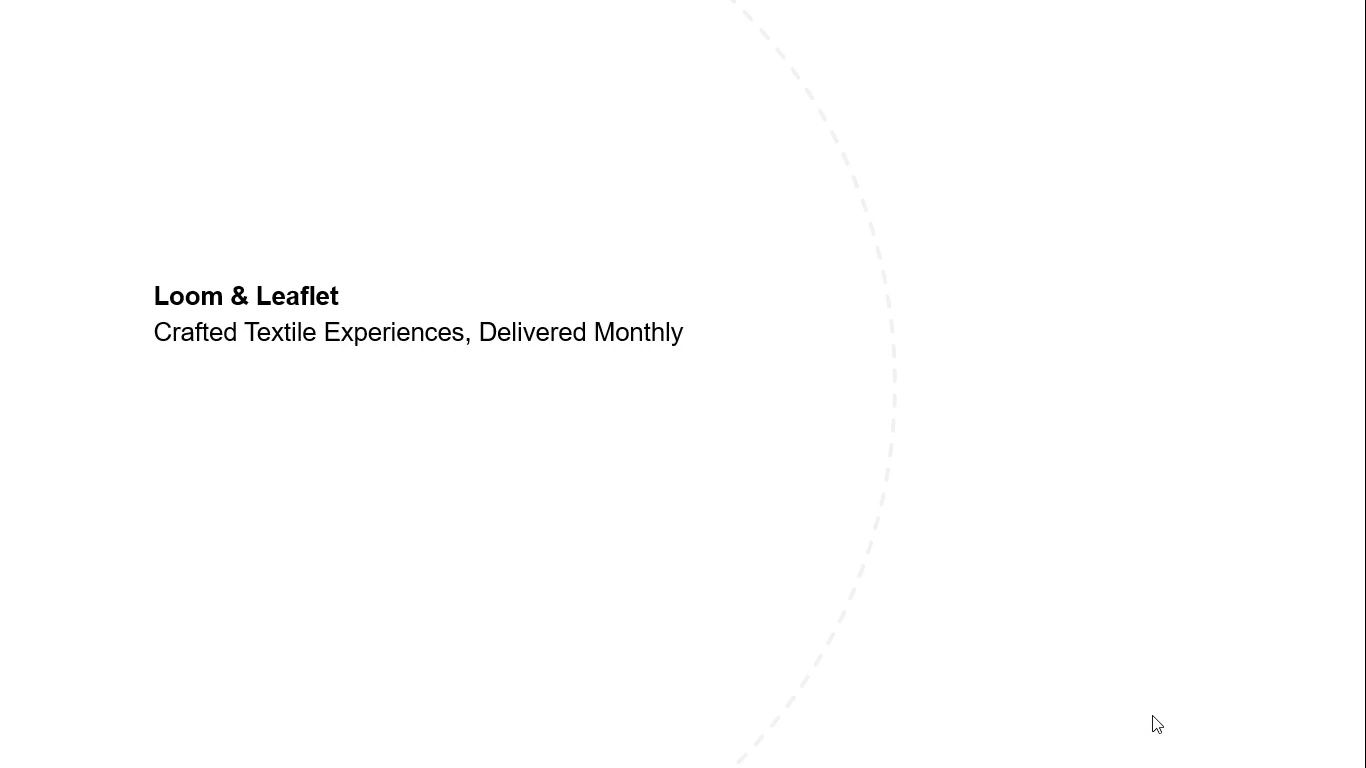 
key(F1)
 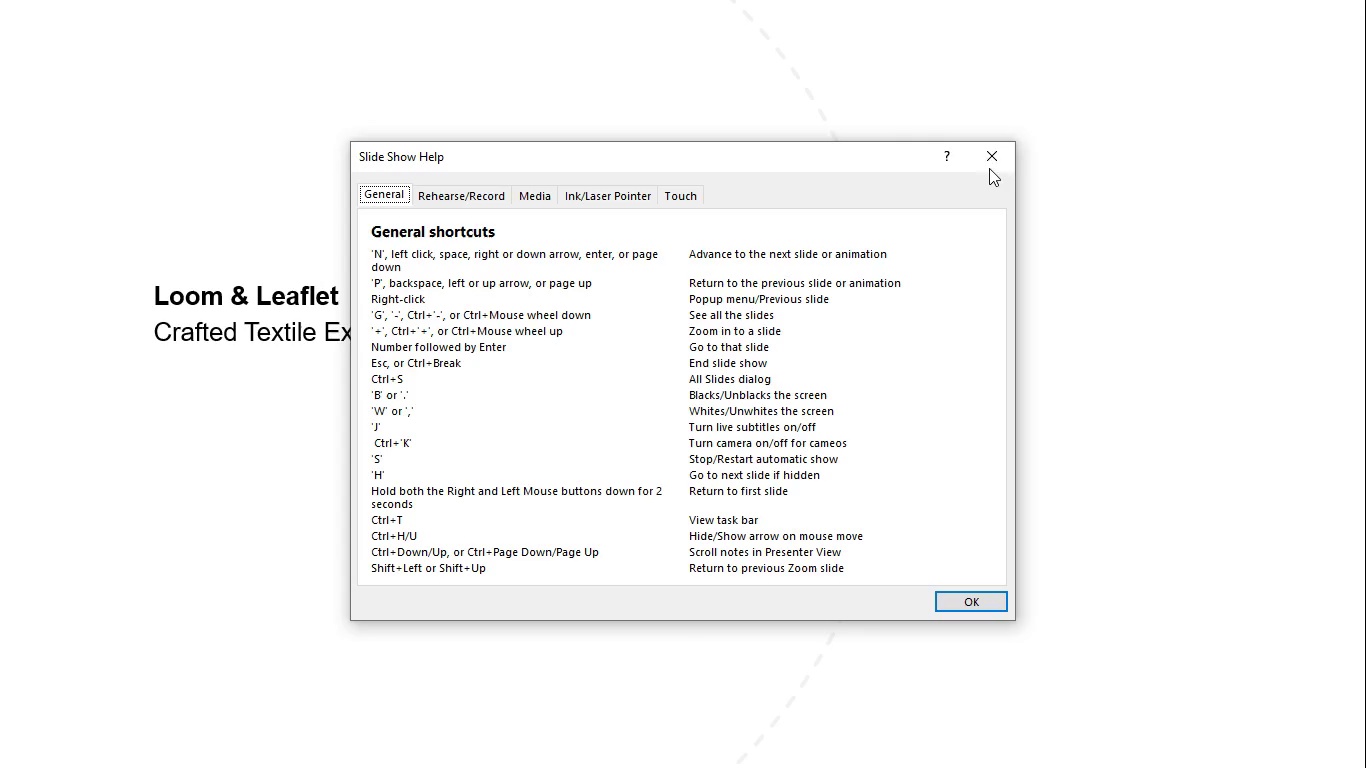 
left_click([989, 165])
 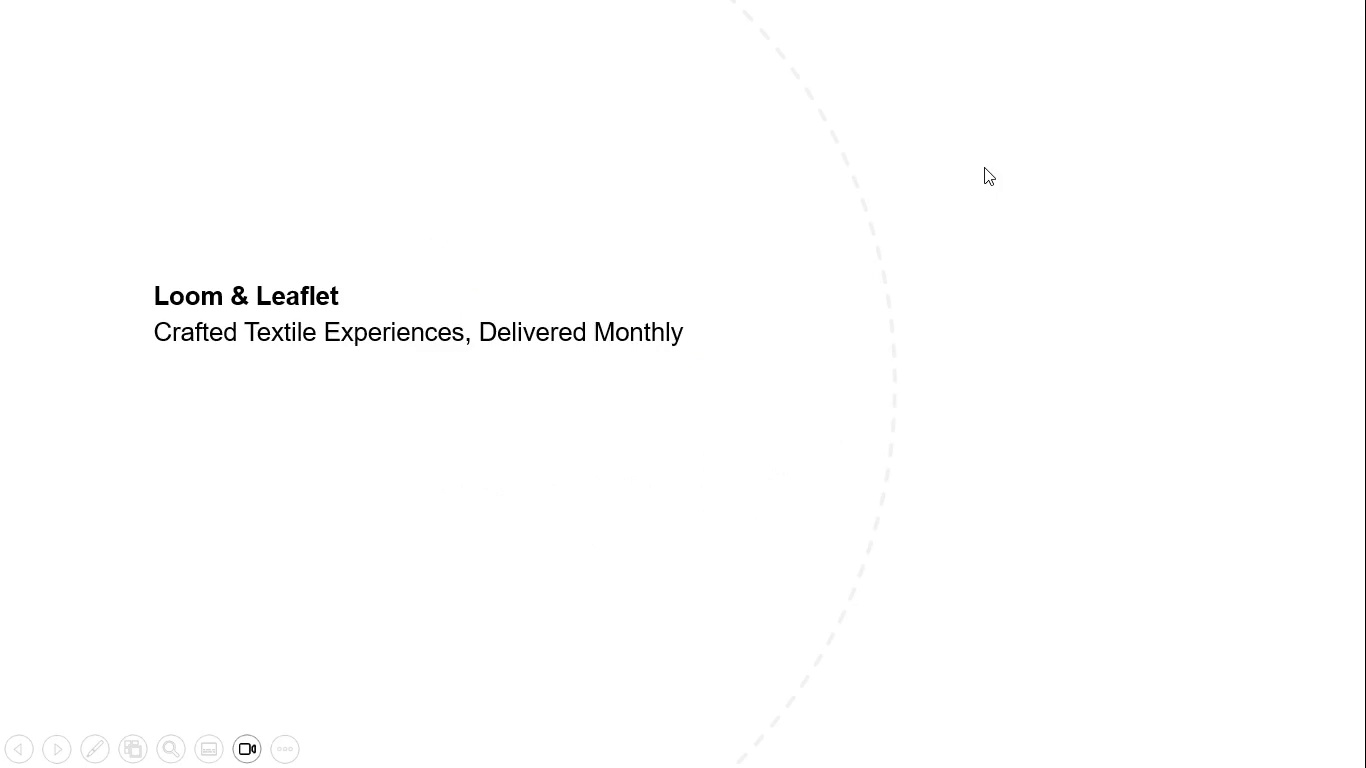 
key(Escape)
 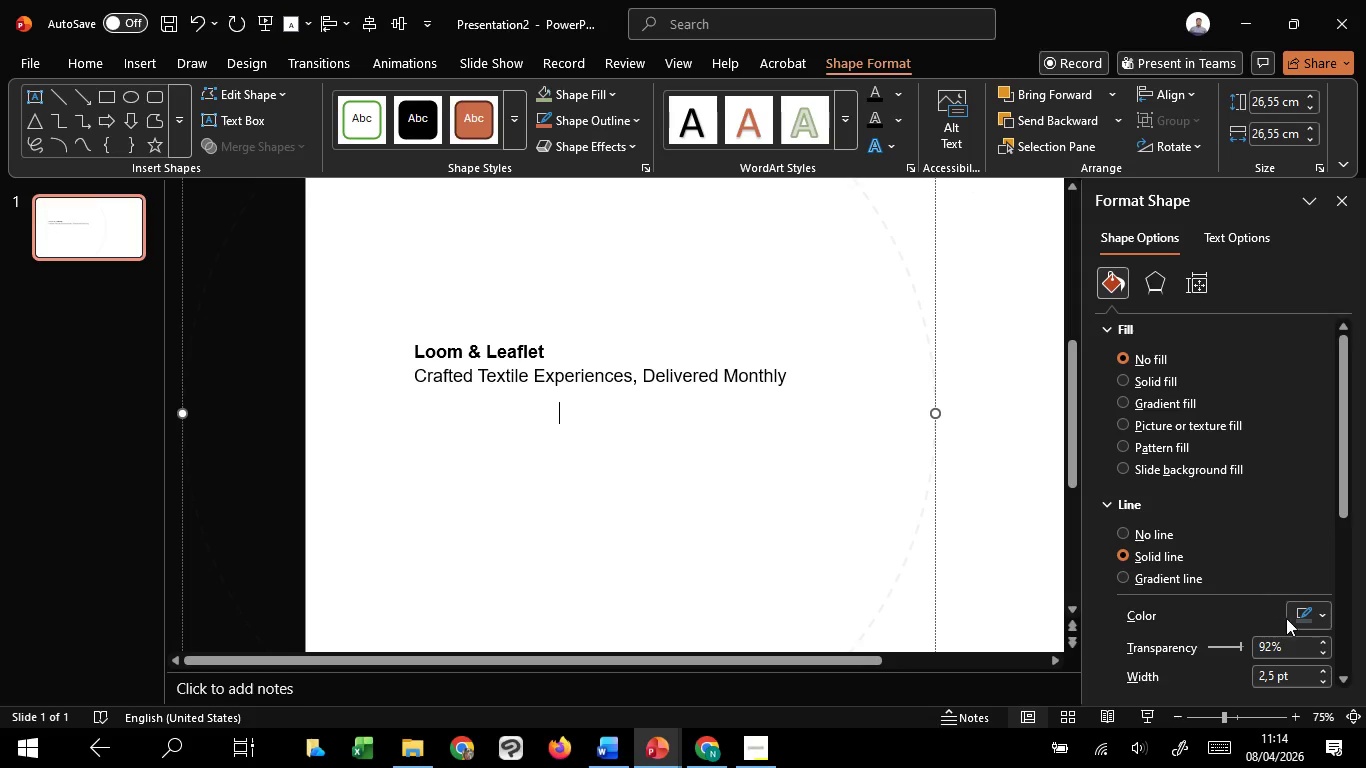 
left_click([1305, 628])
 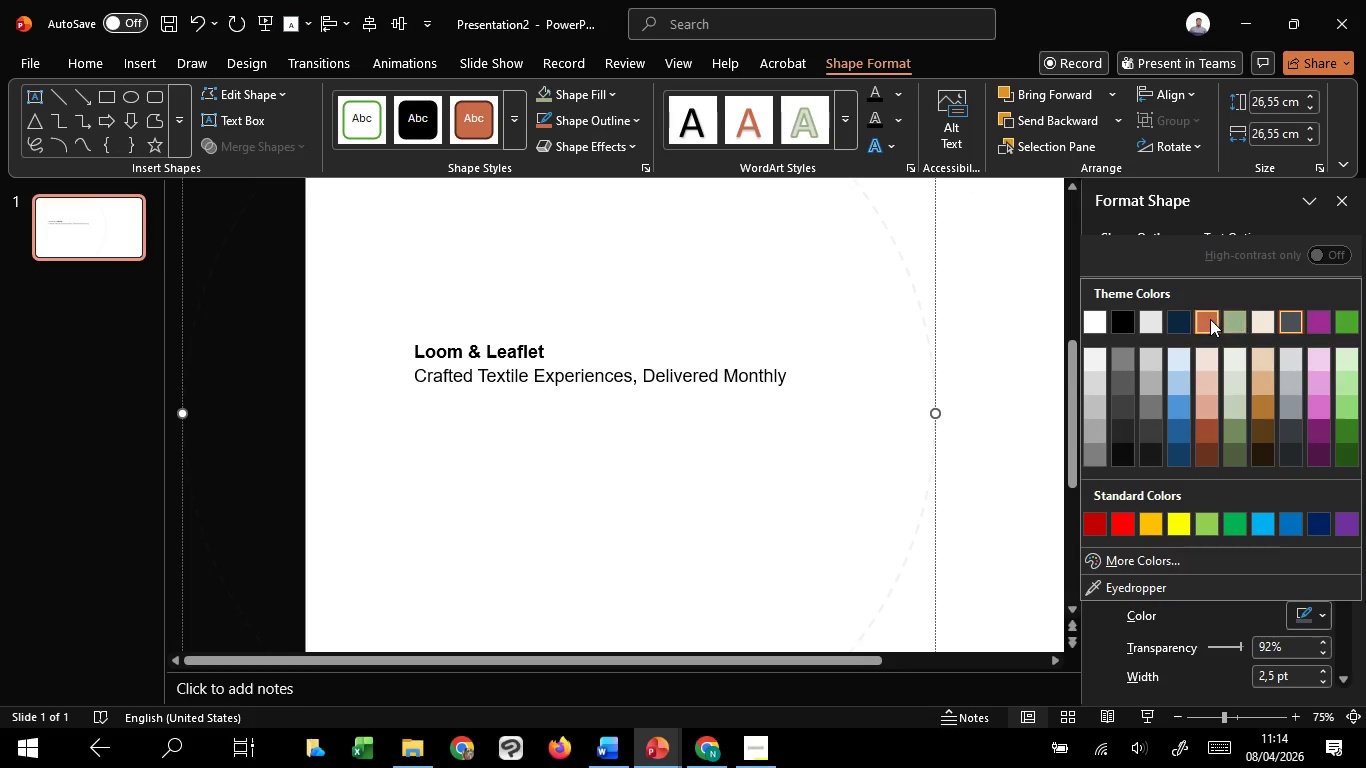 
left_click([1210, 319])
 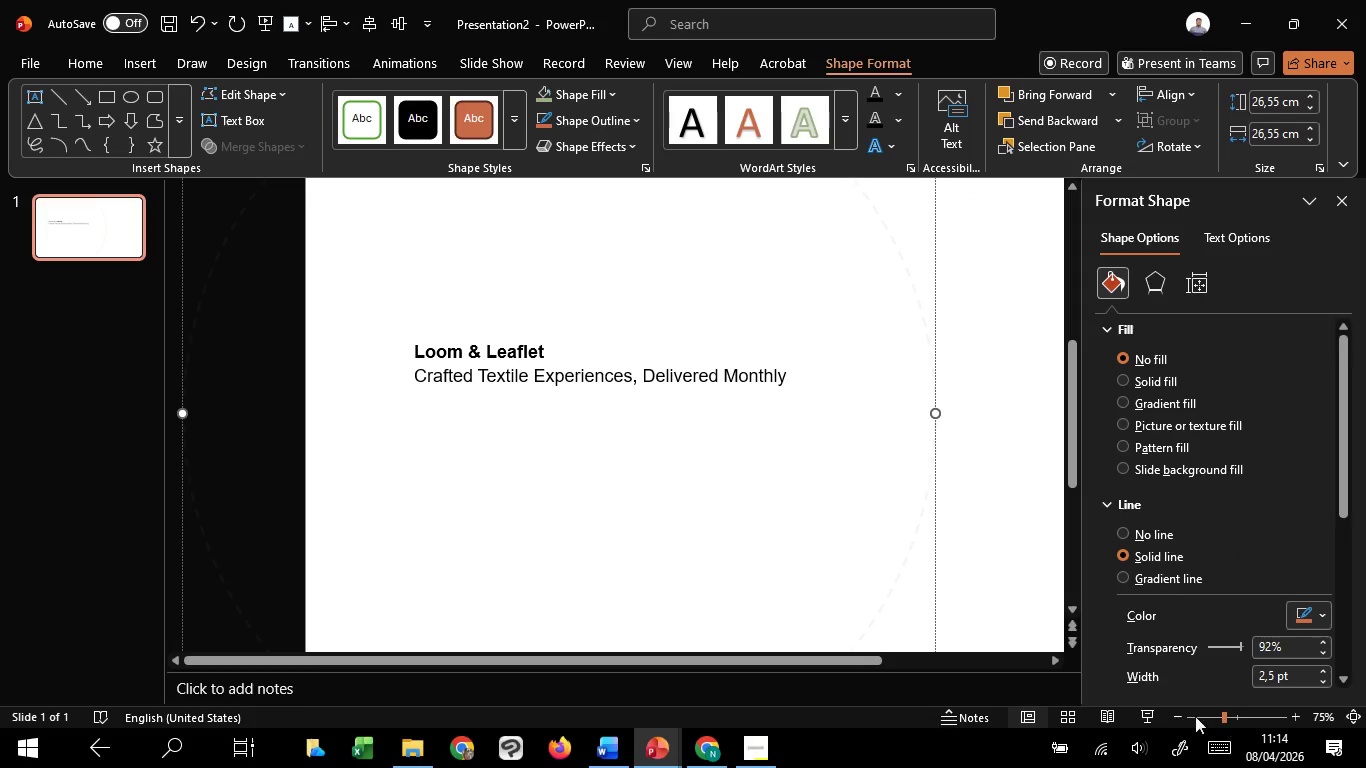 
left_click([1145, 715])
 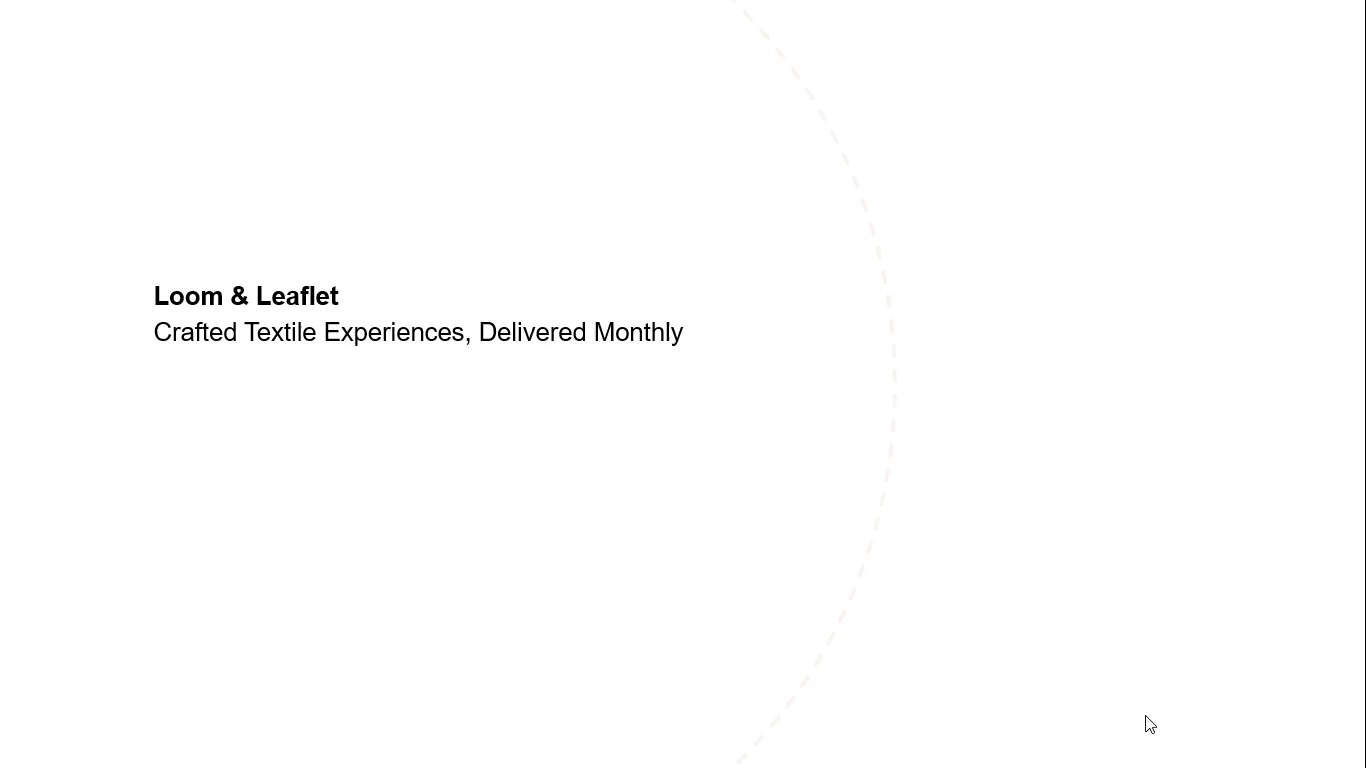 
key(Escape)
 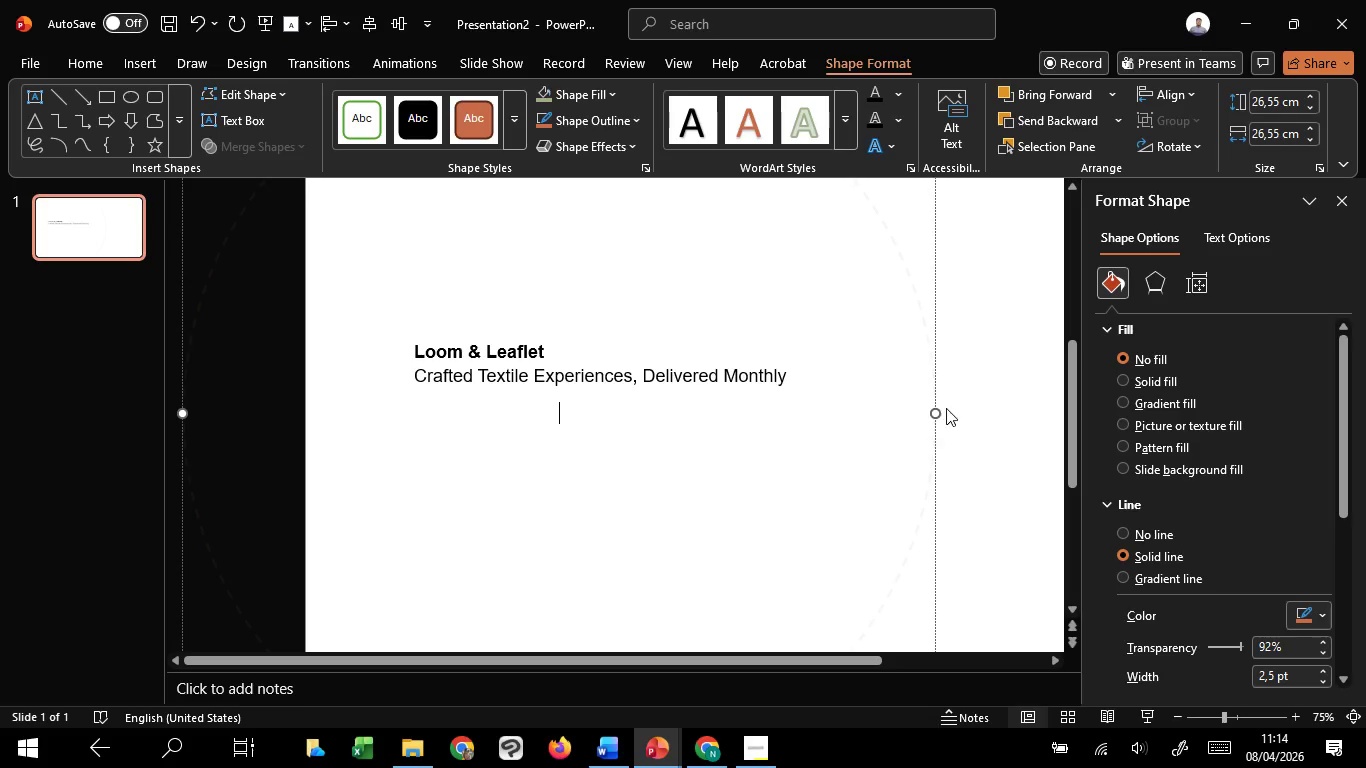 
scroll: coordinate [905, 384], scroll_direction: down, amount: 5.0
 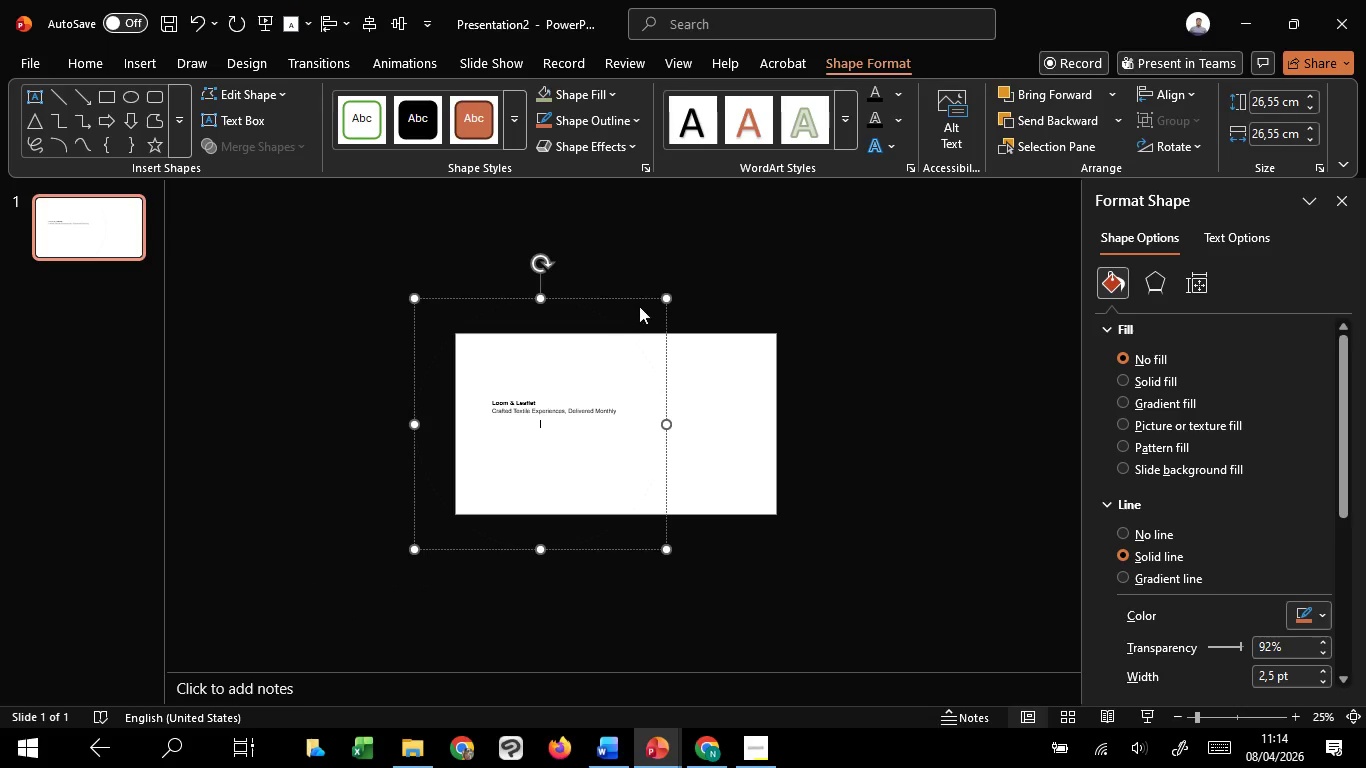 
hold_key(key=ShiftLeft, duration=1.51)
left_click_drag(start_coordinate=[665, 295], to_coordinate=[621, 330])
 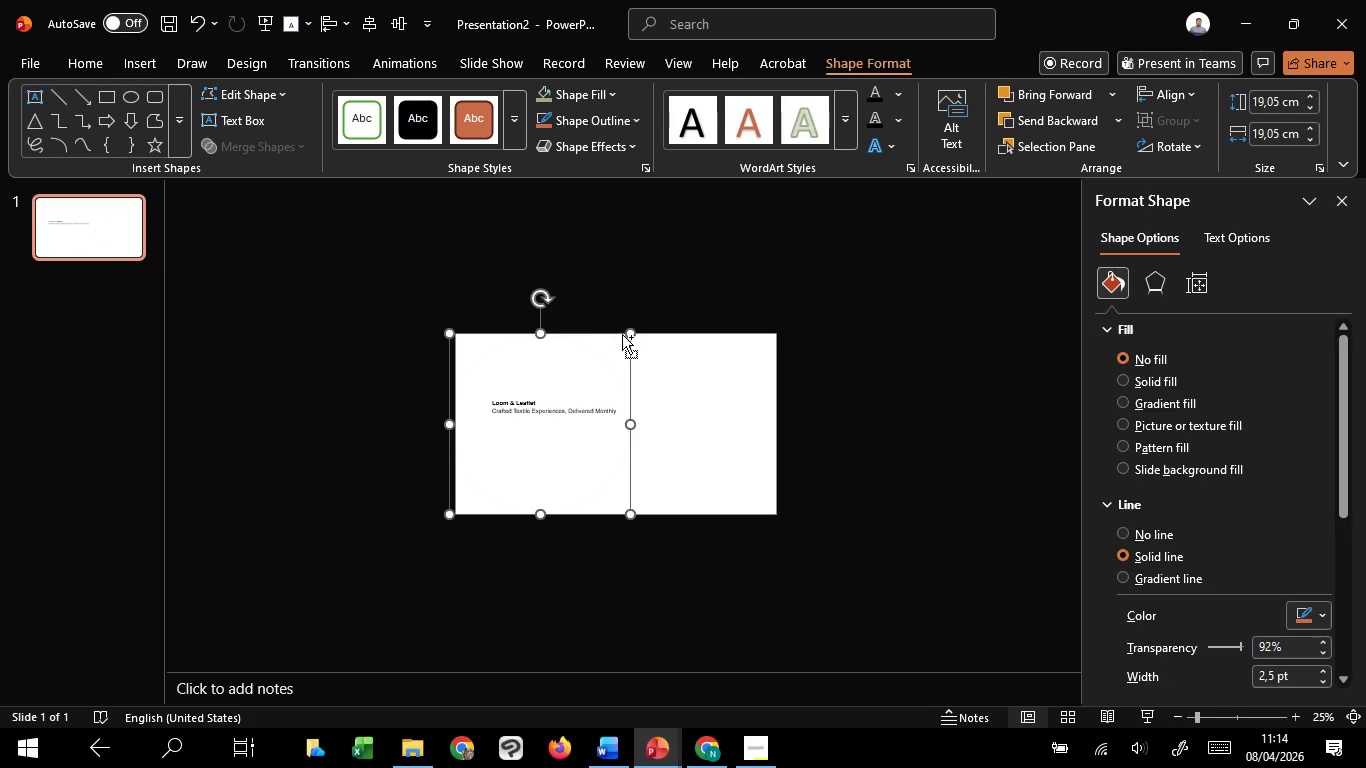 
hold_key(key=ShiftLeft, duration=1.3)
 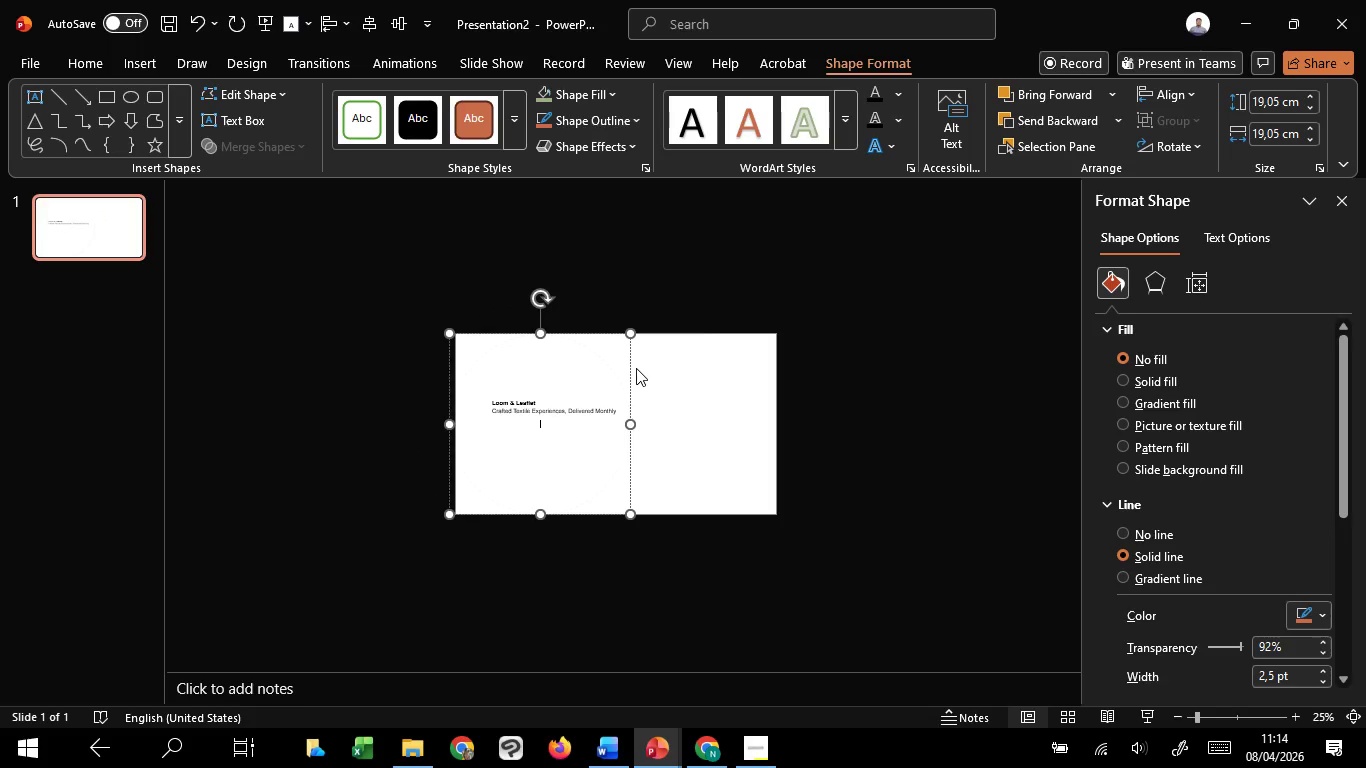 
scroll: coordinate [636, 368], scroll_direction: up, amount: 3.0
 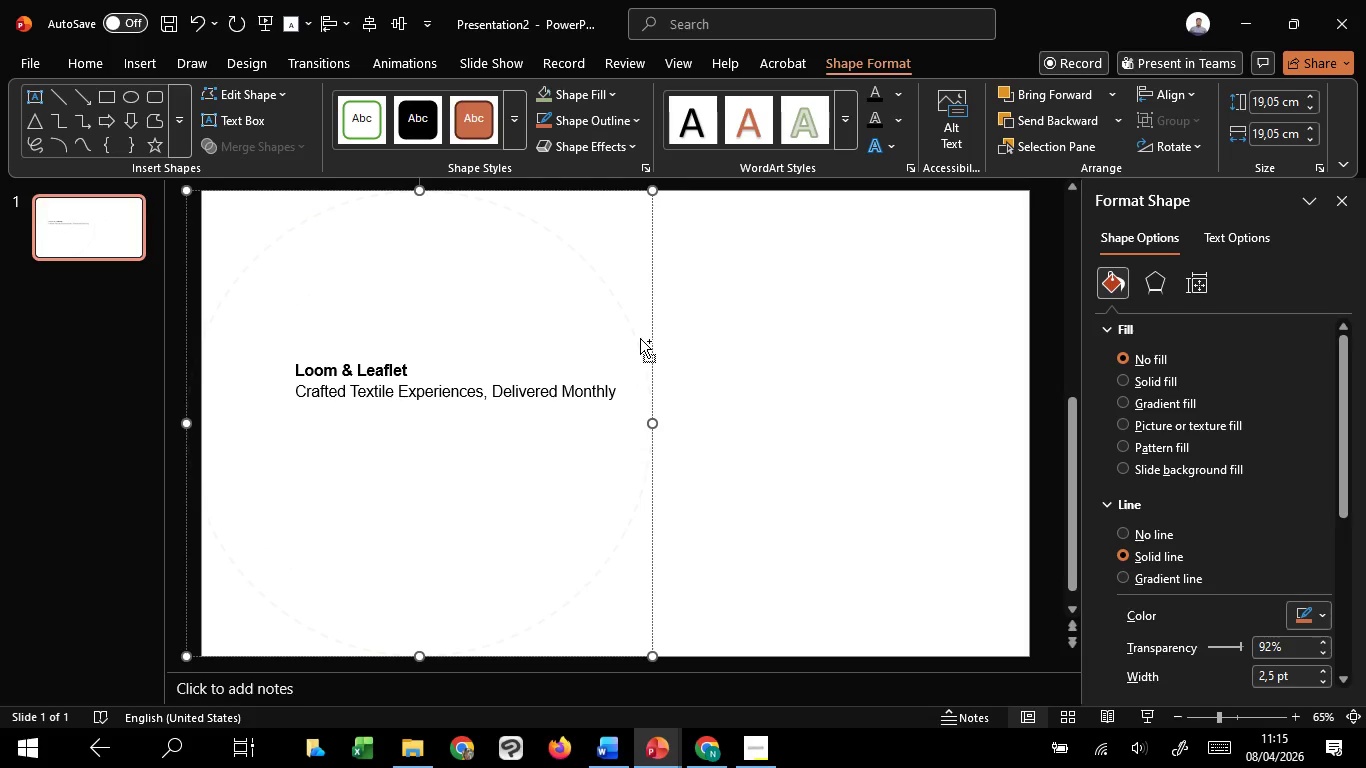 
wait(5.66)
 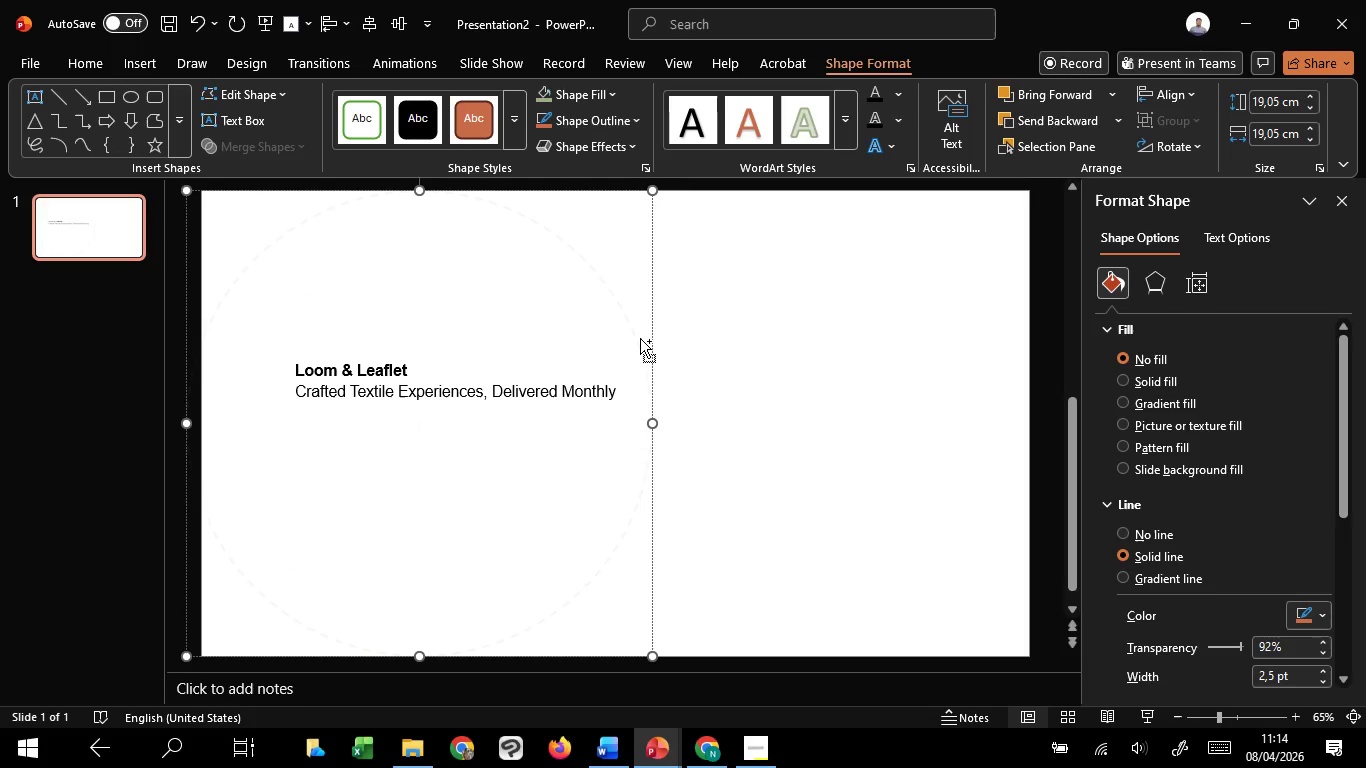 
key(Control+C)
 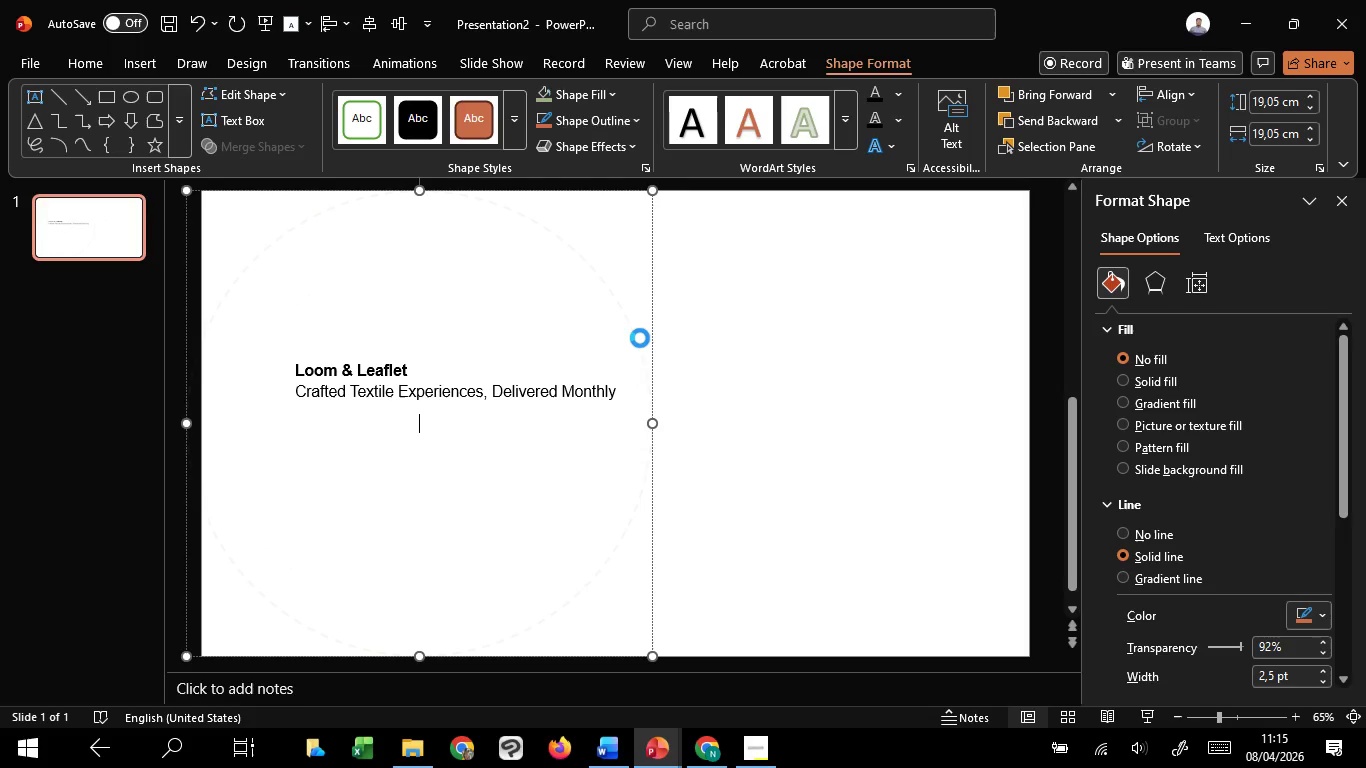 
key(Control+V)
 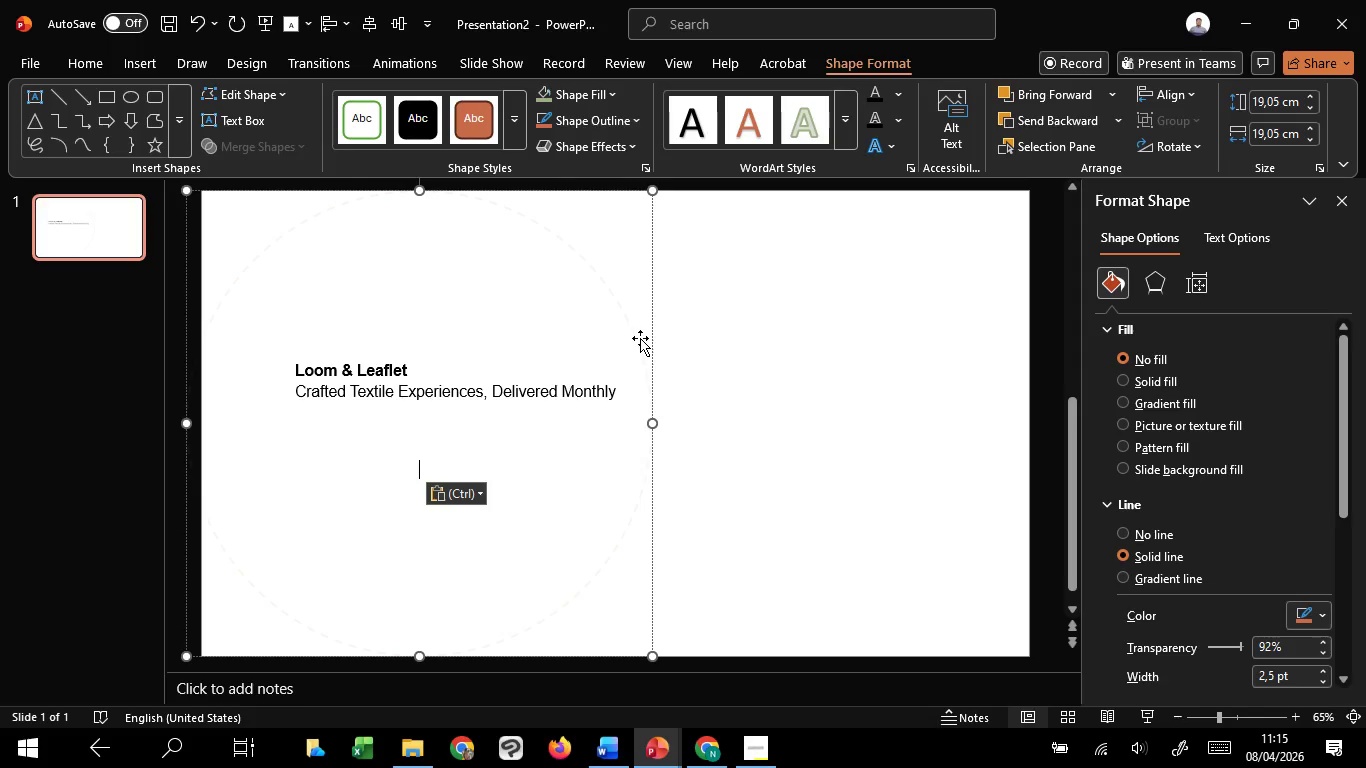 
key(Backspace)
 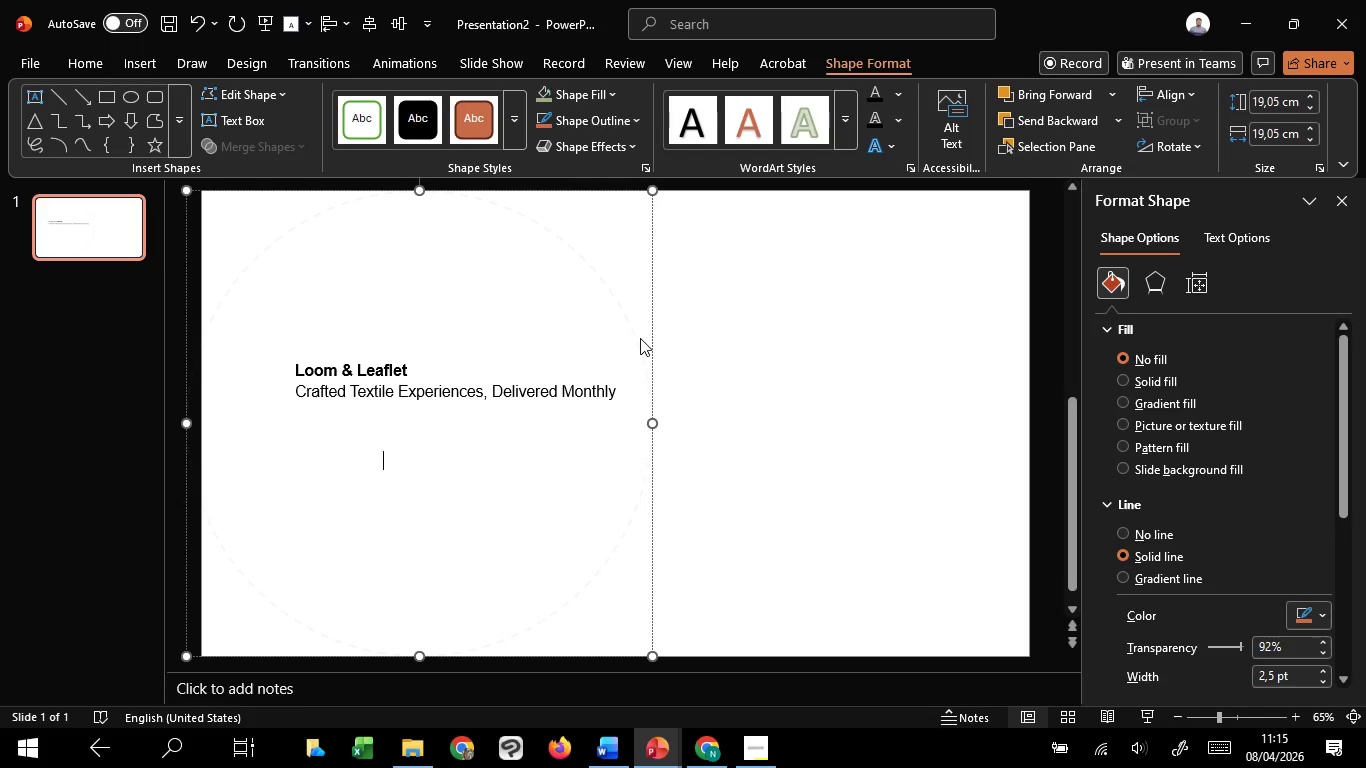 
key(Backspace)
 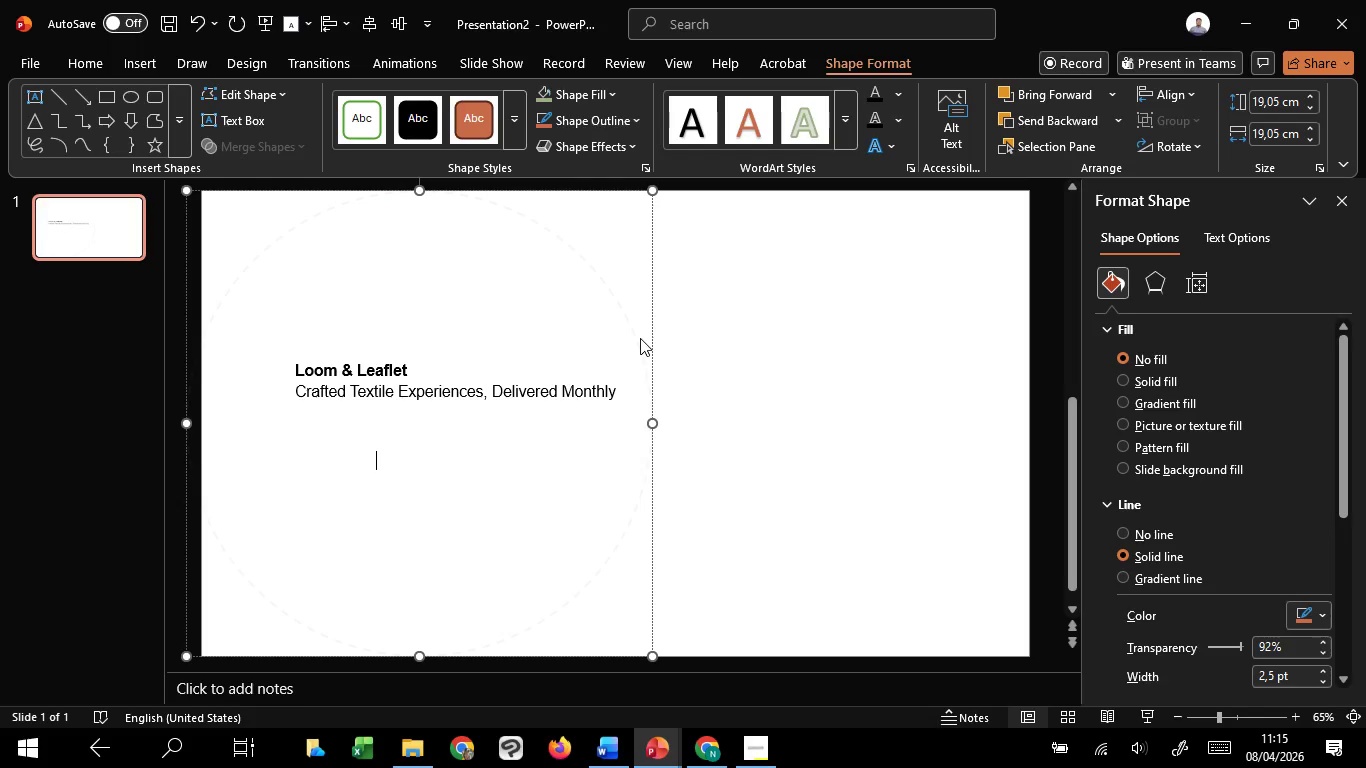 
key(Backspace)
 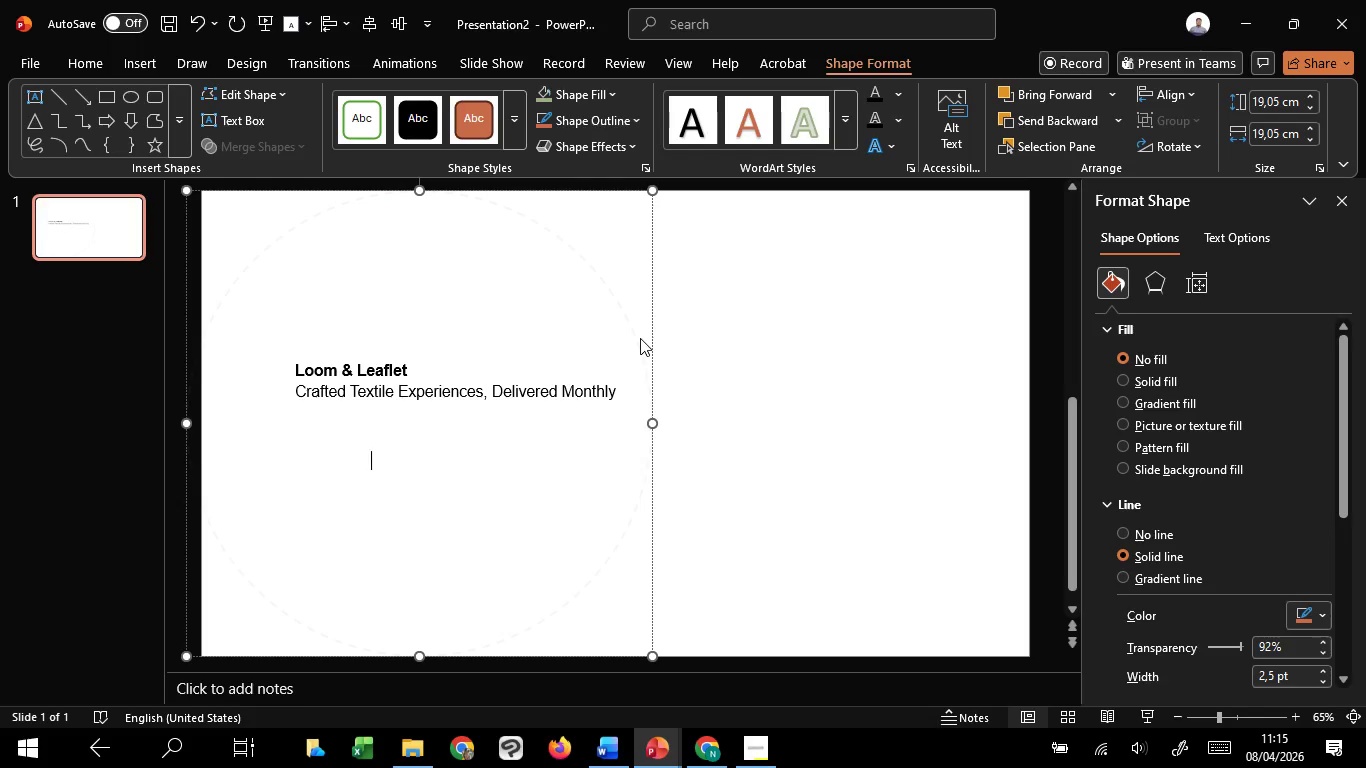 
key(Backspace)
 